 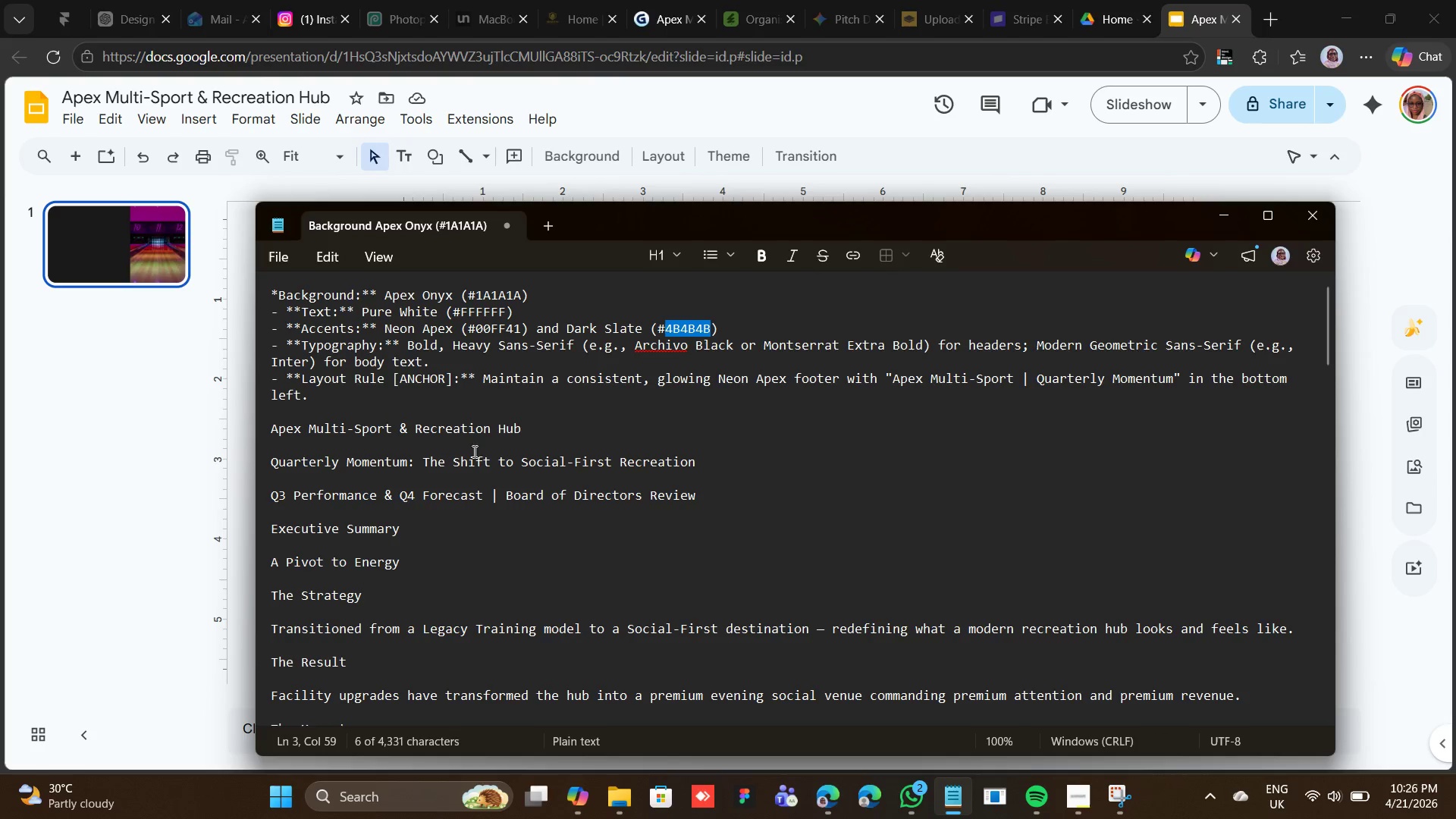 
scroll: coordinate [798, 350], scroll_direction: down, amount: 2.0
 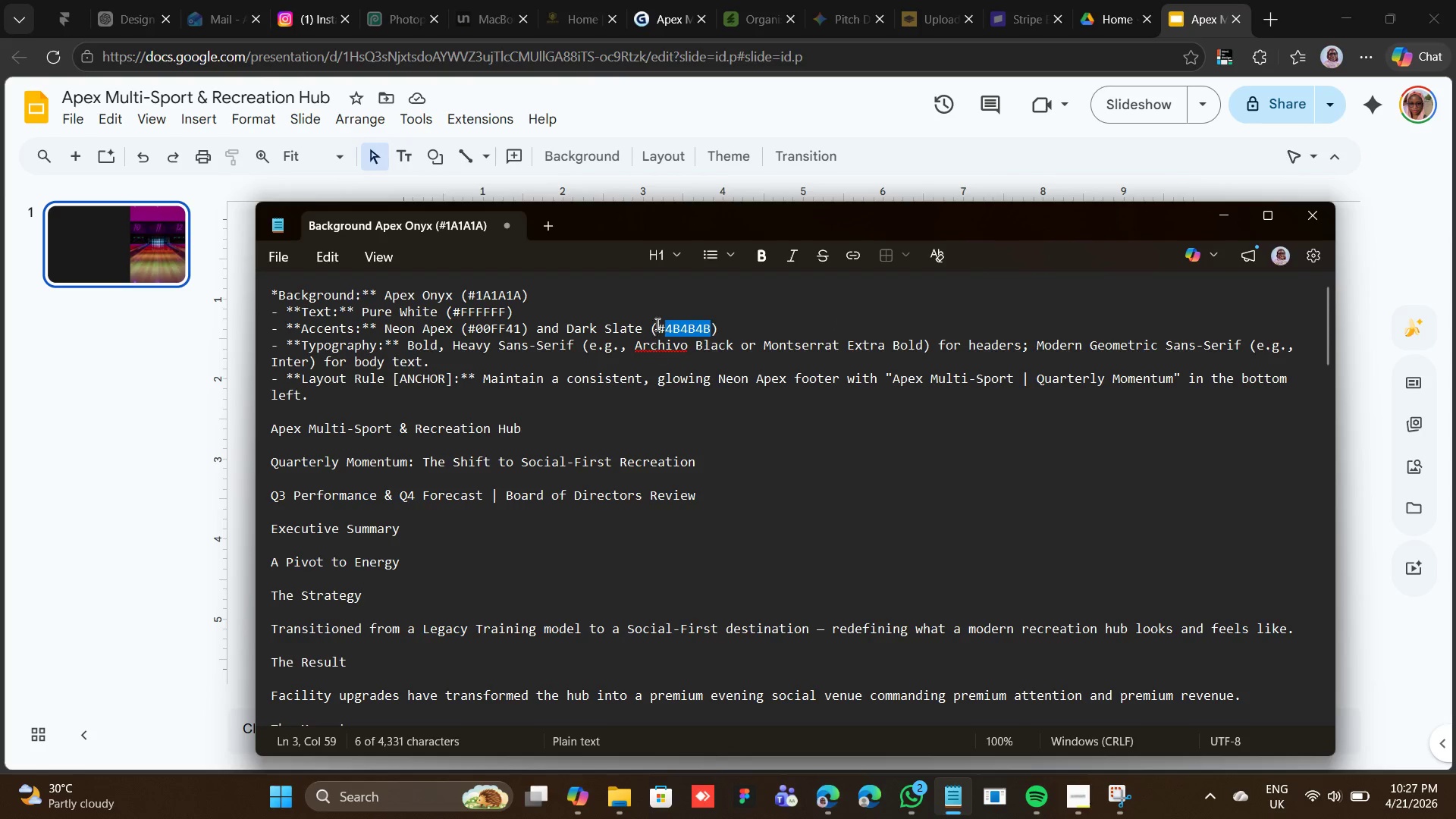 
left_click([767, 114])
 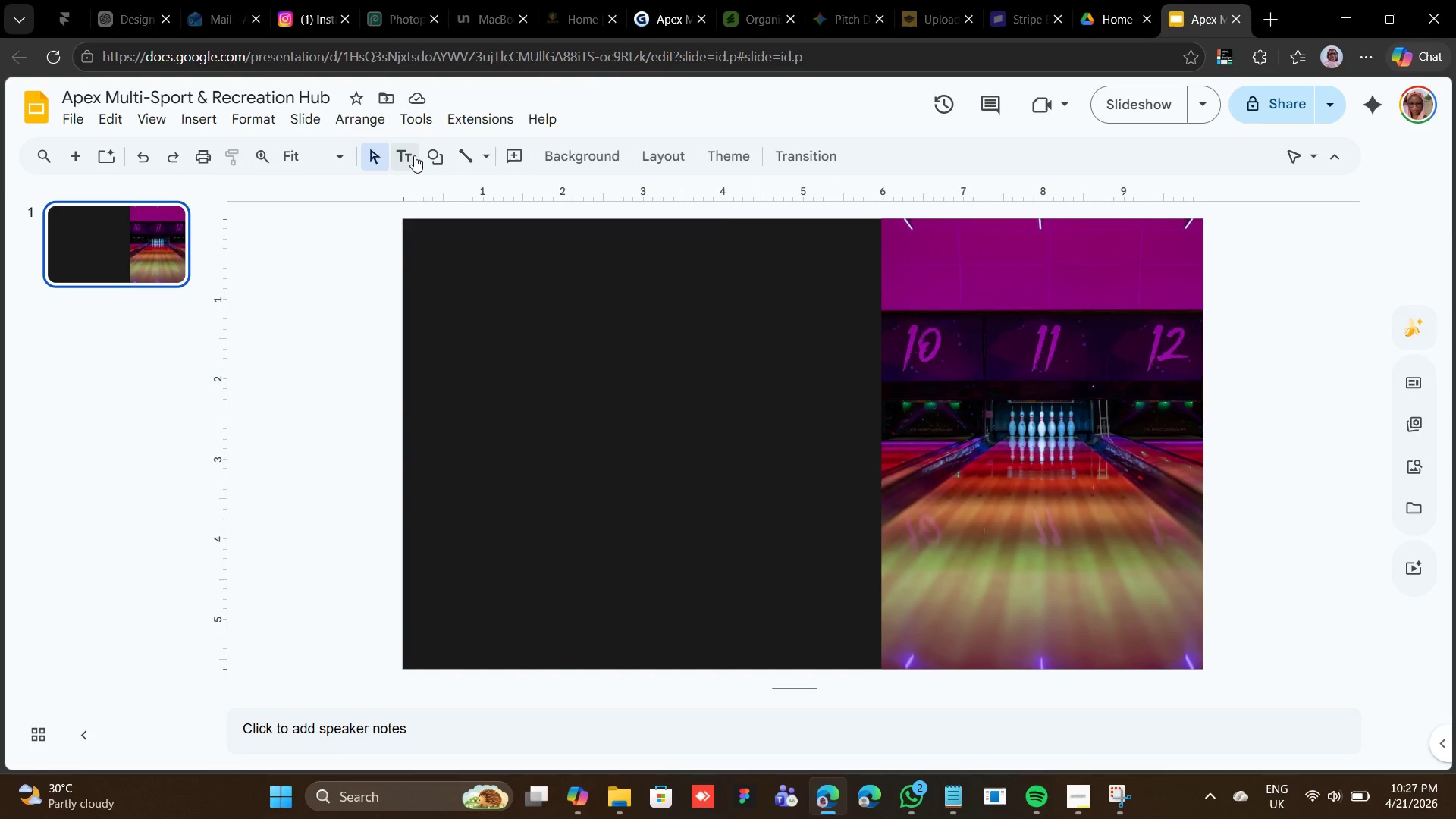 
left_click([414, 155])
 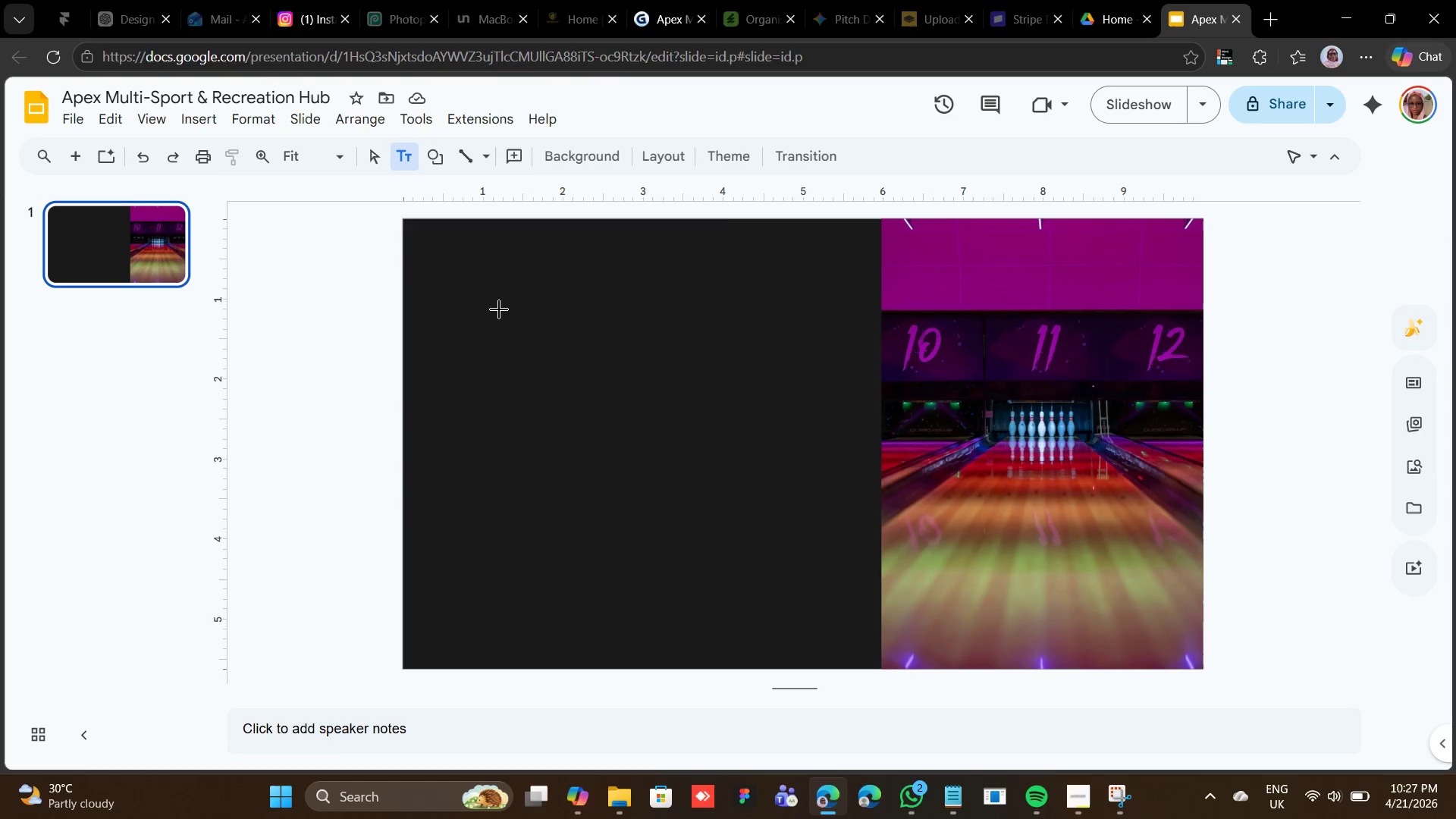 
left_click([483, 309])
 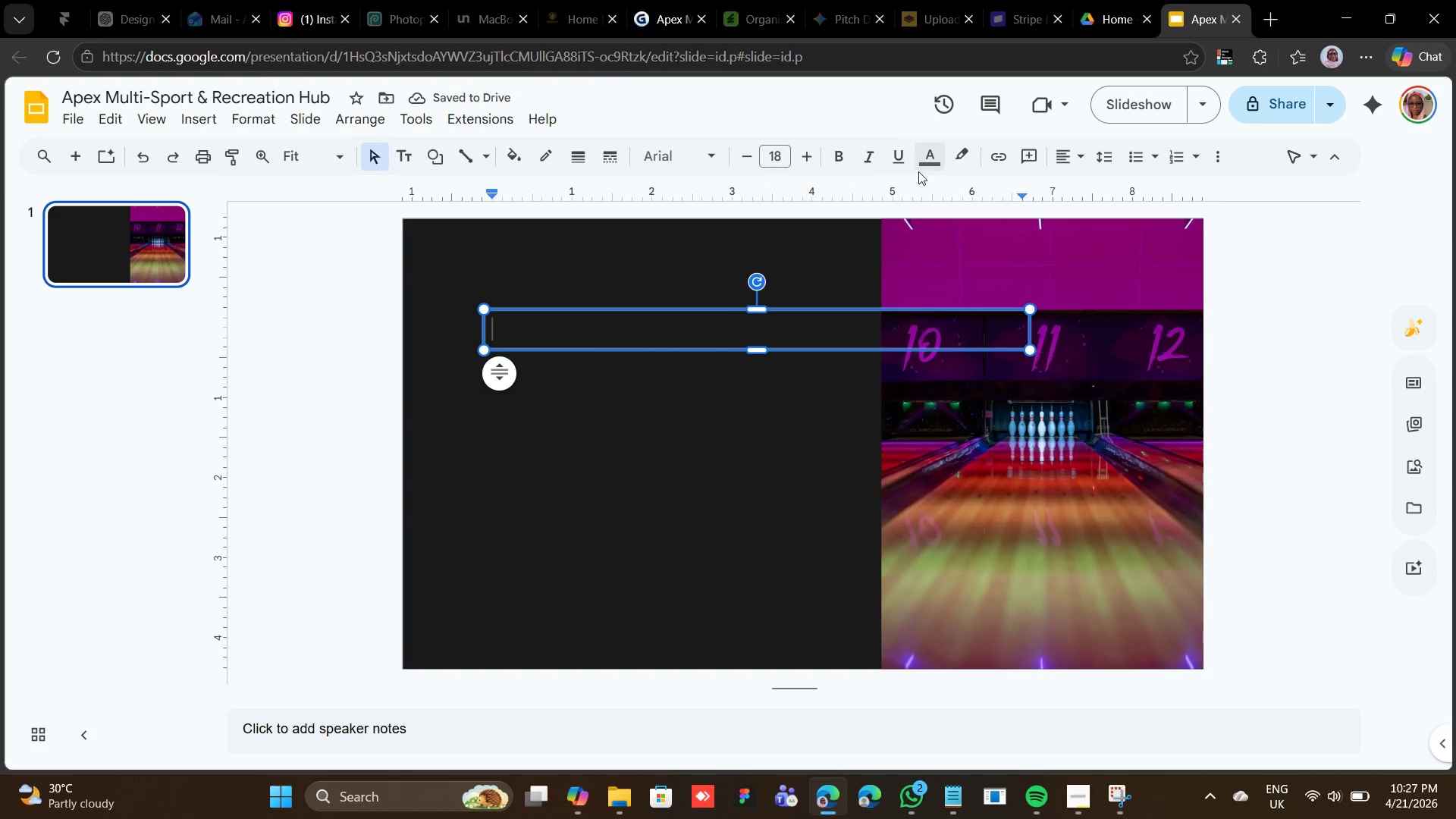 
left_click([927, 159])
 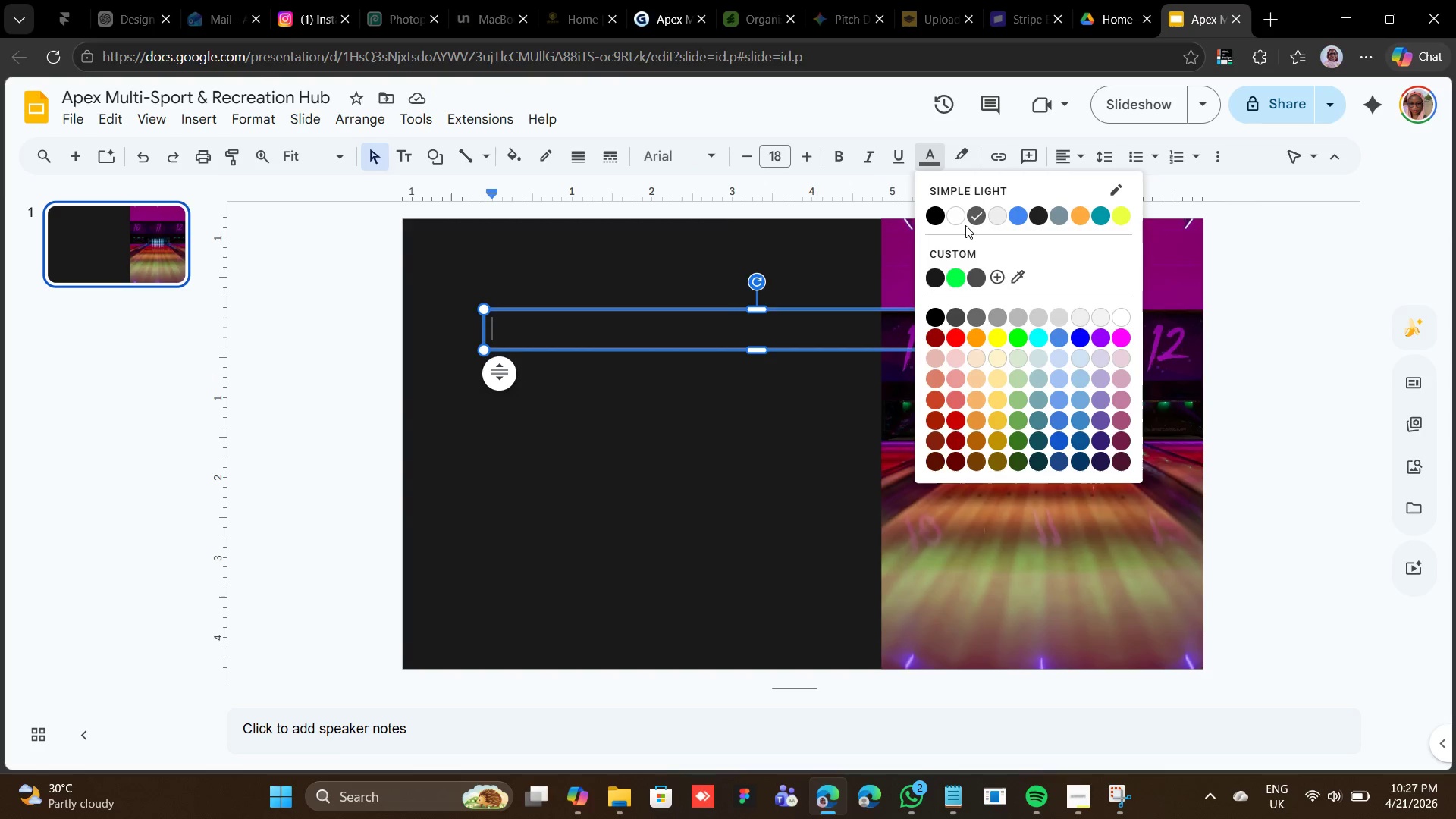 
left_click([960, 219])
 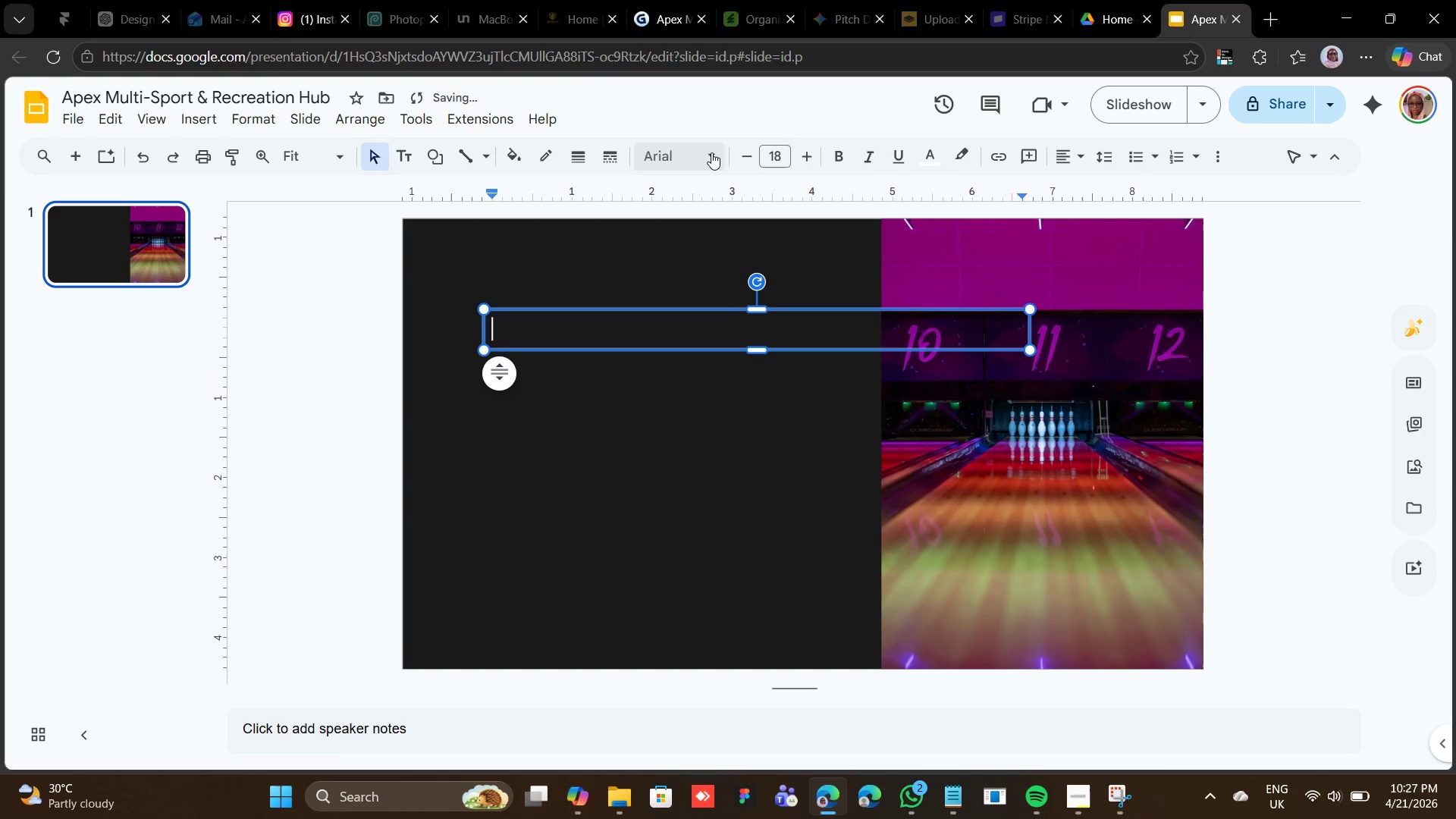 
left_click([707, 152])
 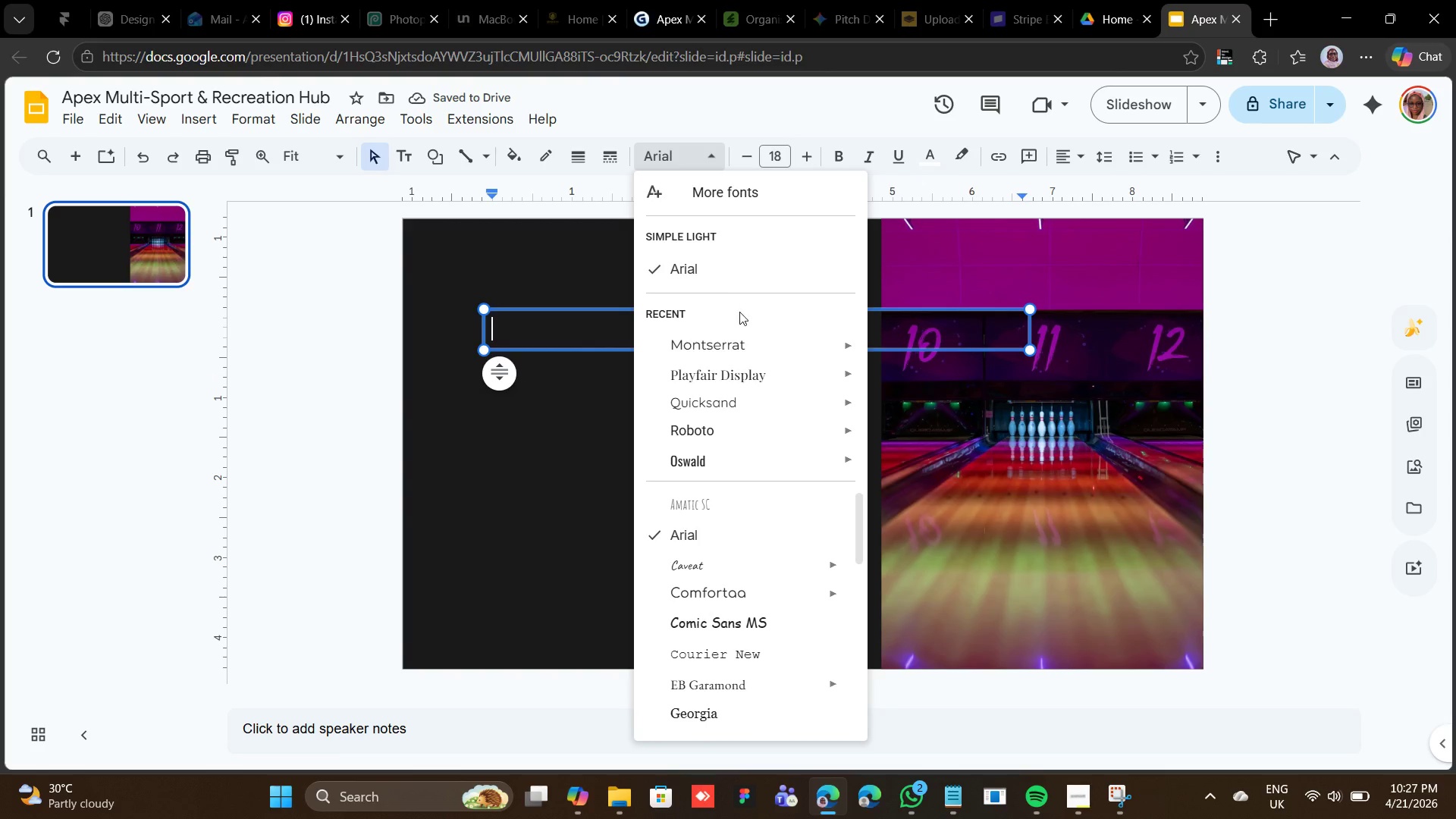 
mouse_move([717, 422])
 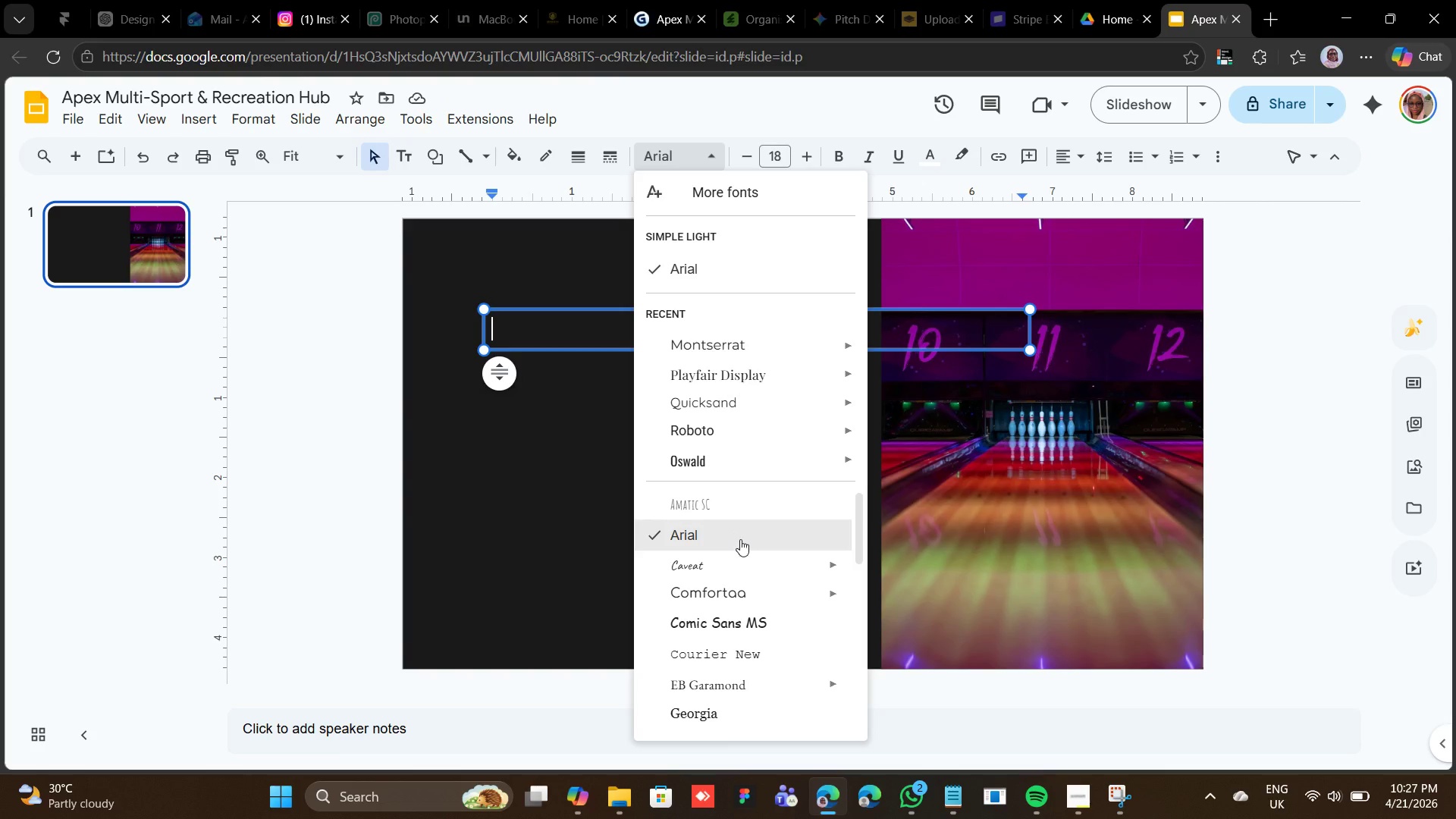 
mouse_move([742, 568])
 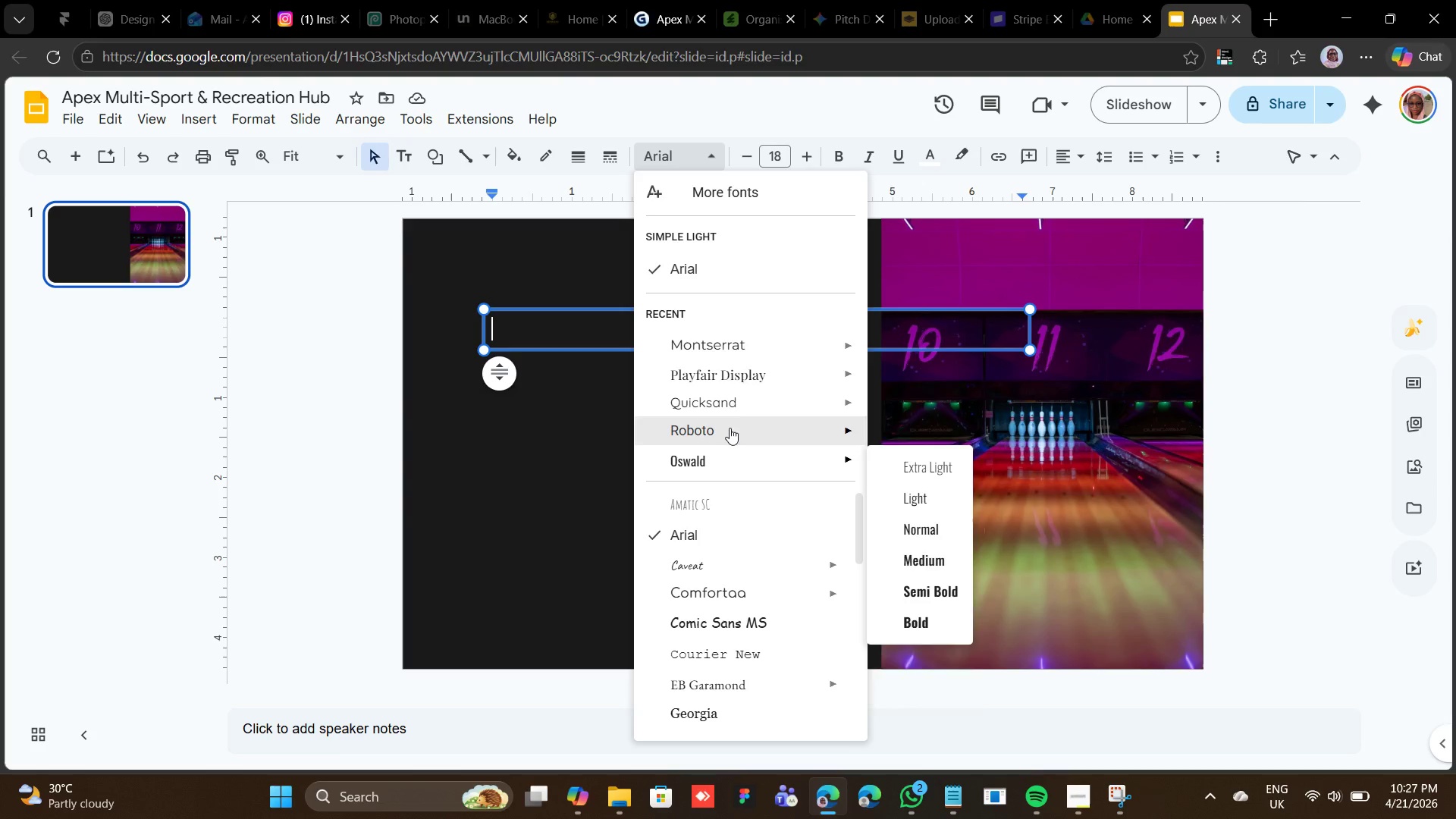 
left_click([748, 202])
 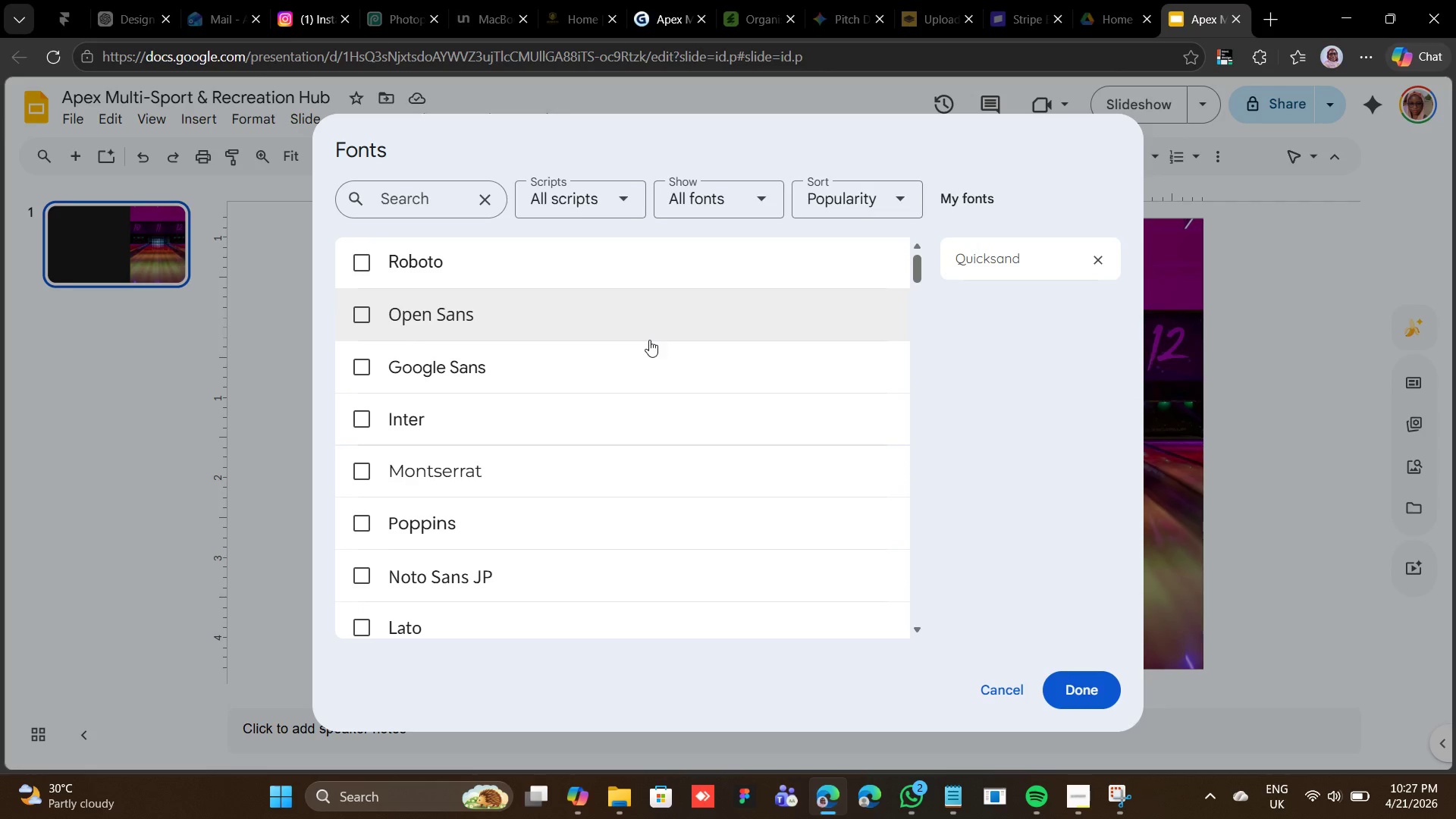 
wait(7.33)
 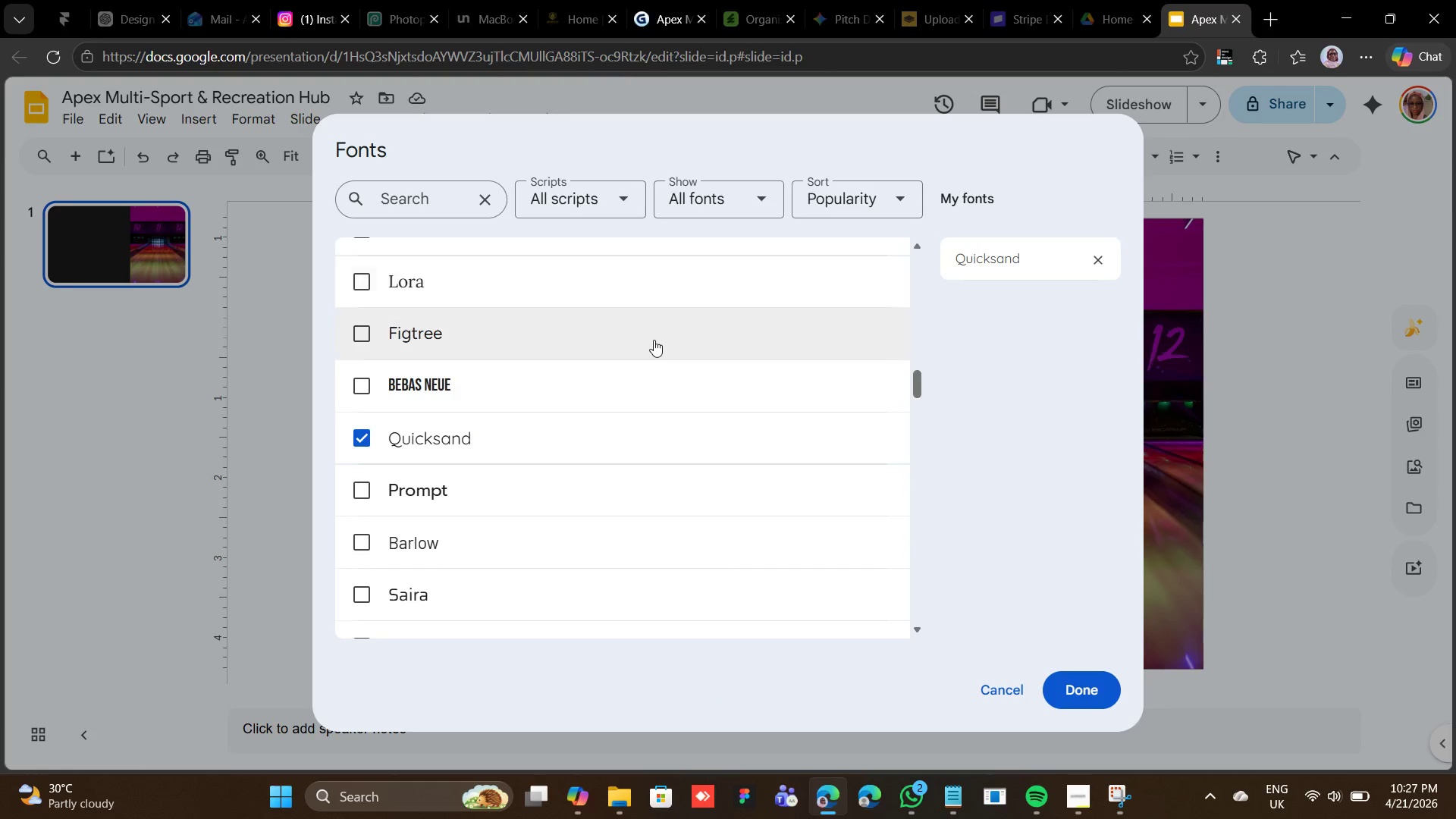 
left_click([436, 209])
 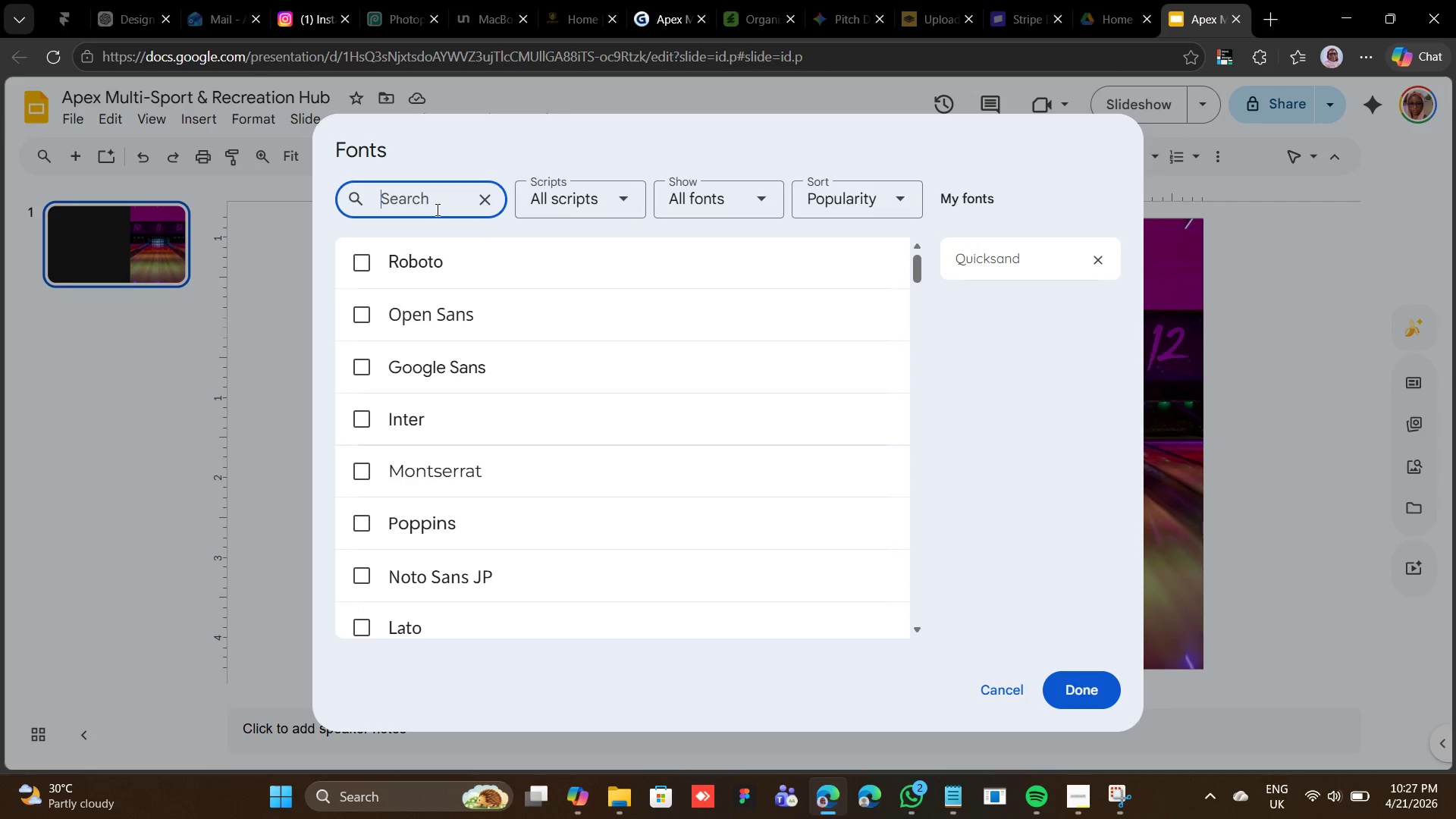 
key(A)
 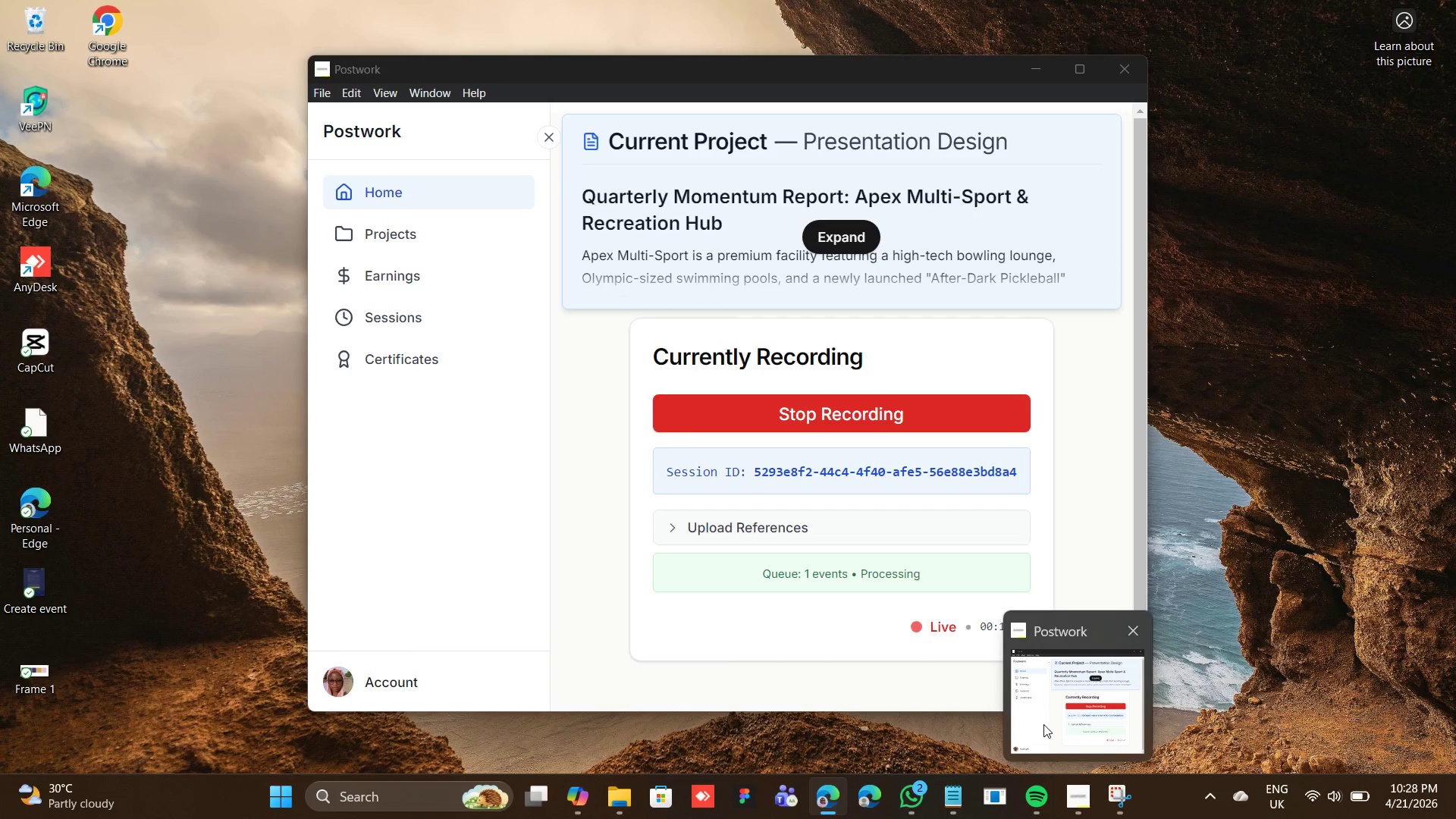 
wait(28.47)
 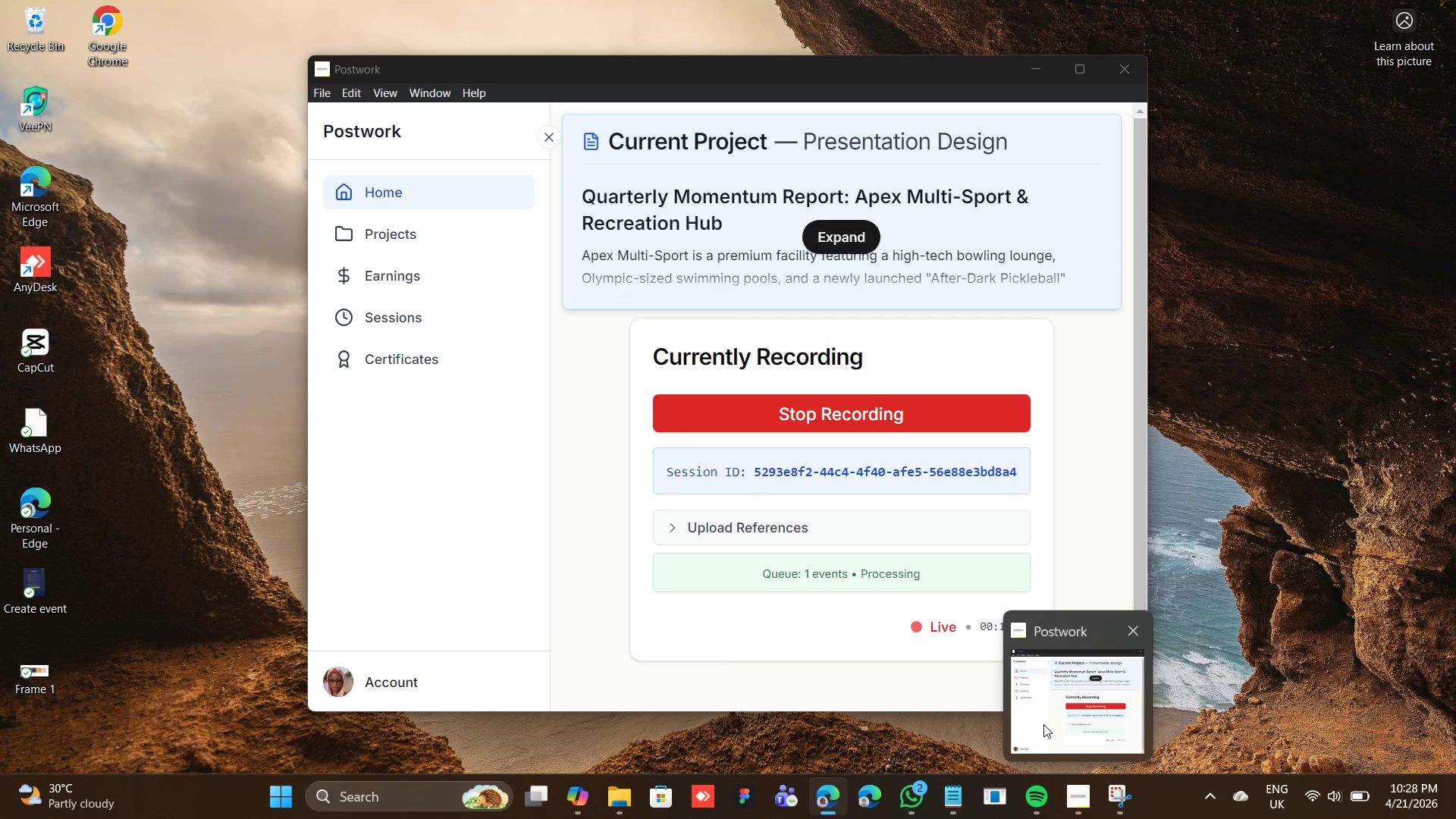 
mouse_move([875, 798])
 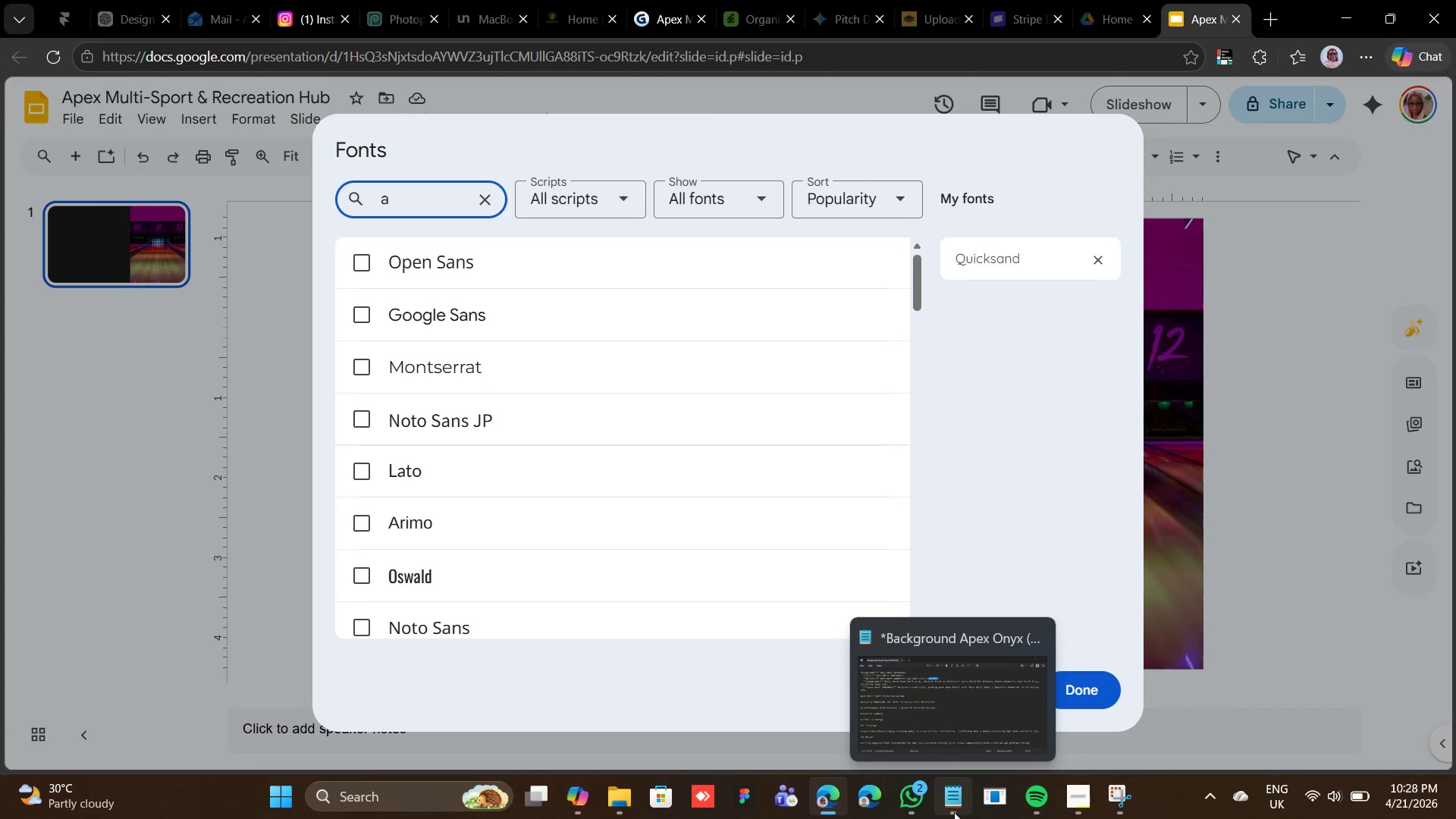 
mouse_move([927, 692])
 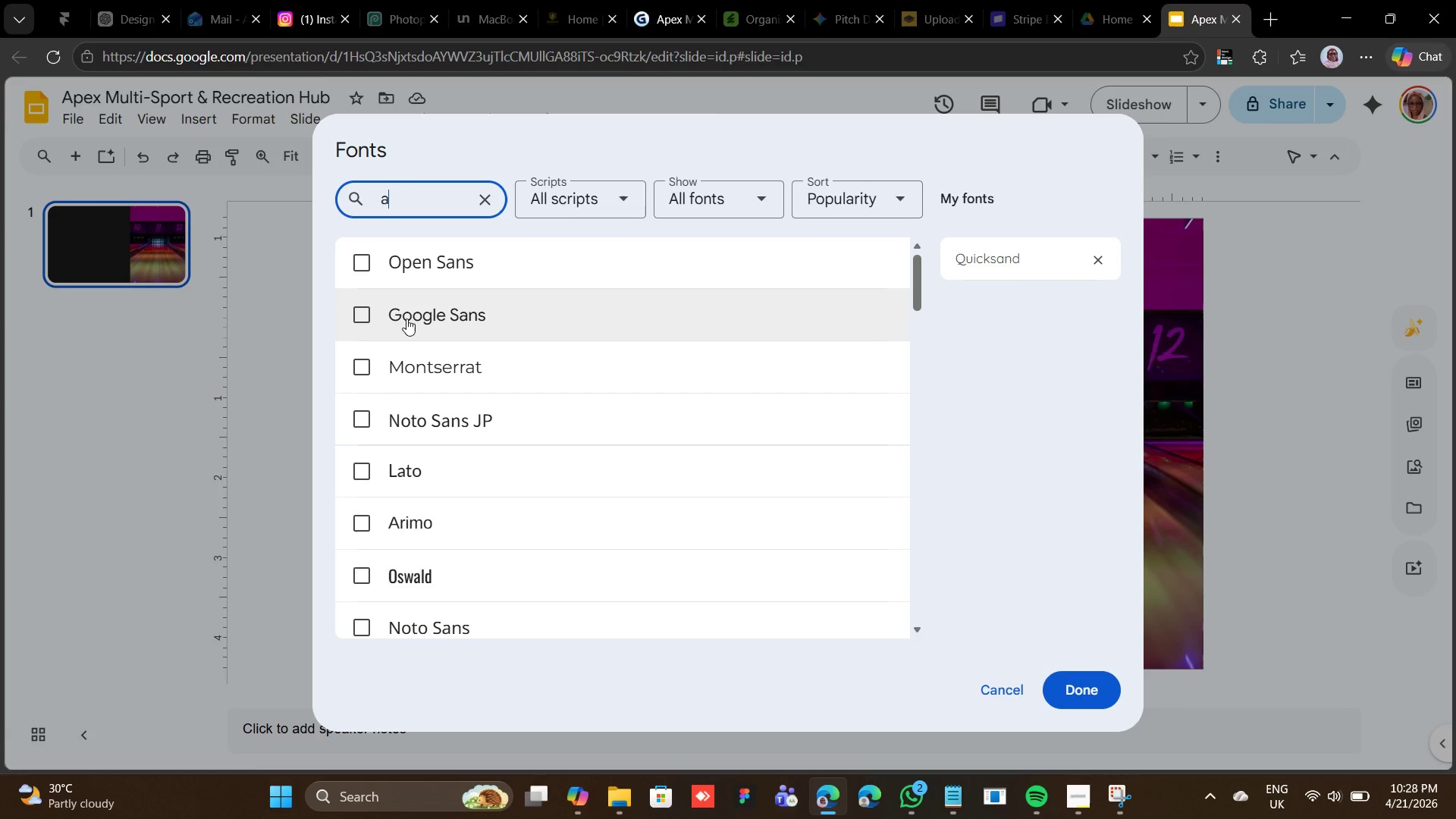 
type(rch)
 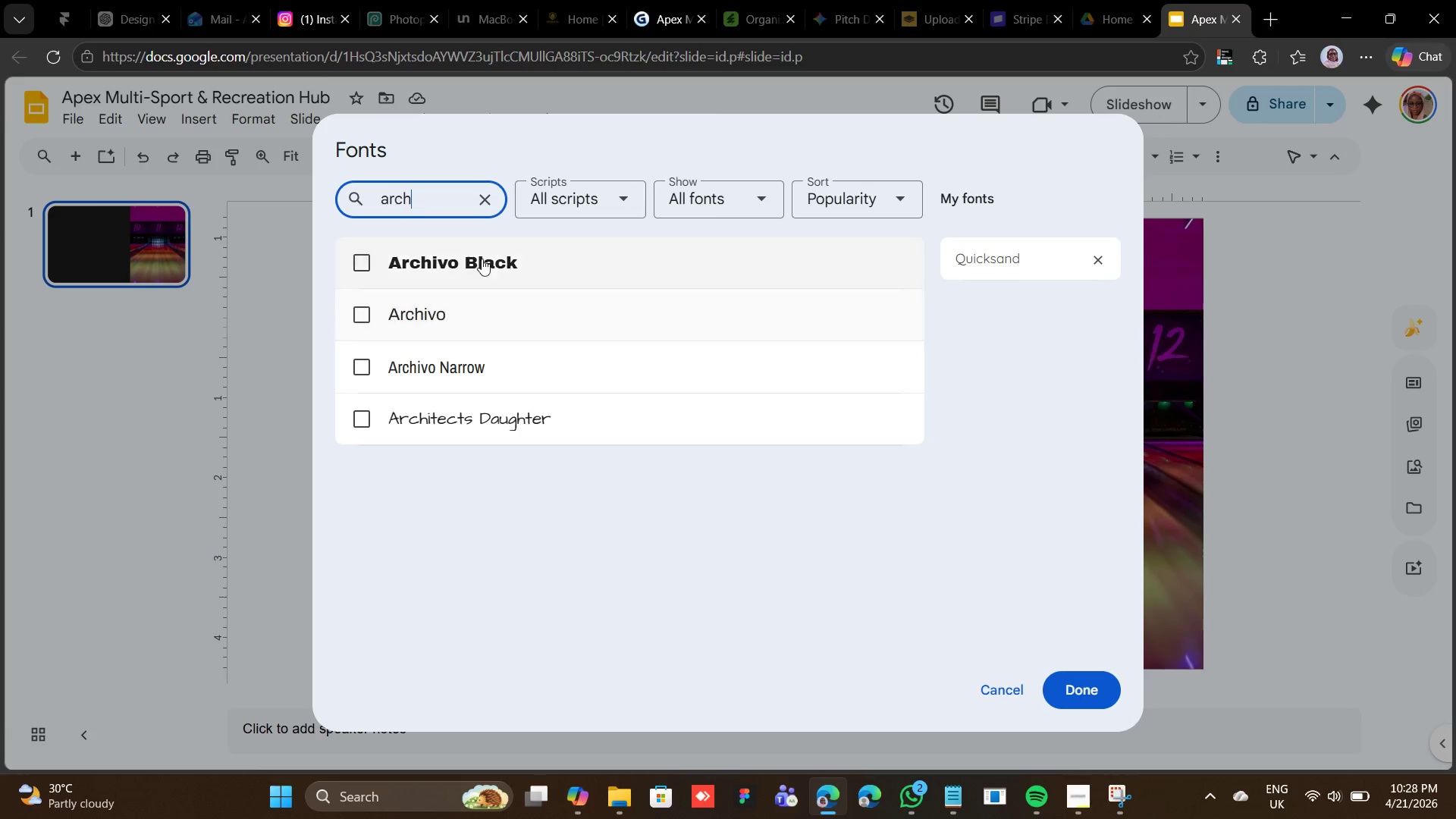 
left_click([483, 259])
 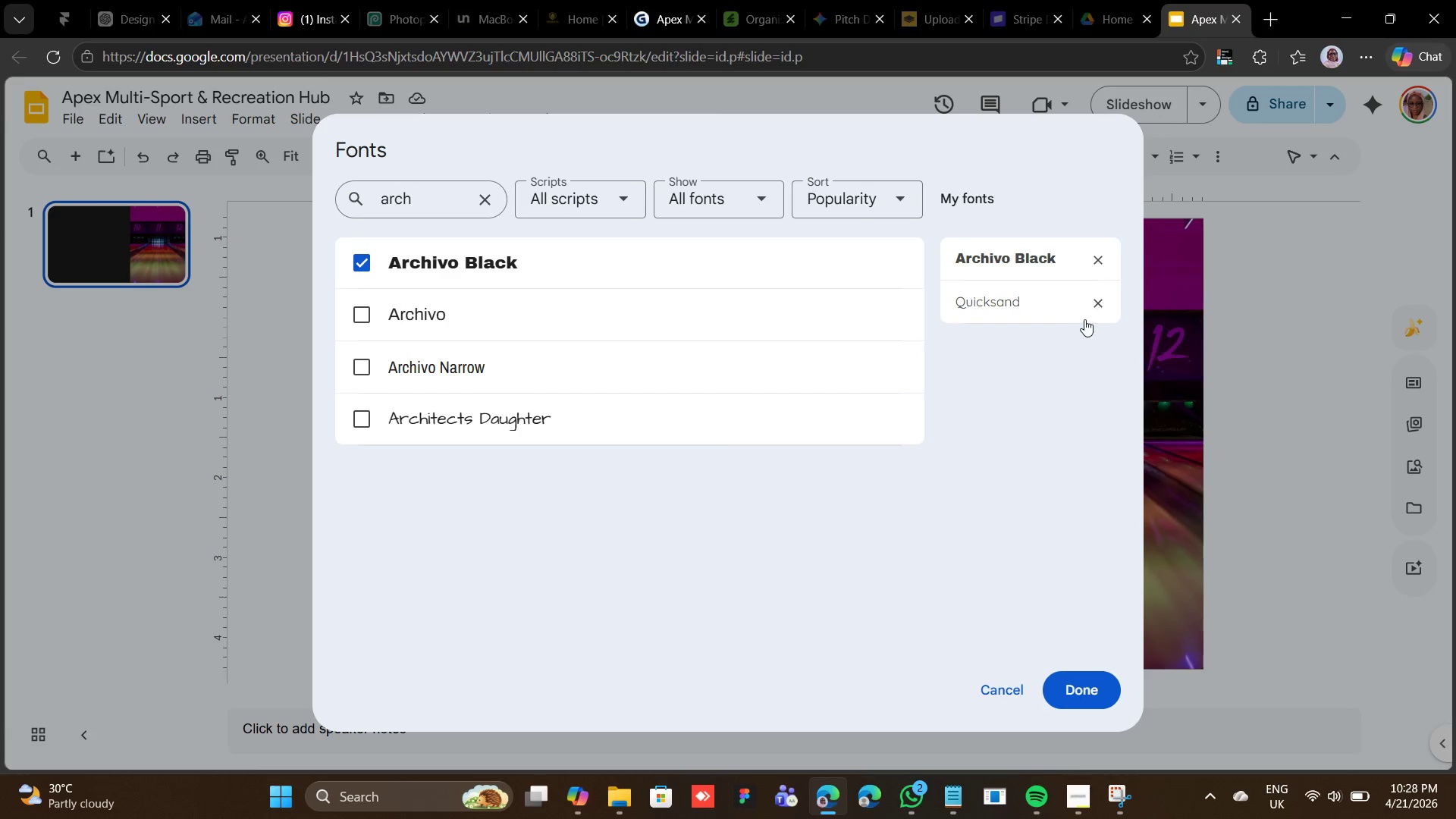 
left_click([1090, 315])
 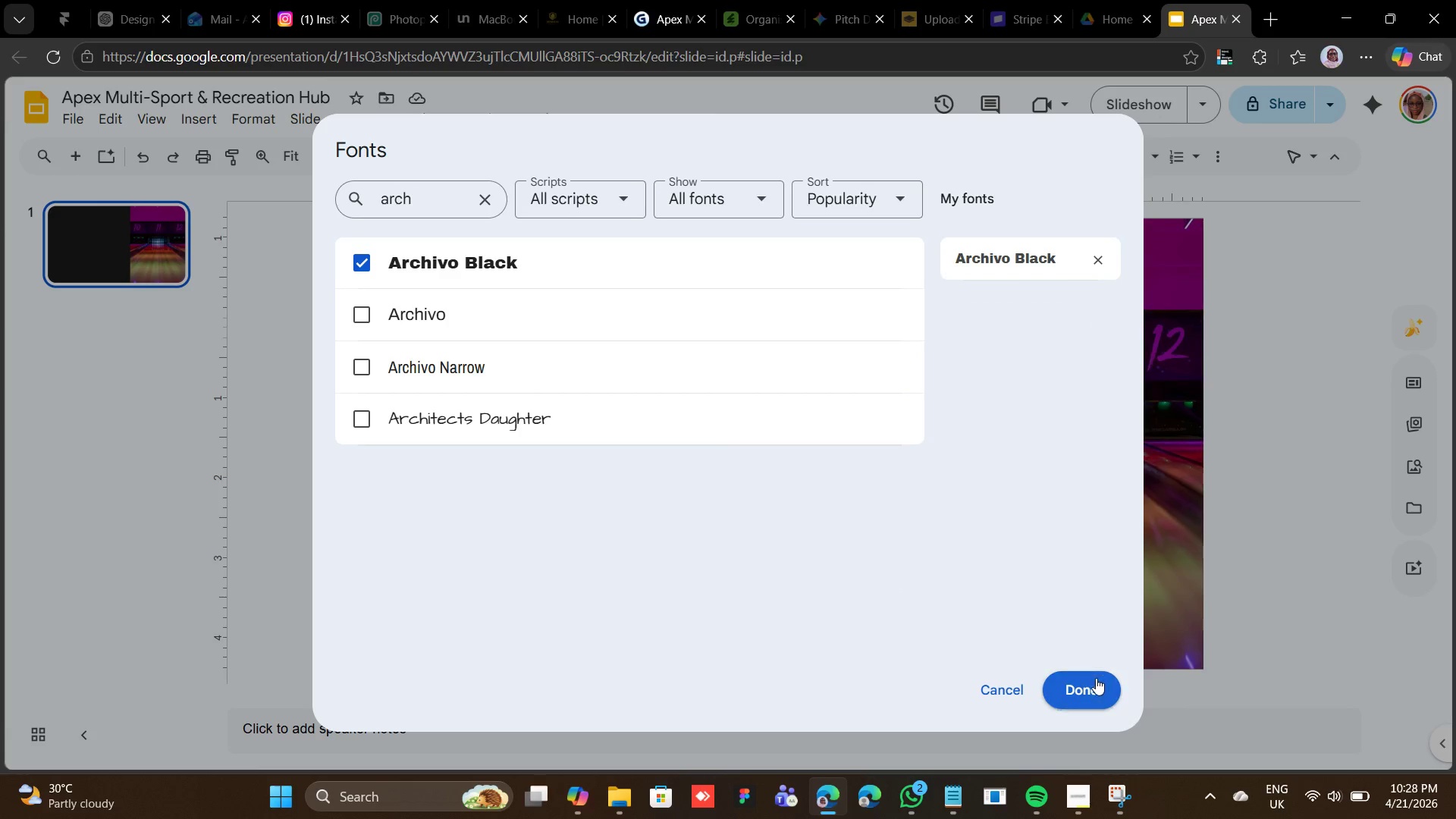 
left_click([1096, 678])
 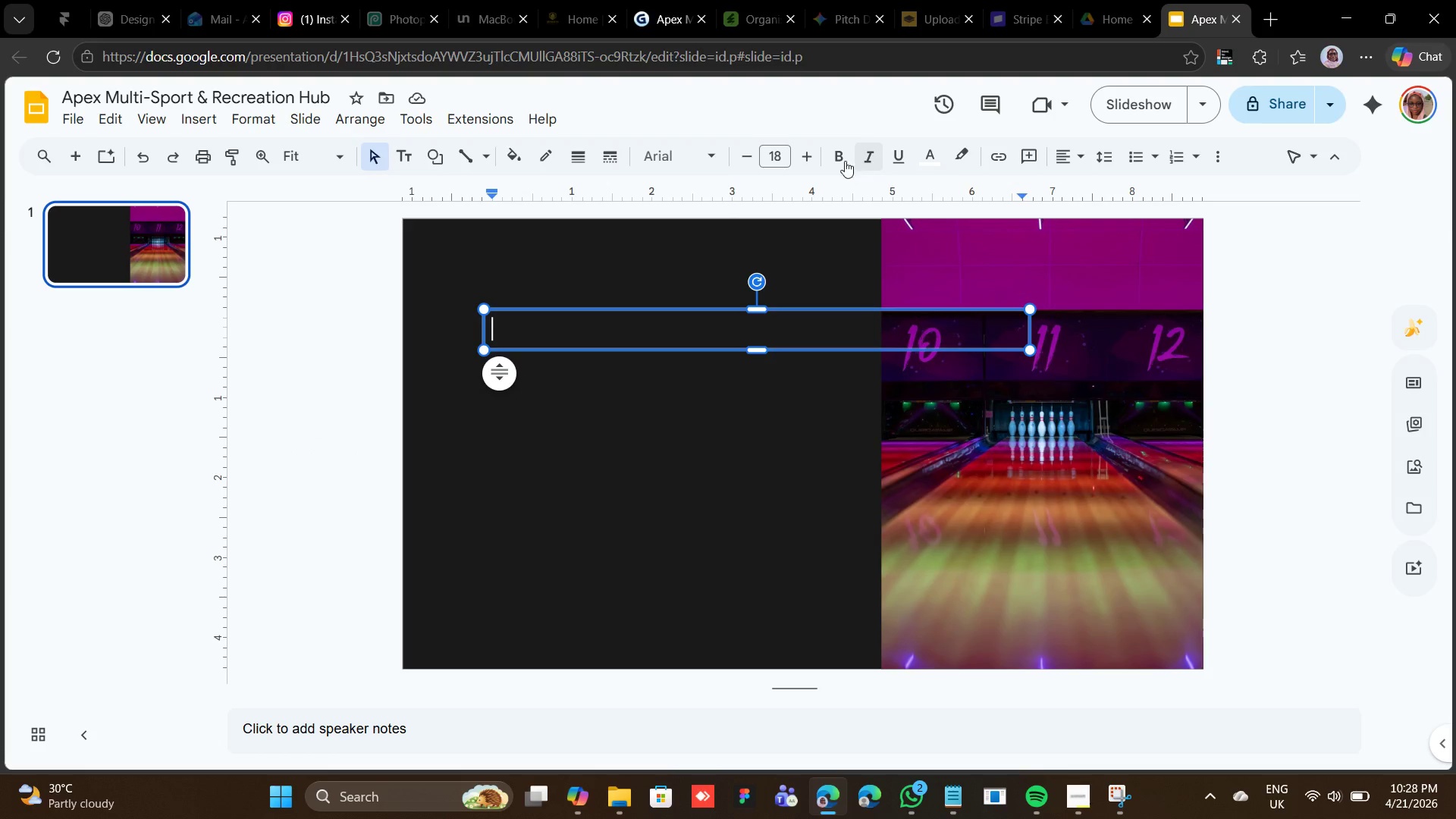 
left_click([702, 162])
 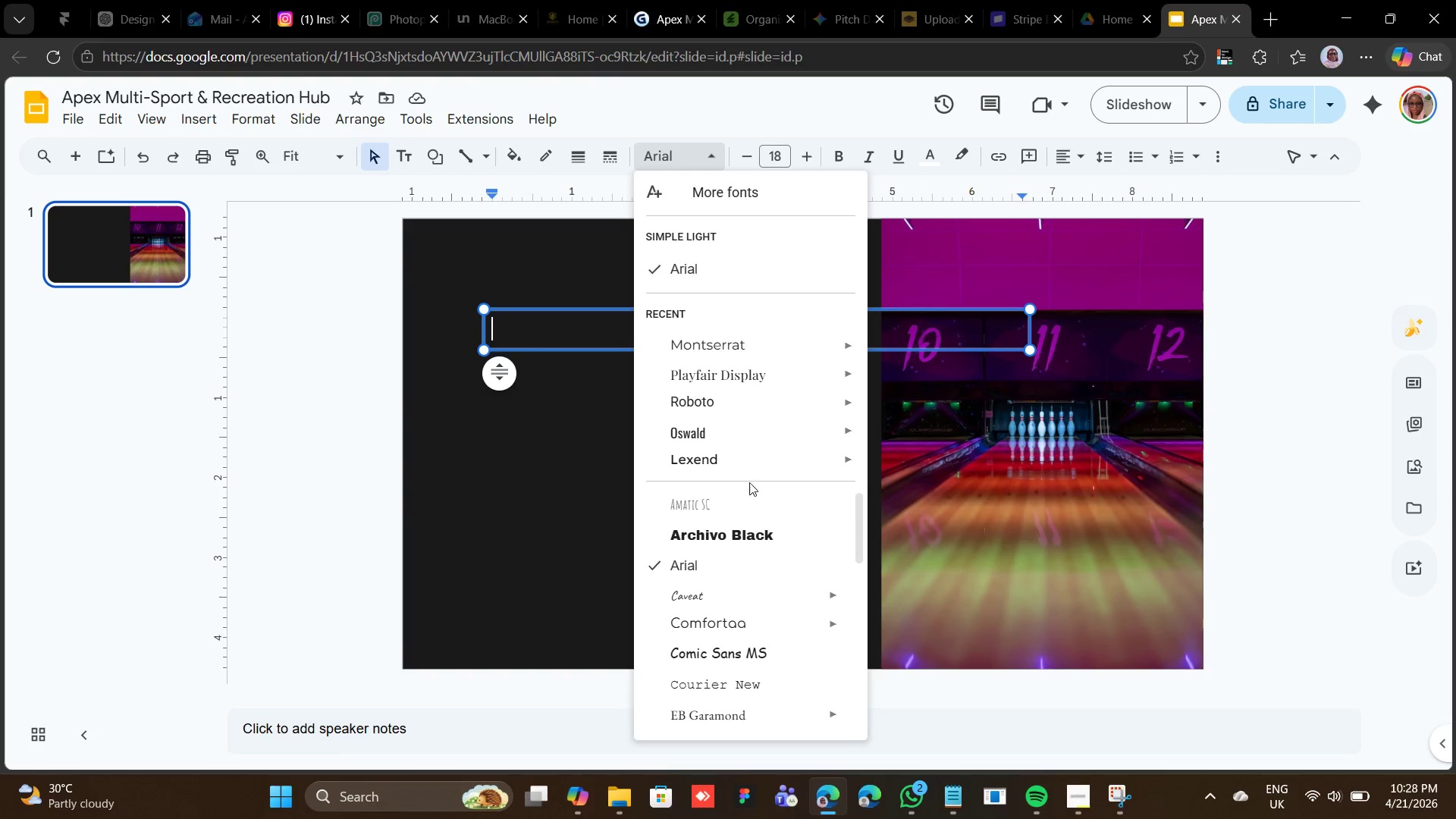 
left_click([746, 529])
 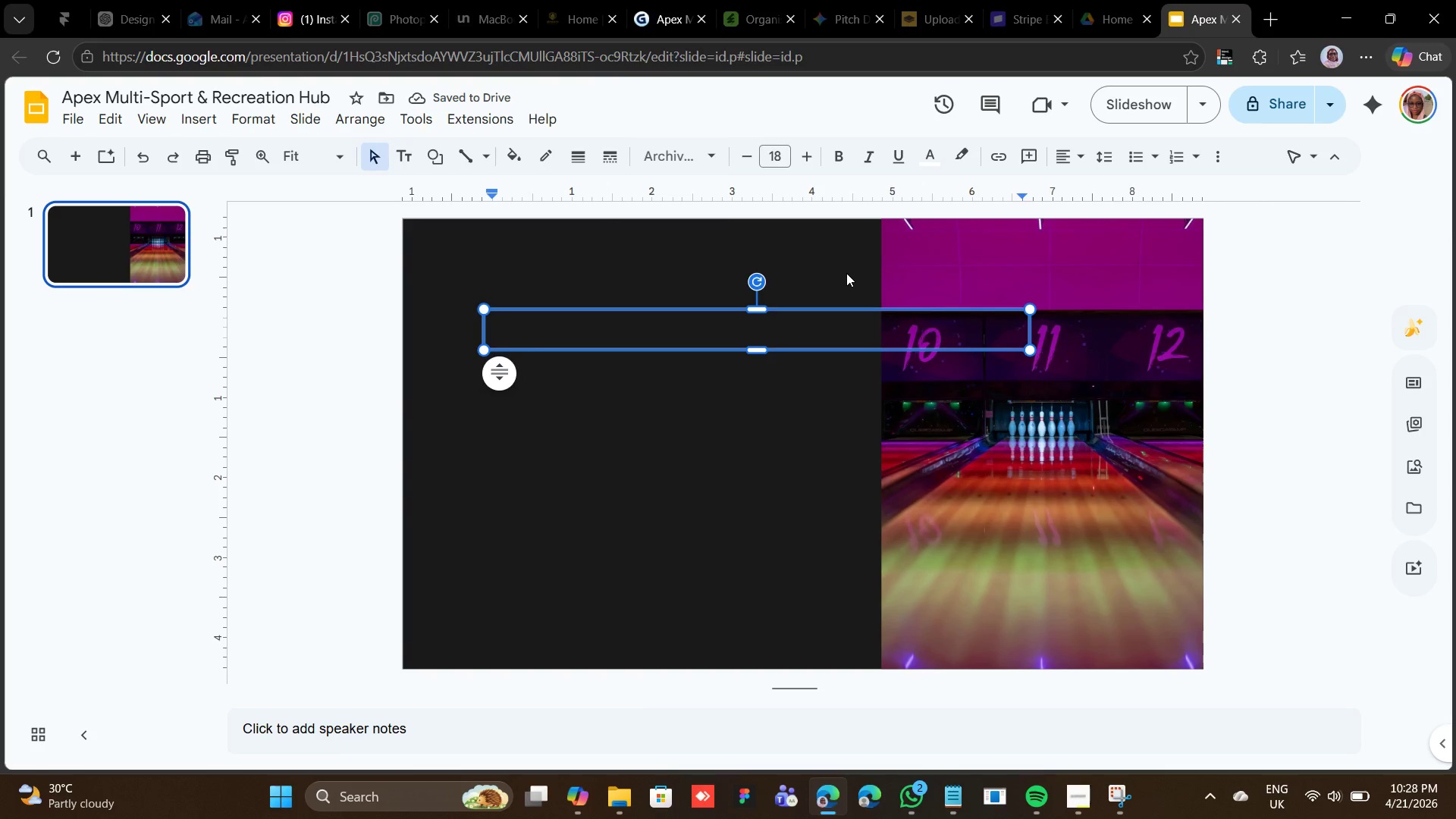 
wait(8.19)
 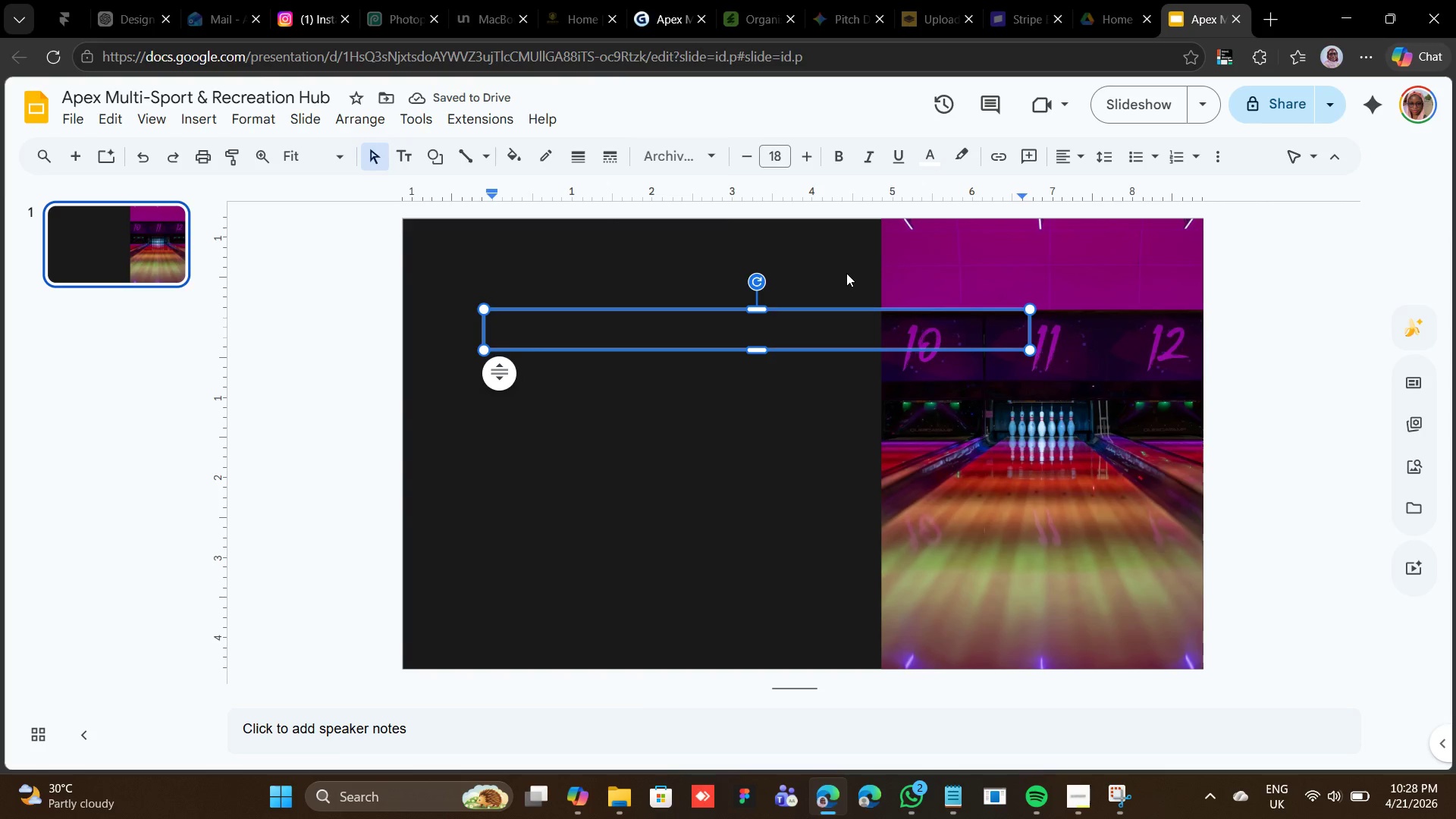 
double_click([804, 164])
 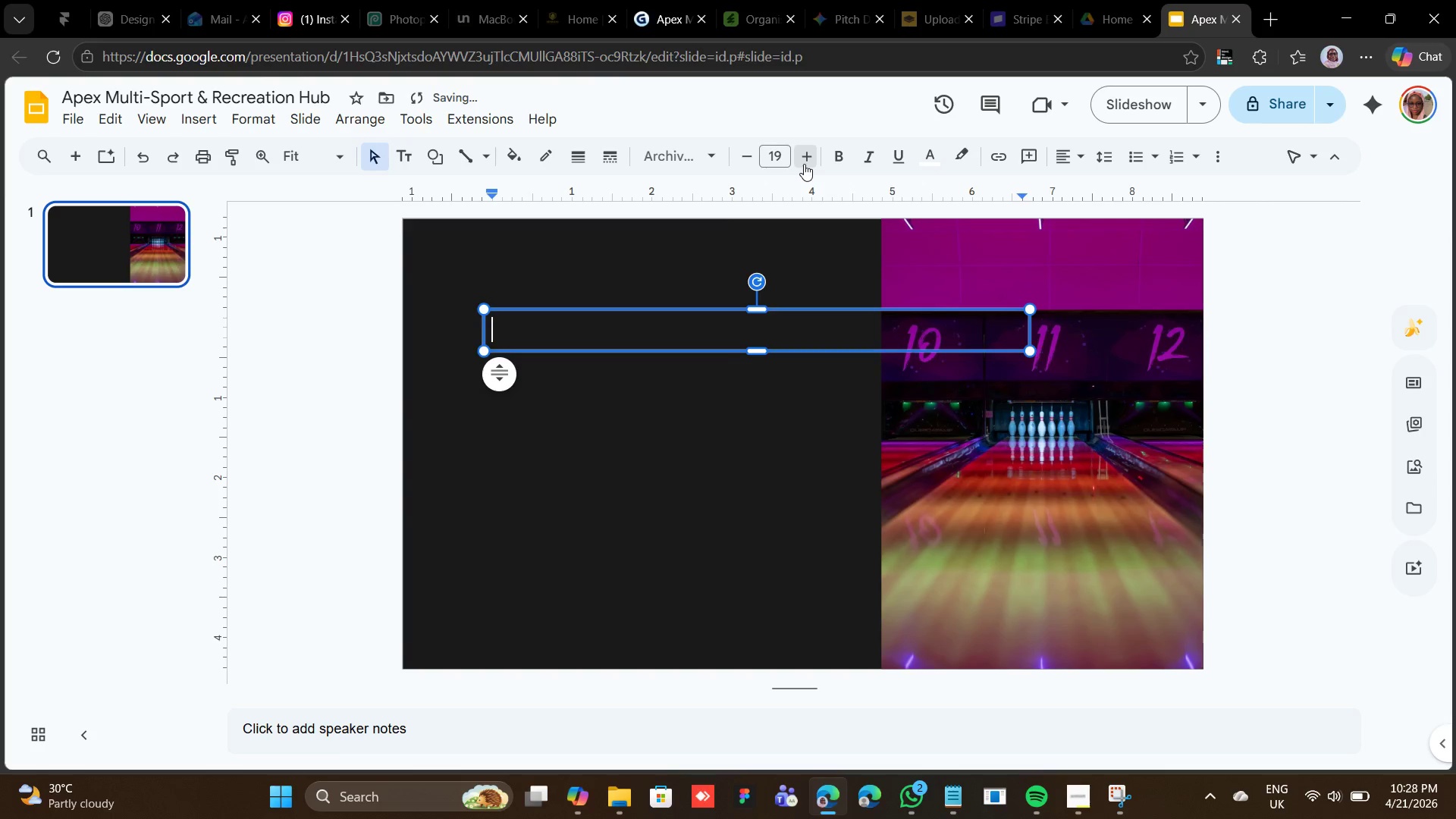 
triple_click([804, 164])
 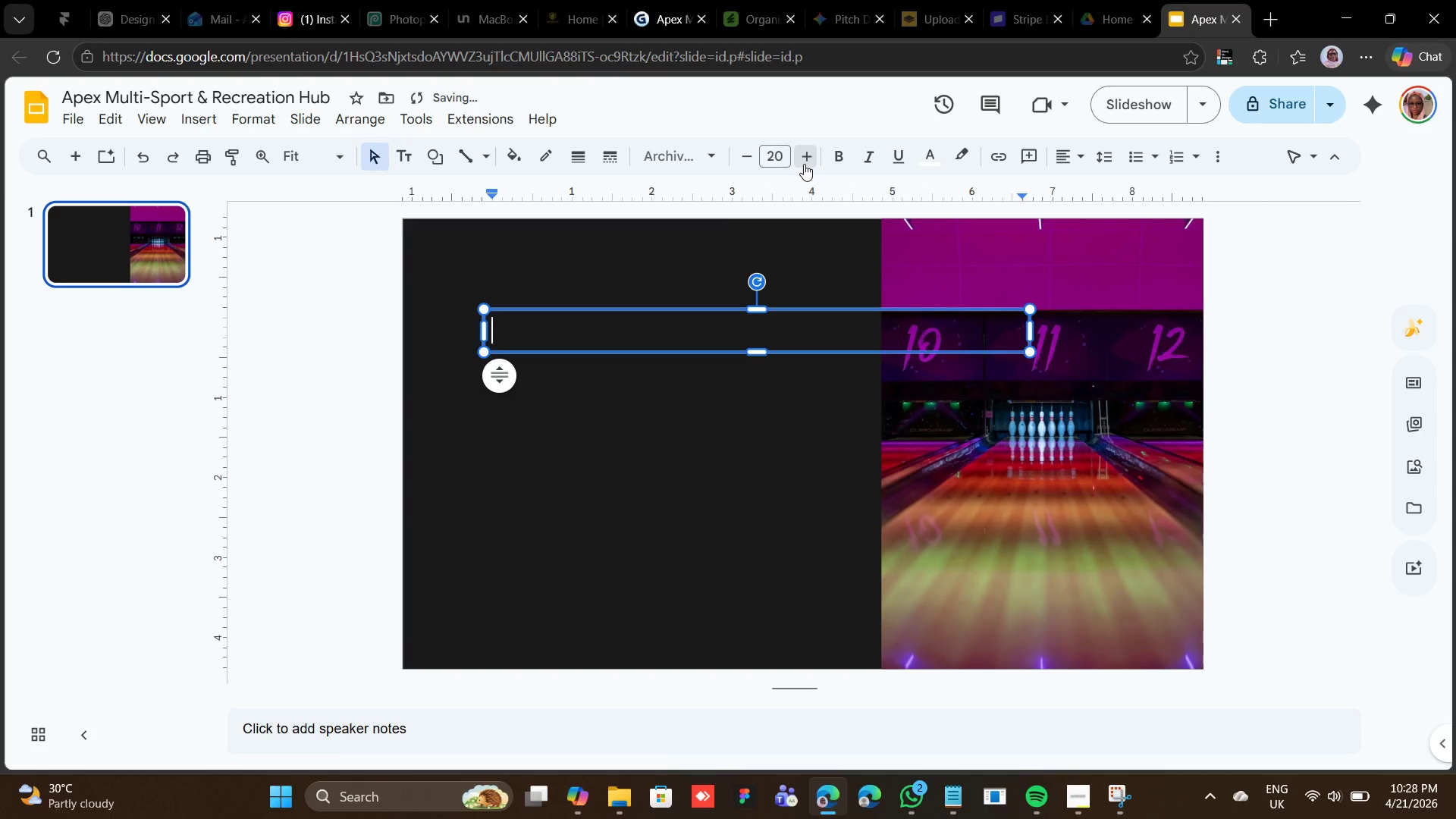 
triple_click([804, 164])
 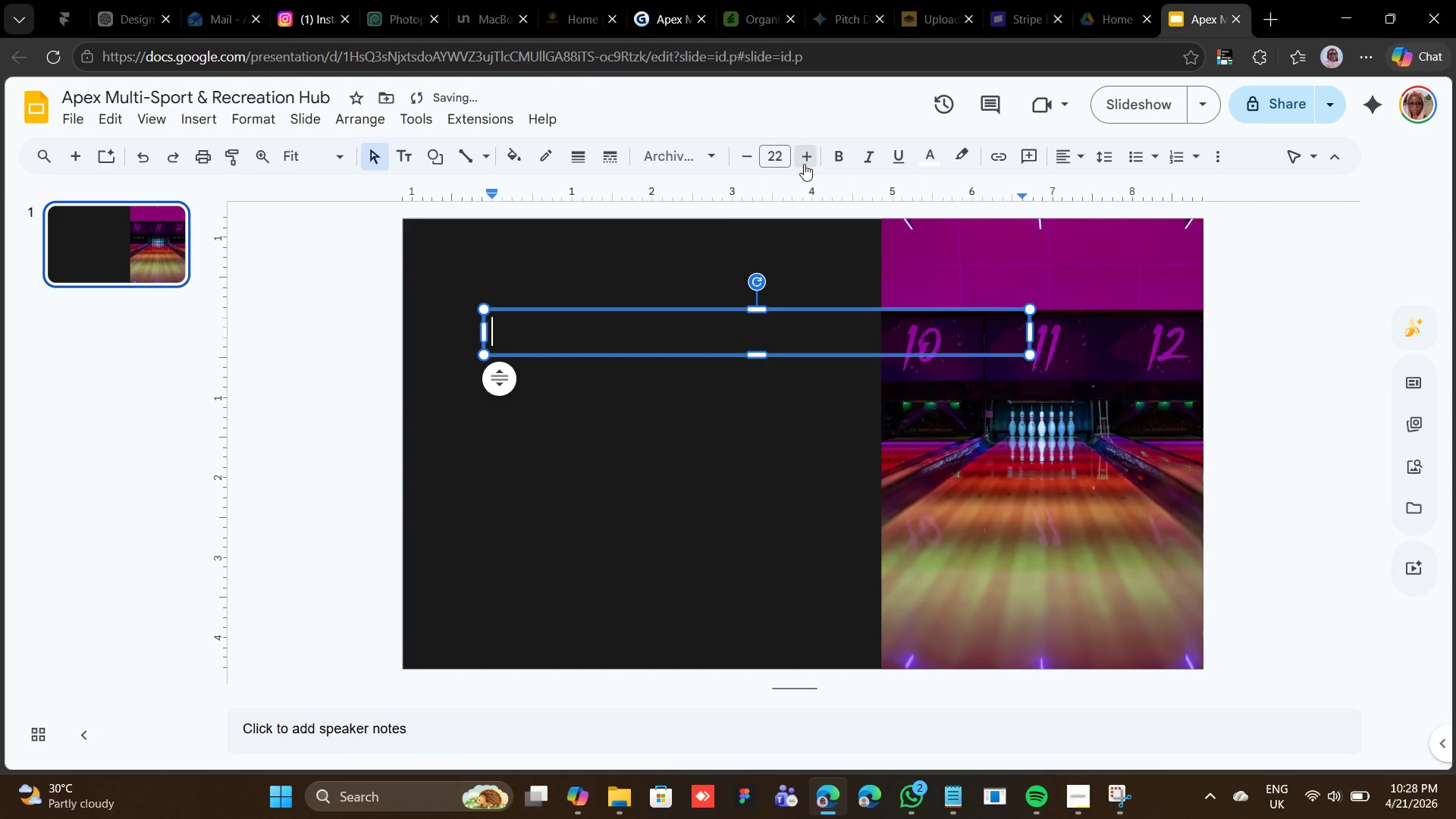 
double_click([804, 164])
 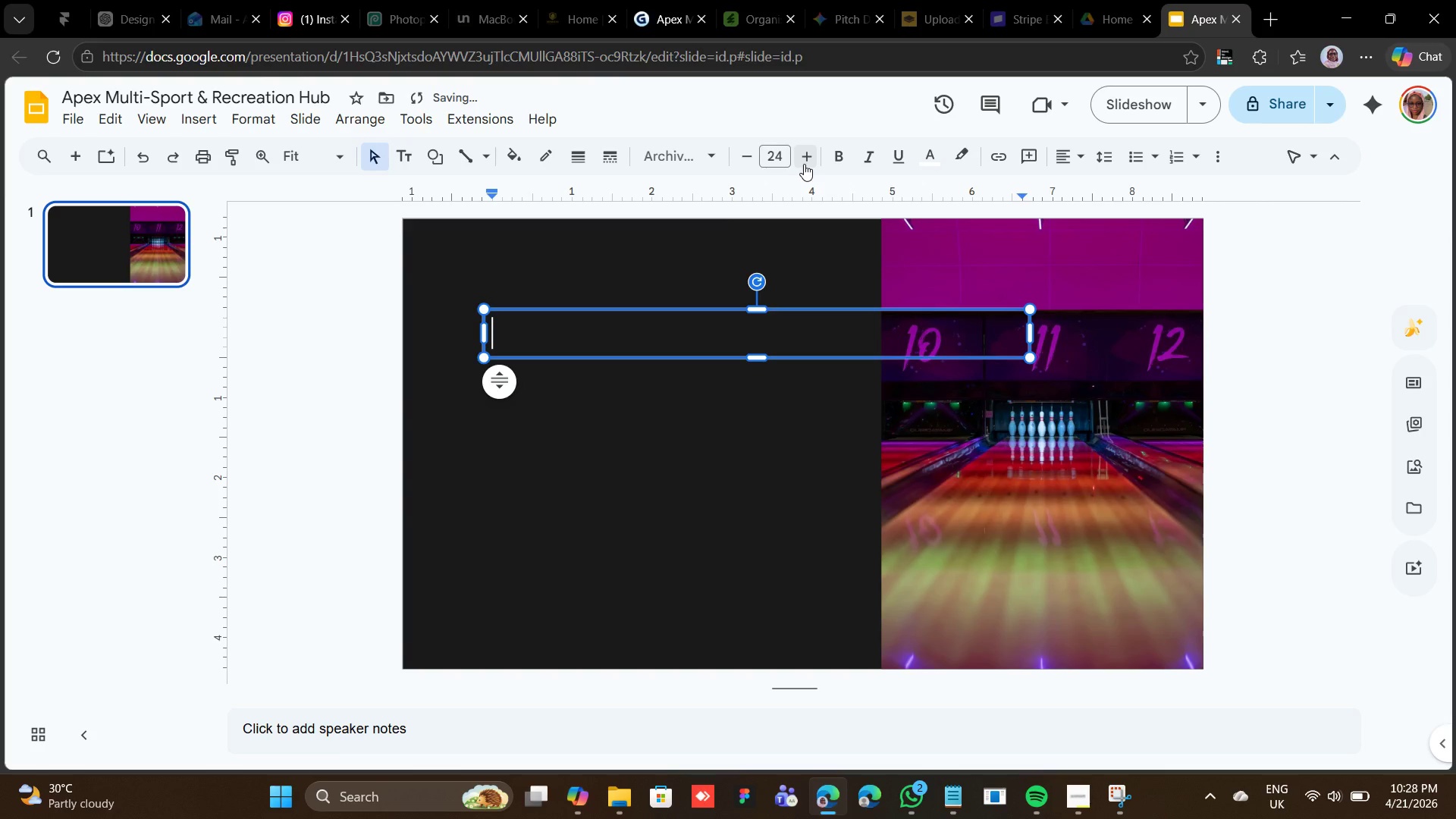 
left_click([804, 164])
 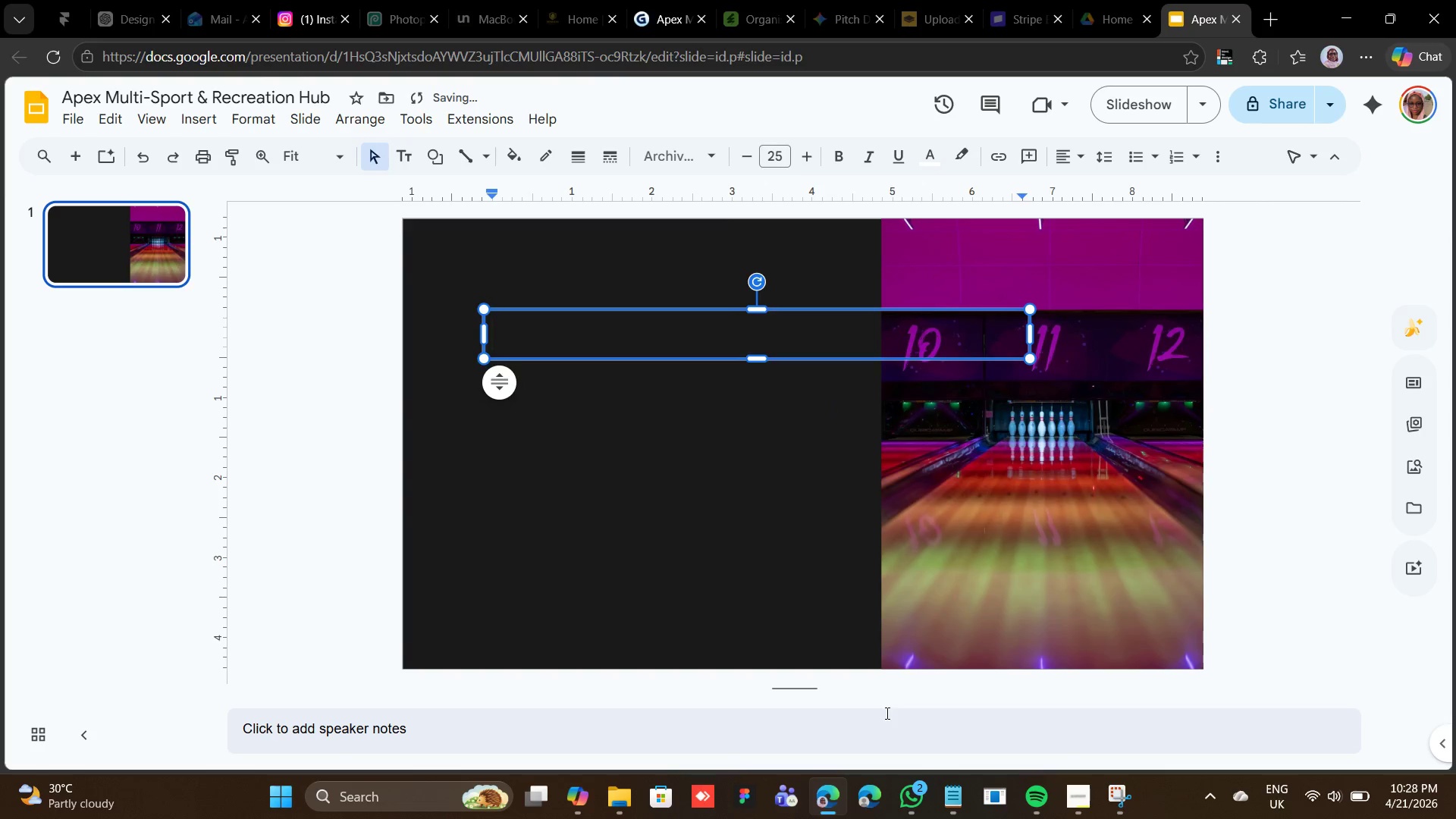 
mouse_move([975, 802])
 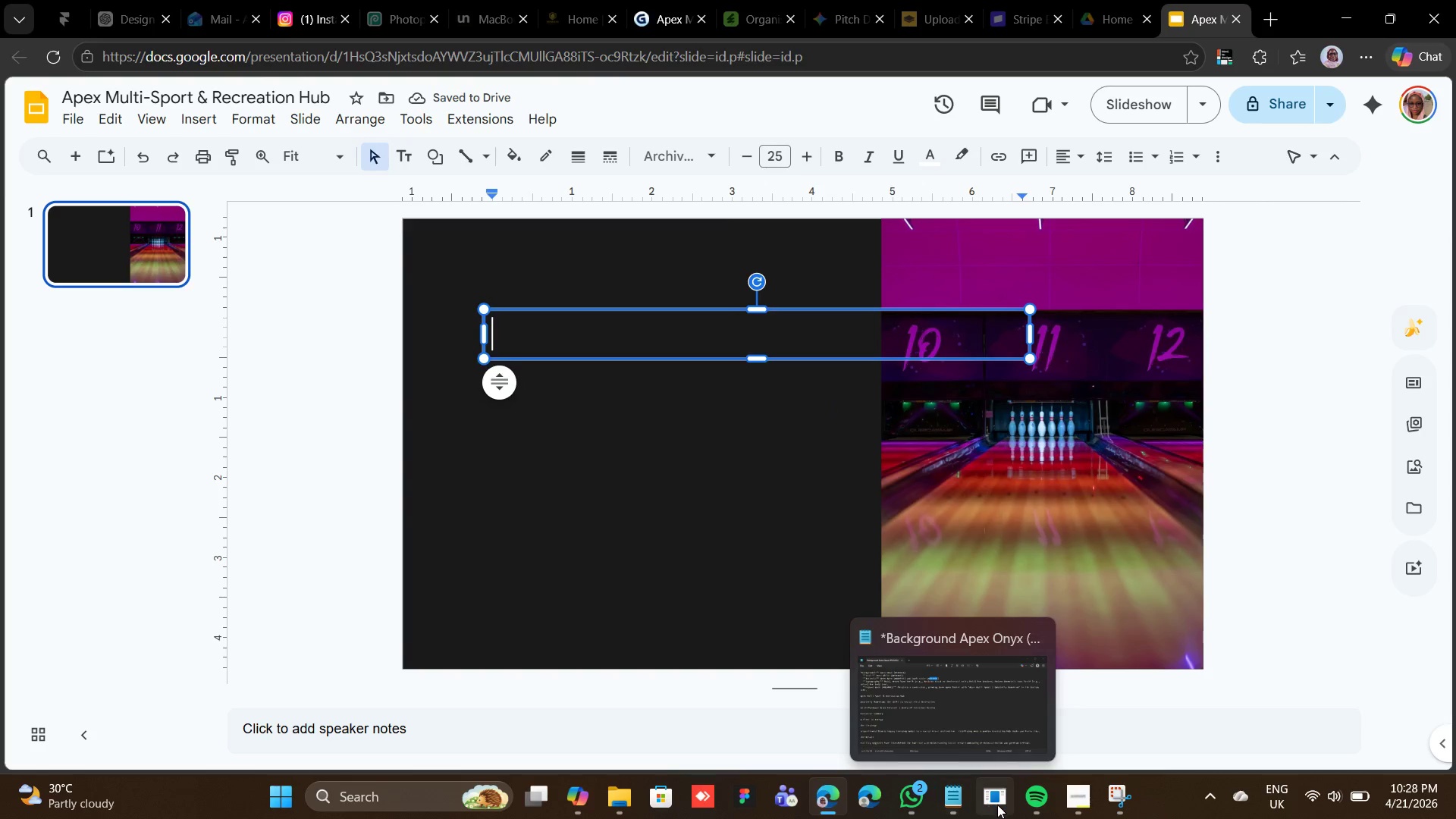 
mouse_move([1024, 807])
 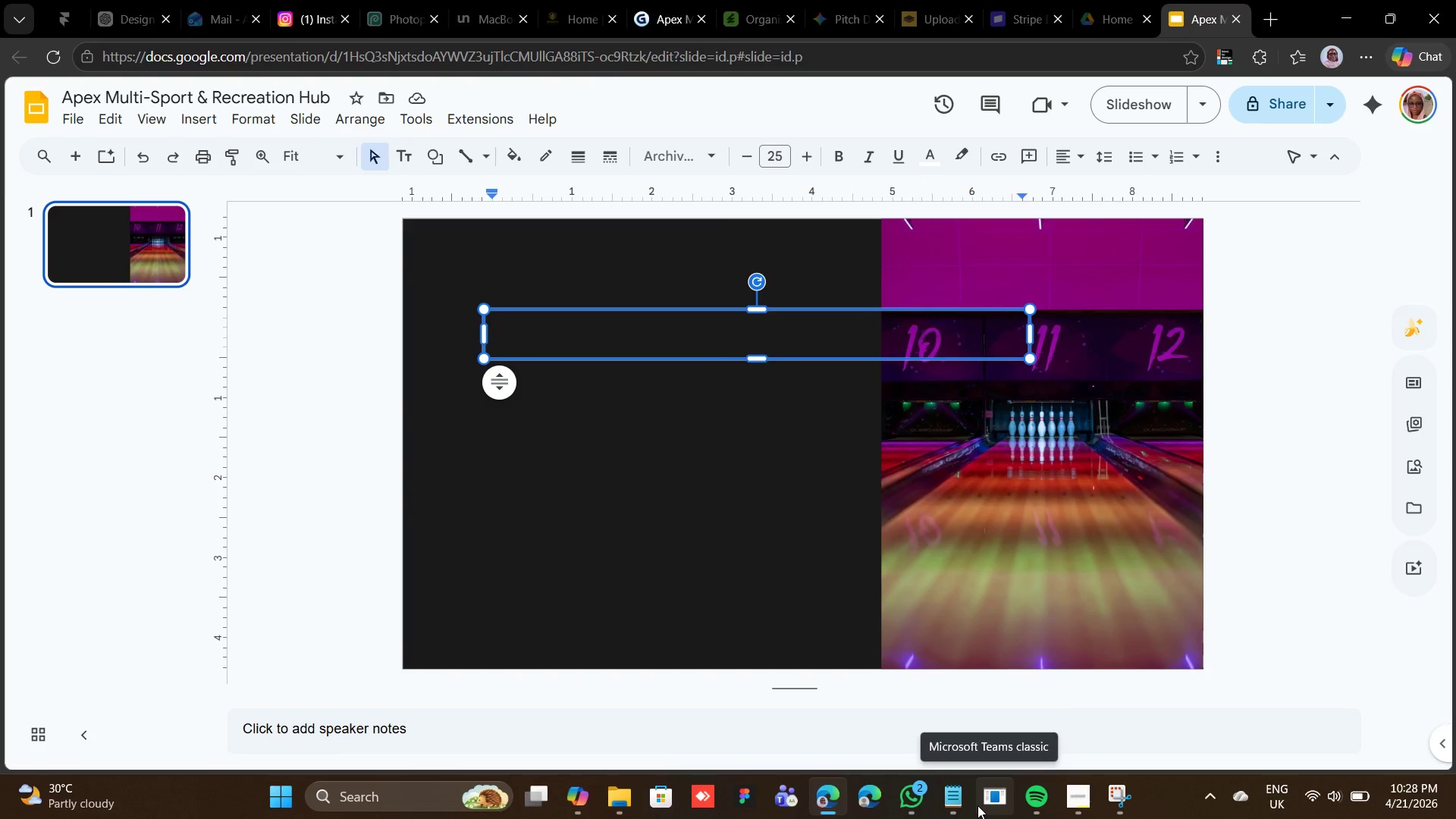 
wait(5.36)
 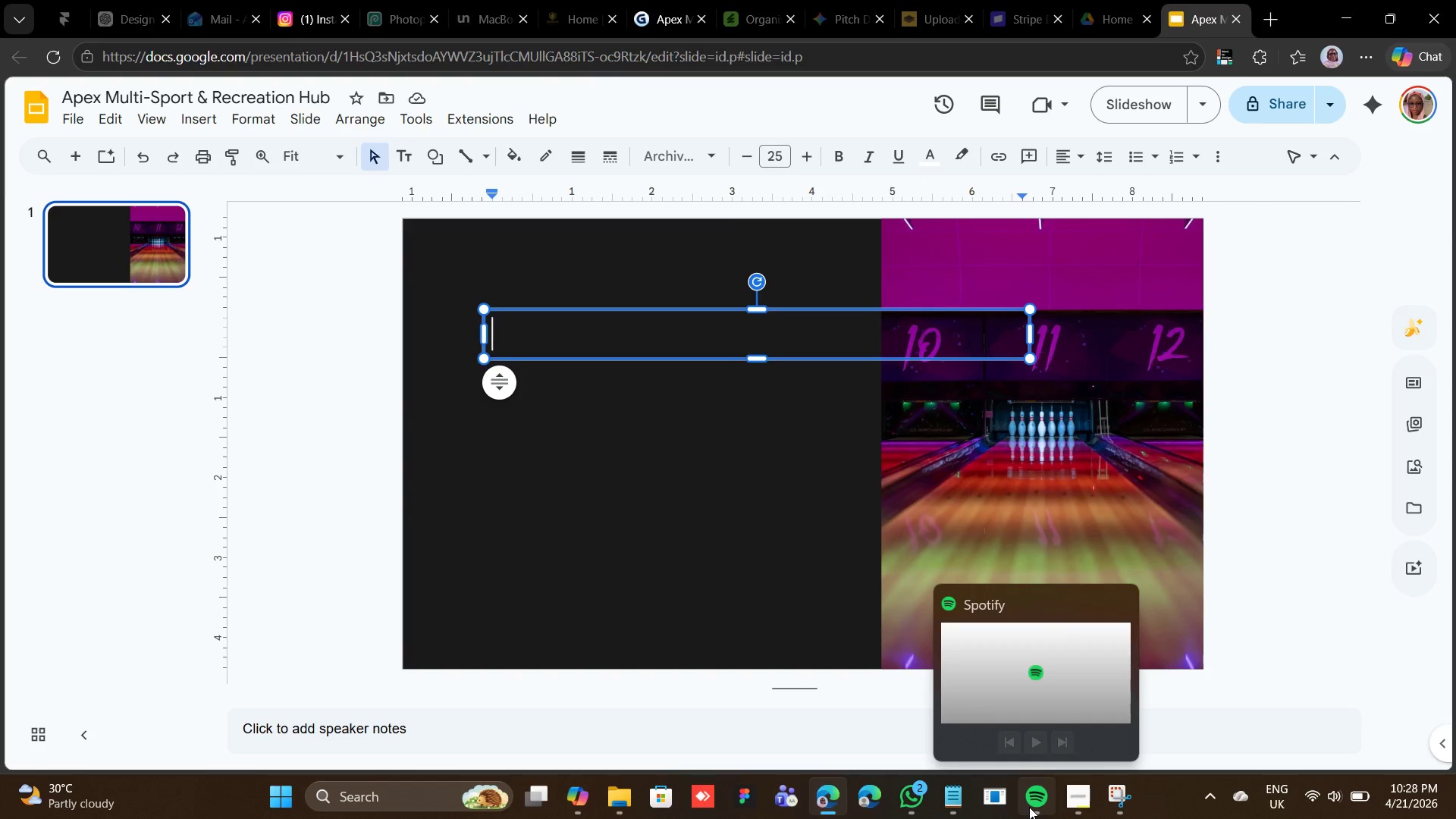 
left_click([962, 802])
 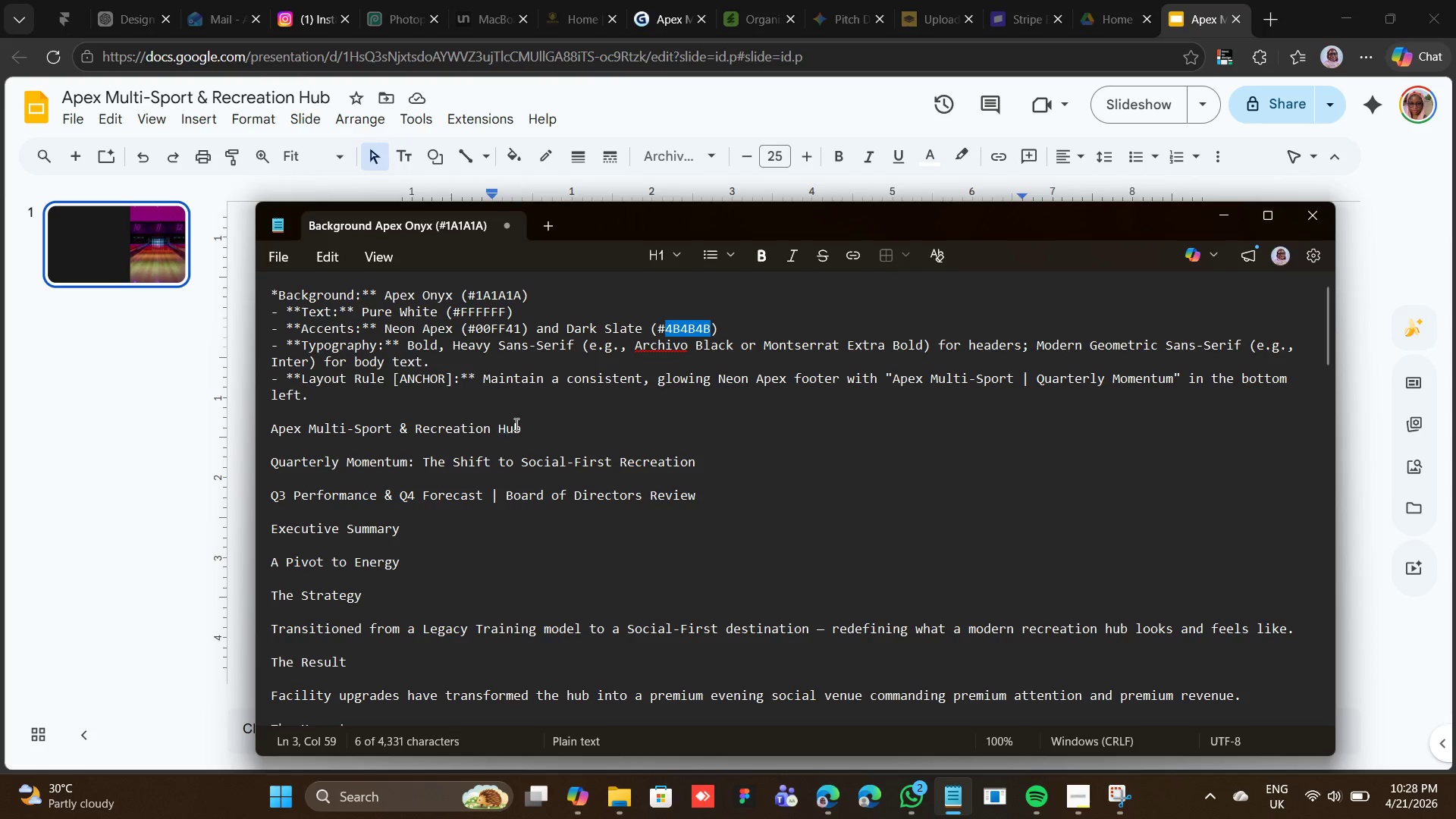 
wait(5.88)
 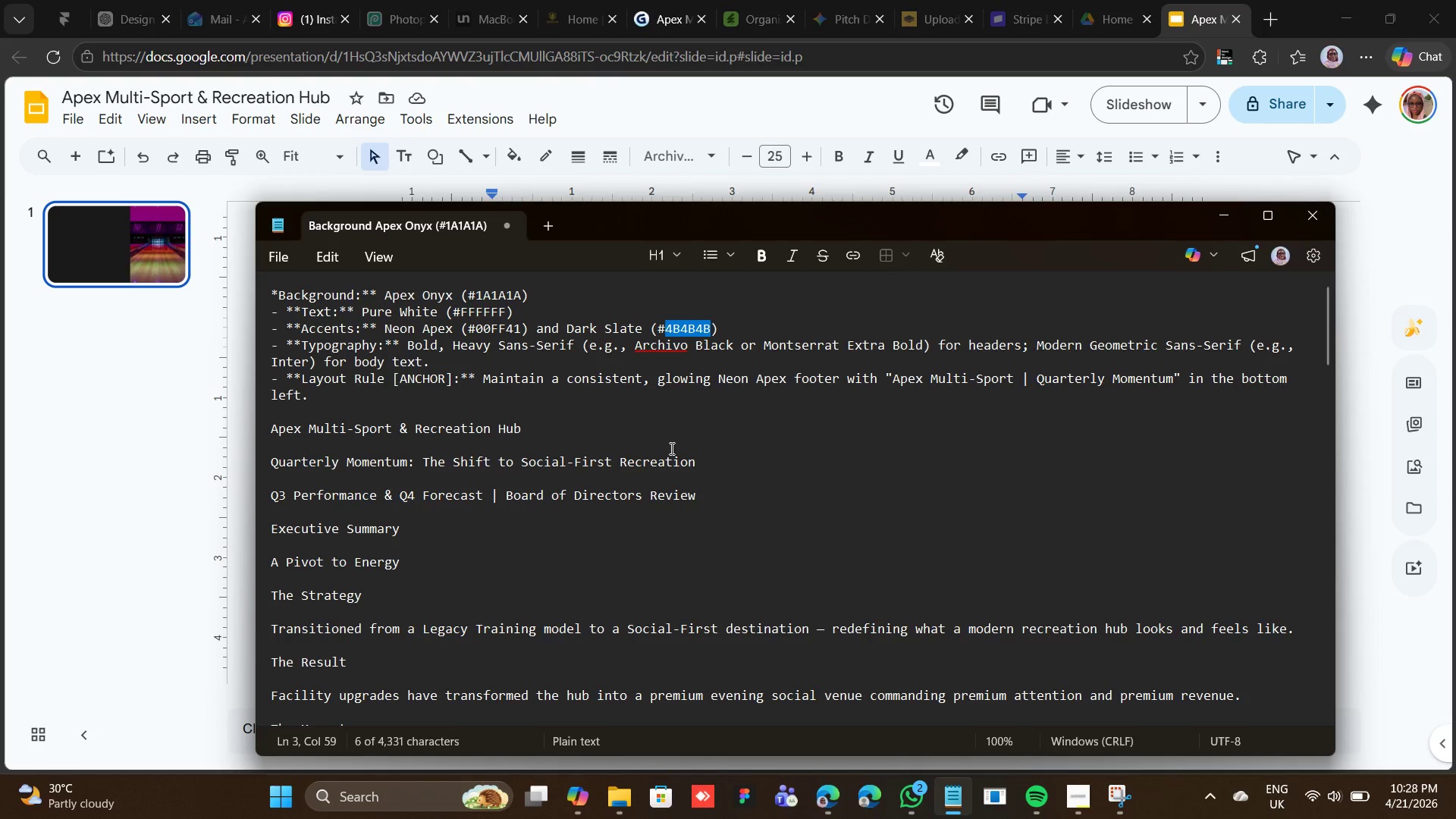 
left_click_drag(start_coordinate=[523, 428], to_coordinate=[271, 431])
 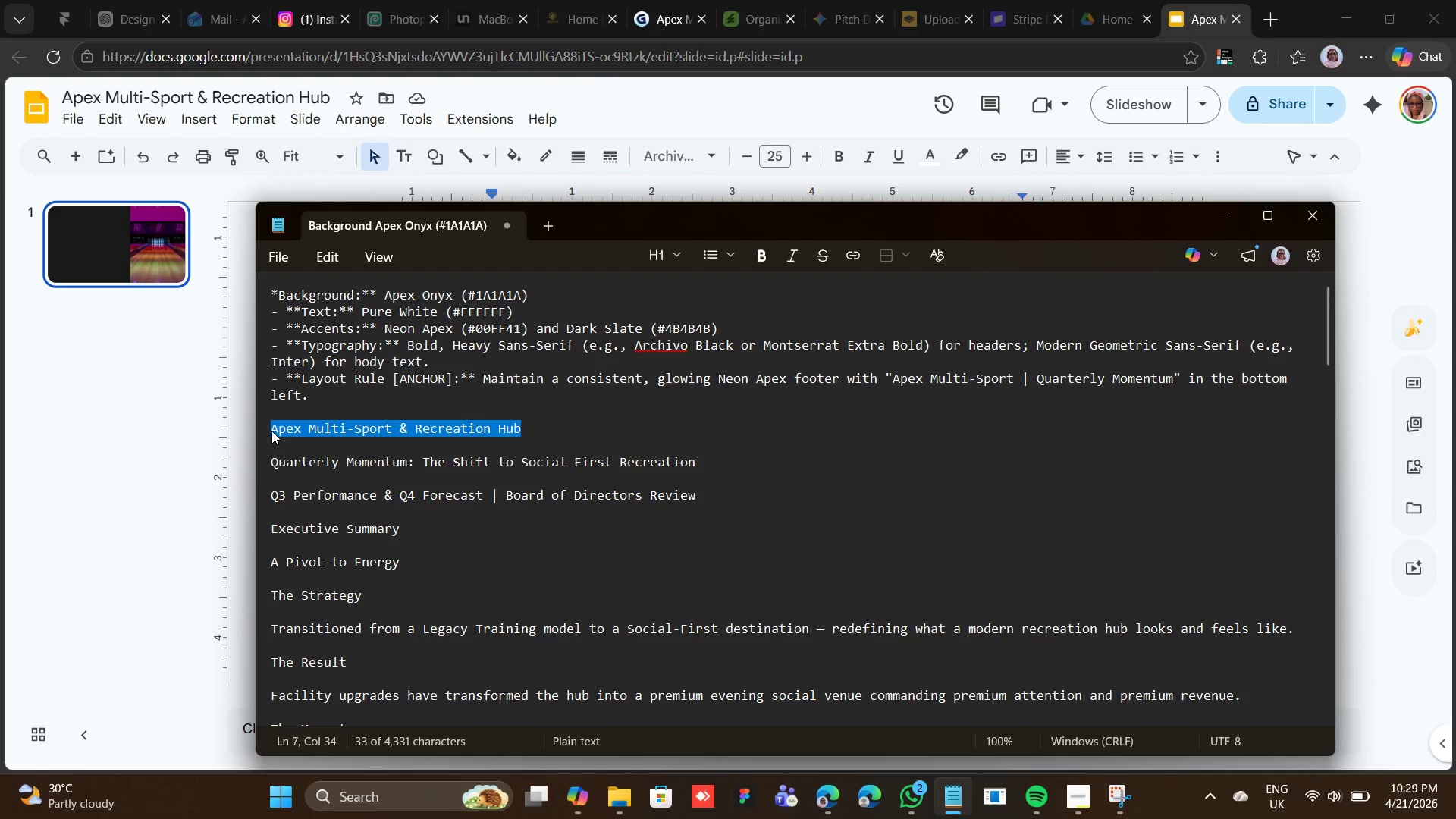 
right_click([271, 431])
 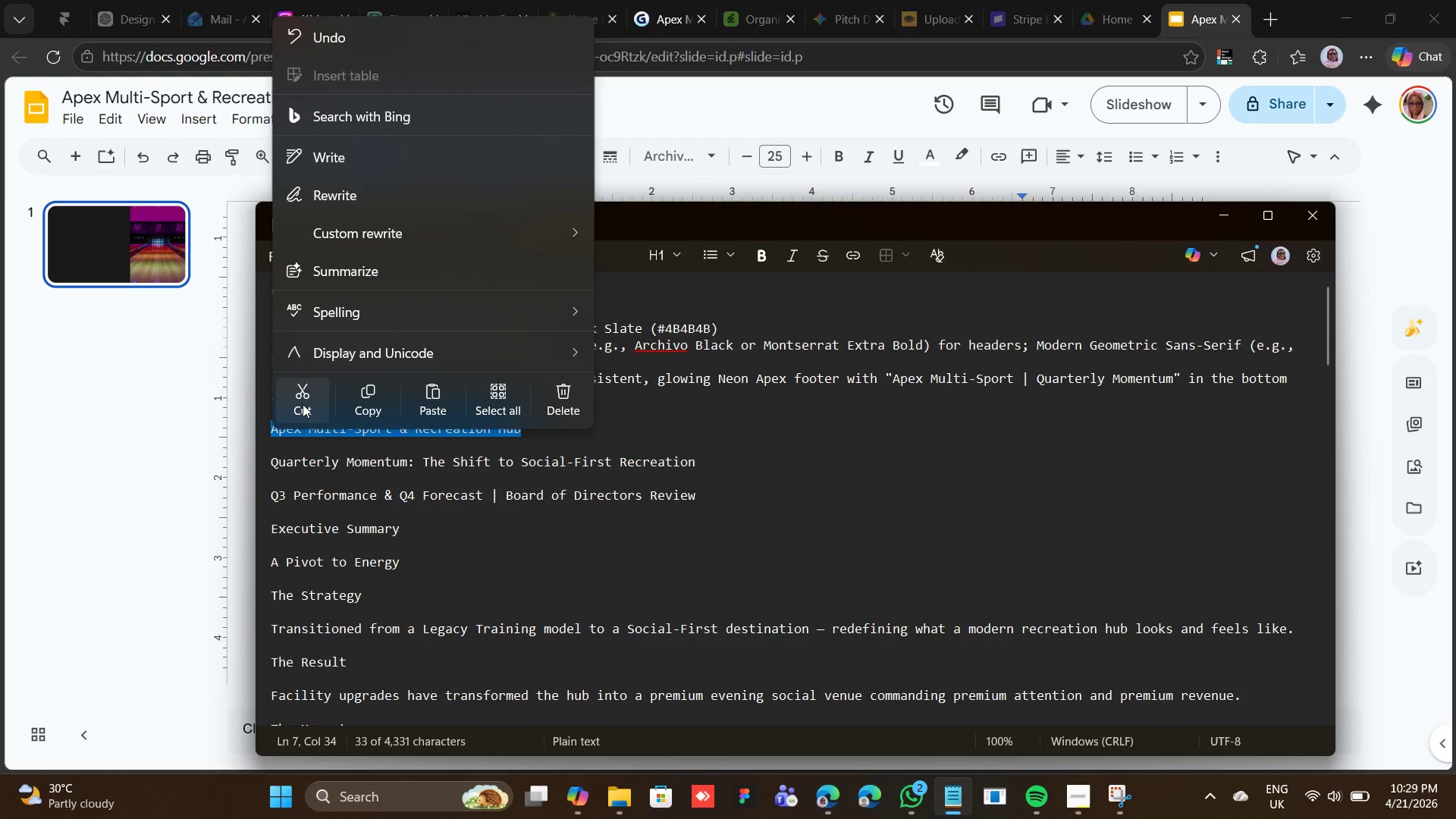 
left_click([304, 404])
 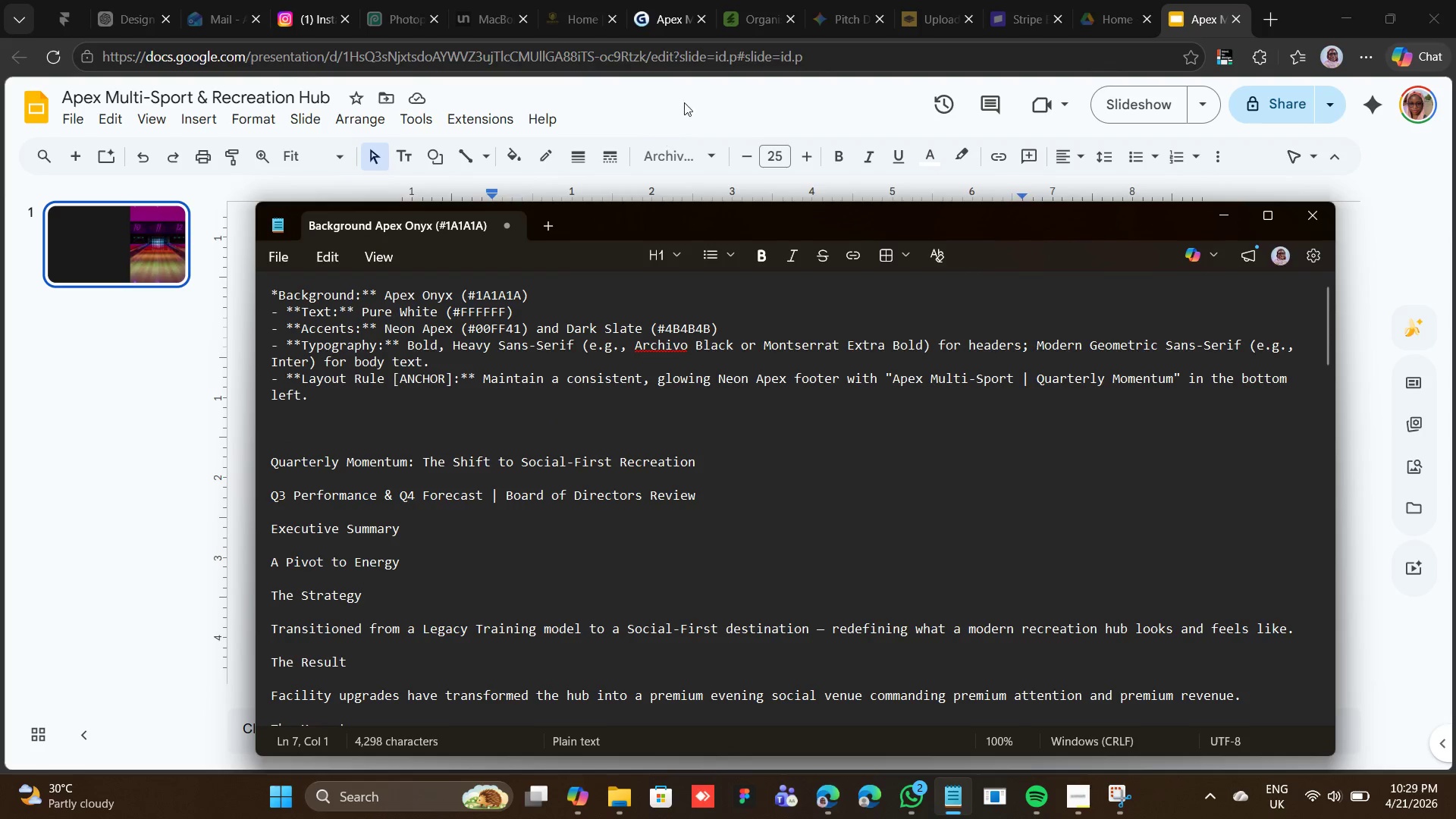 
left_click([687, 95])
 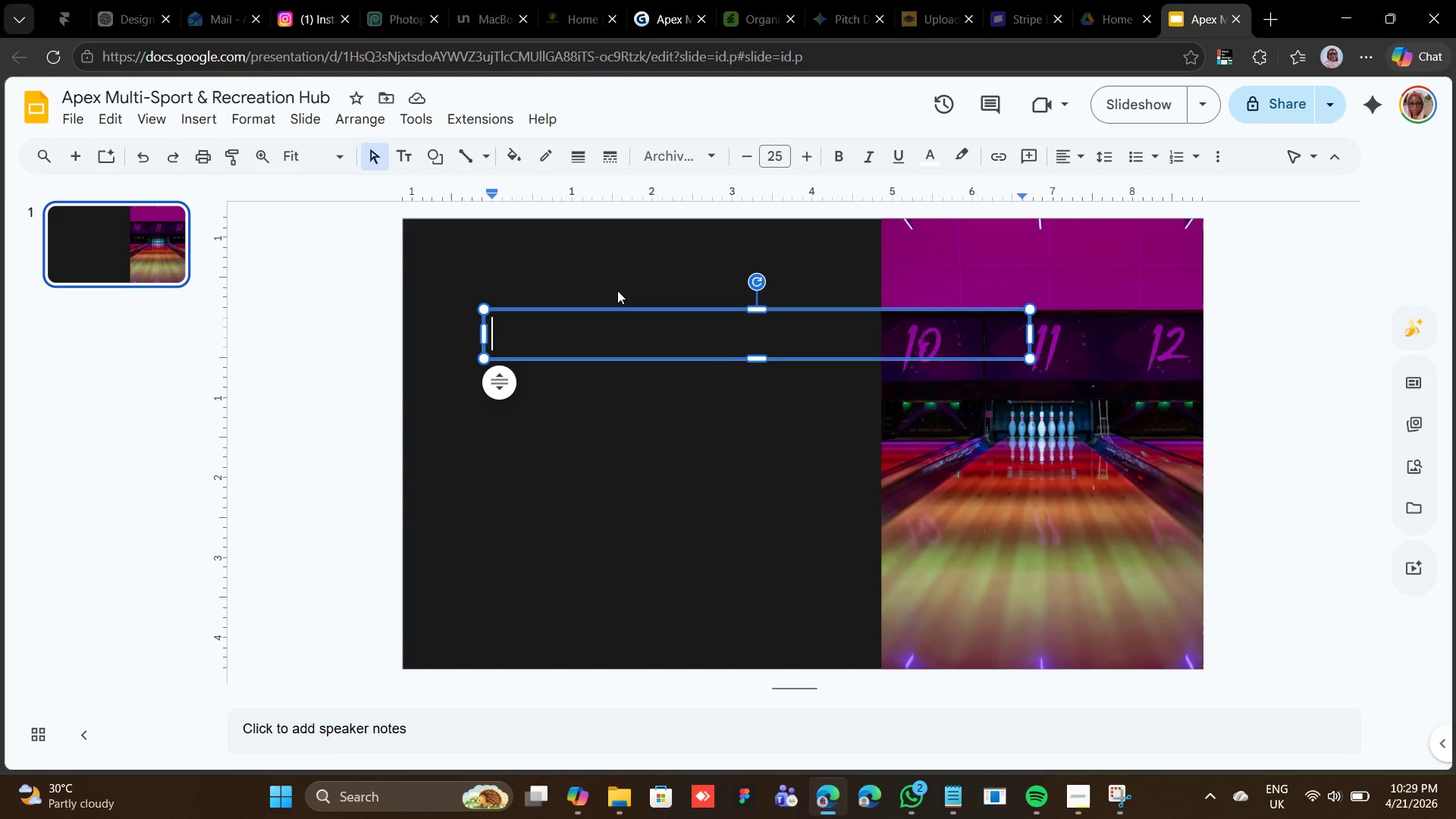 
key(Control+V)
 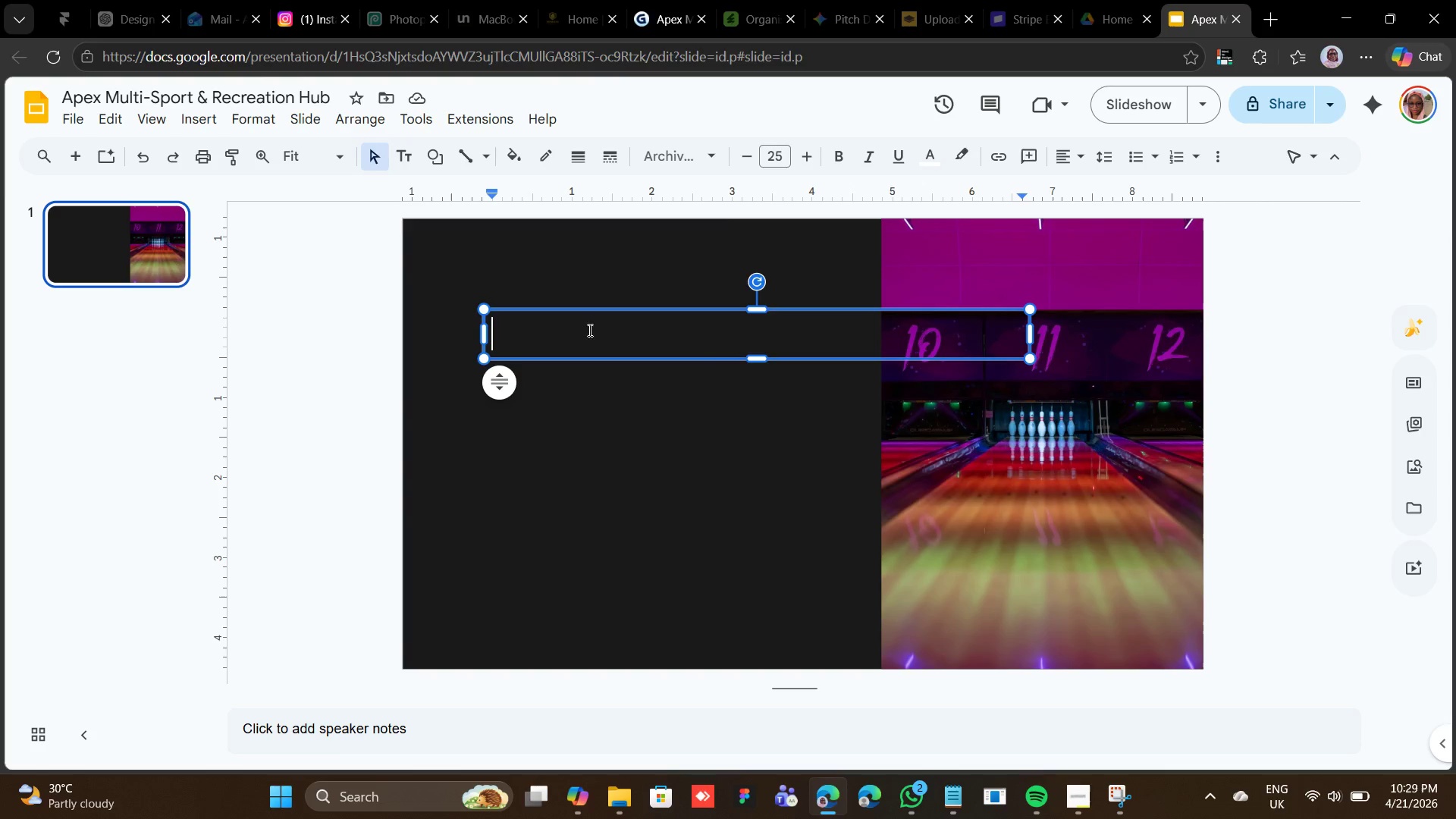 
left_click([582, 339])
 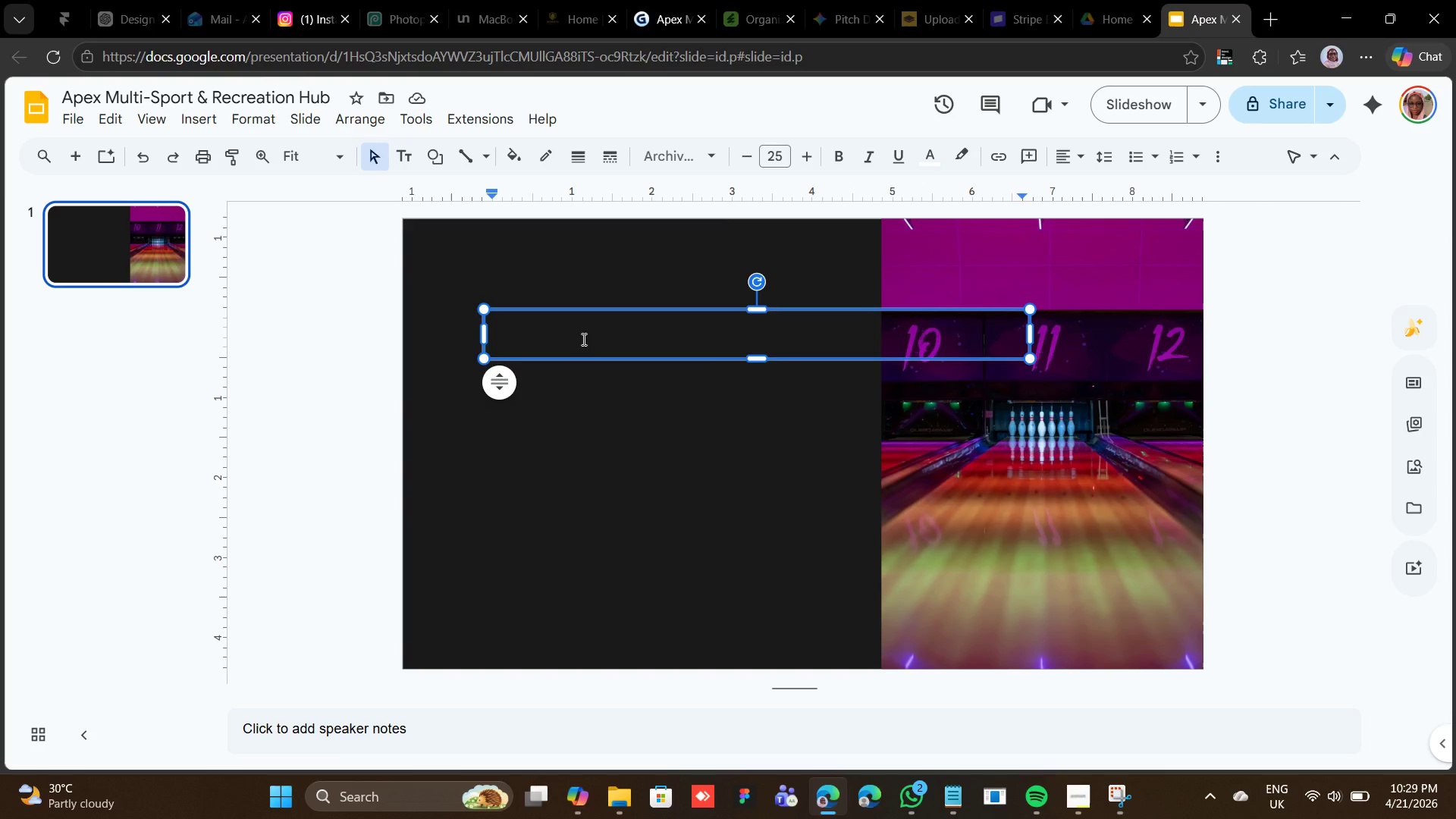 
key(Control+V)
 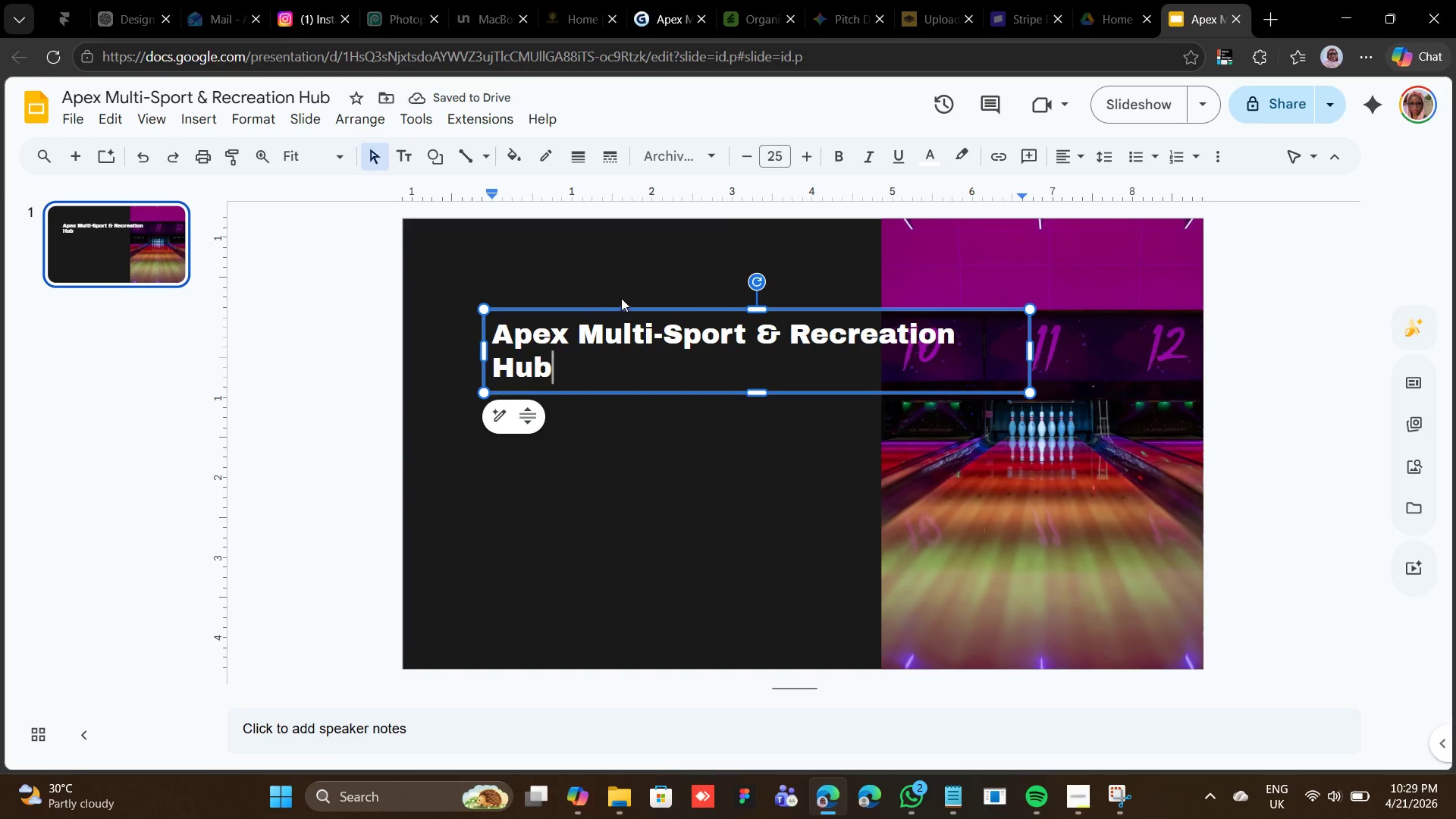 
left_click_drag(start_coordinate=[623, 308], to_coordinate=[562, 298])
 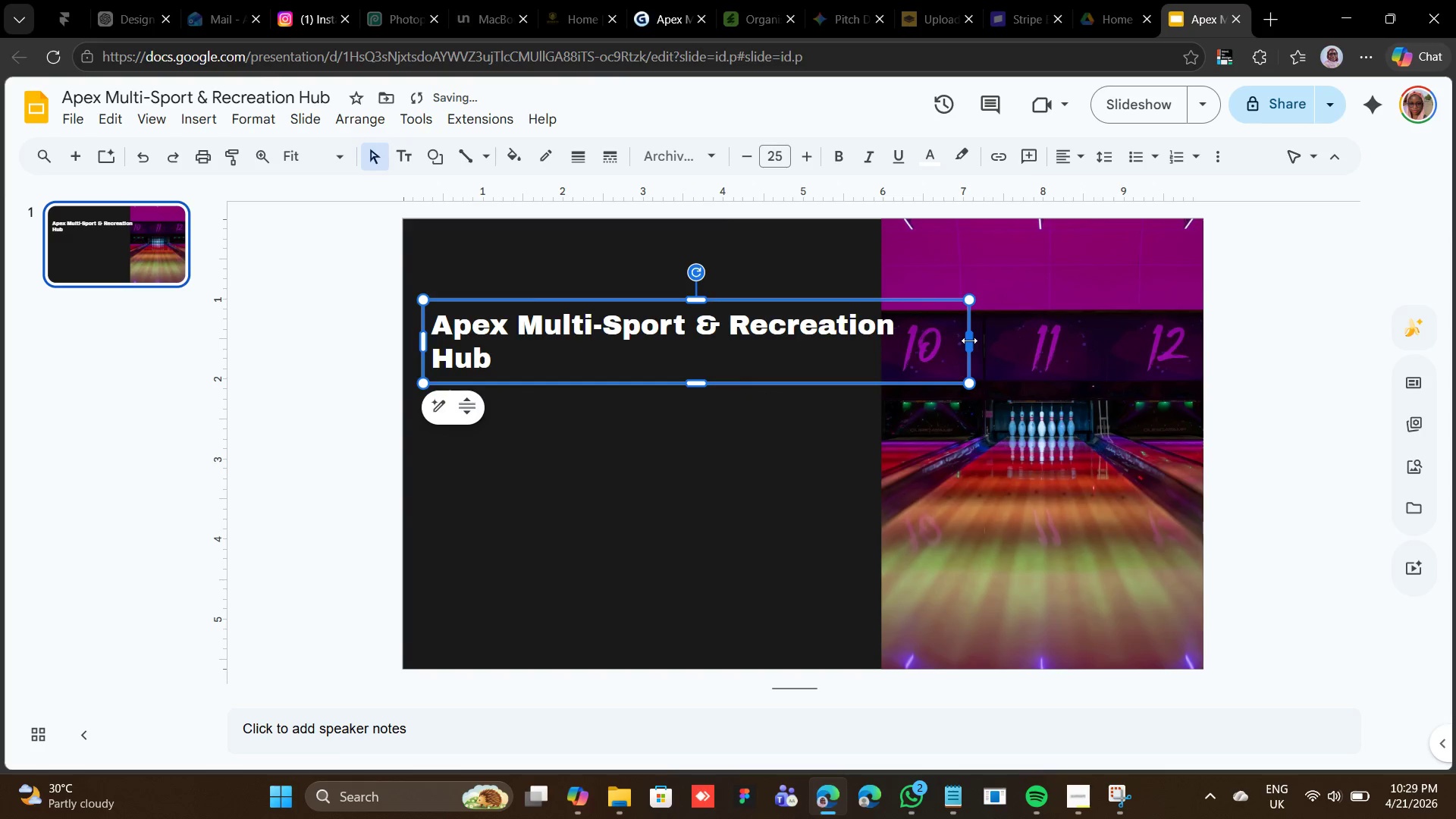 
left_click_drag(start_coordinate=[971, 340], to_coordinate=[841, 334])
 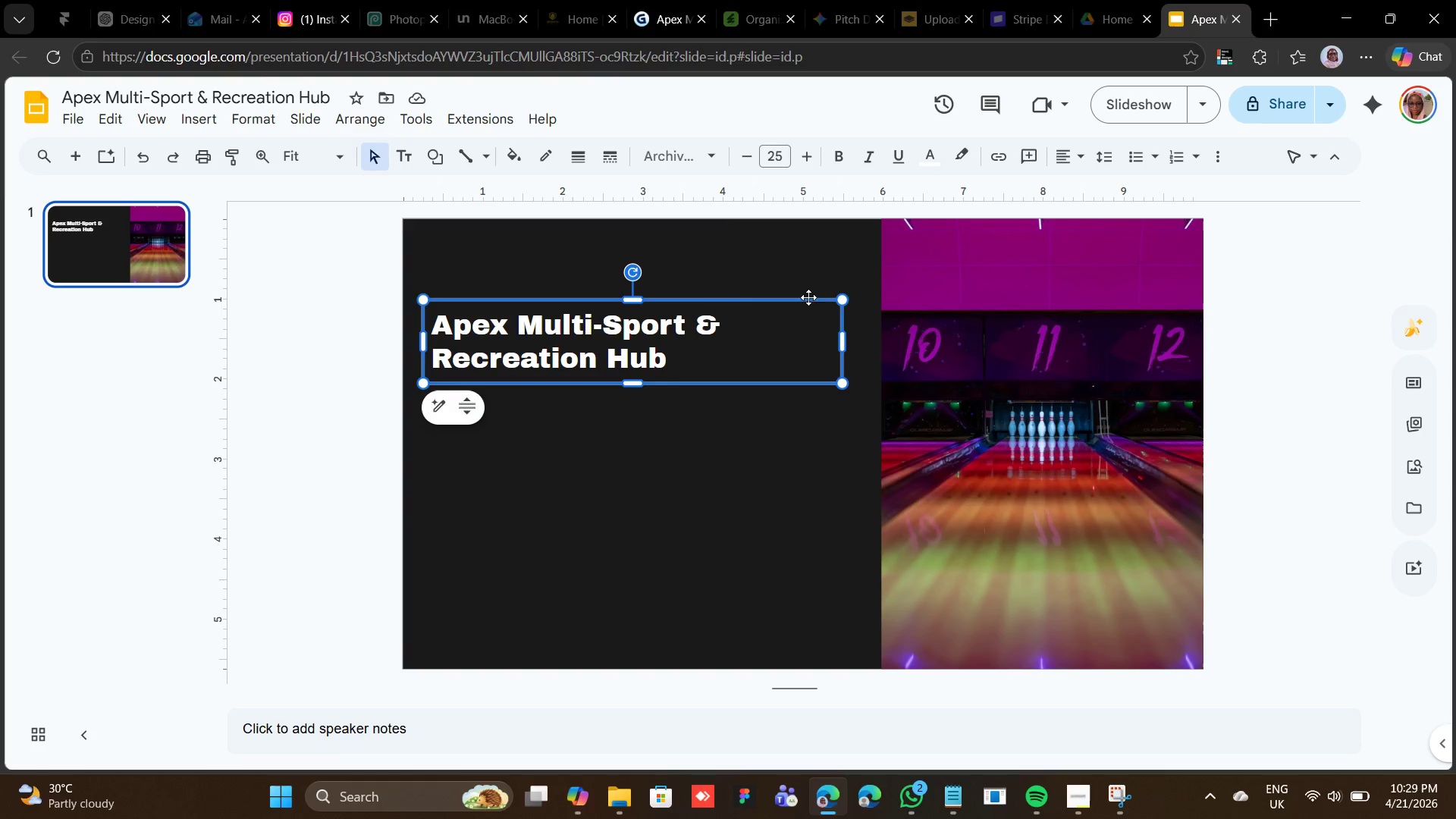 
wait(11.39)
 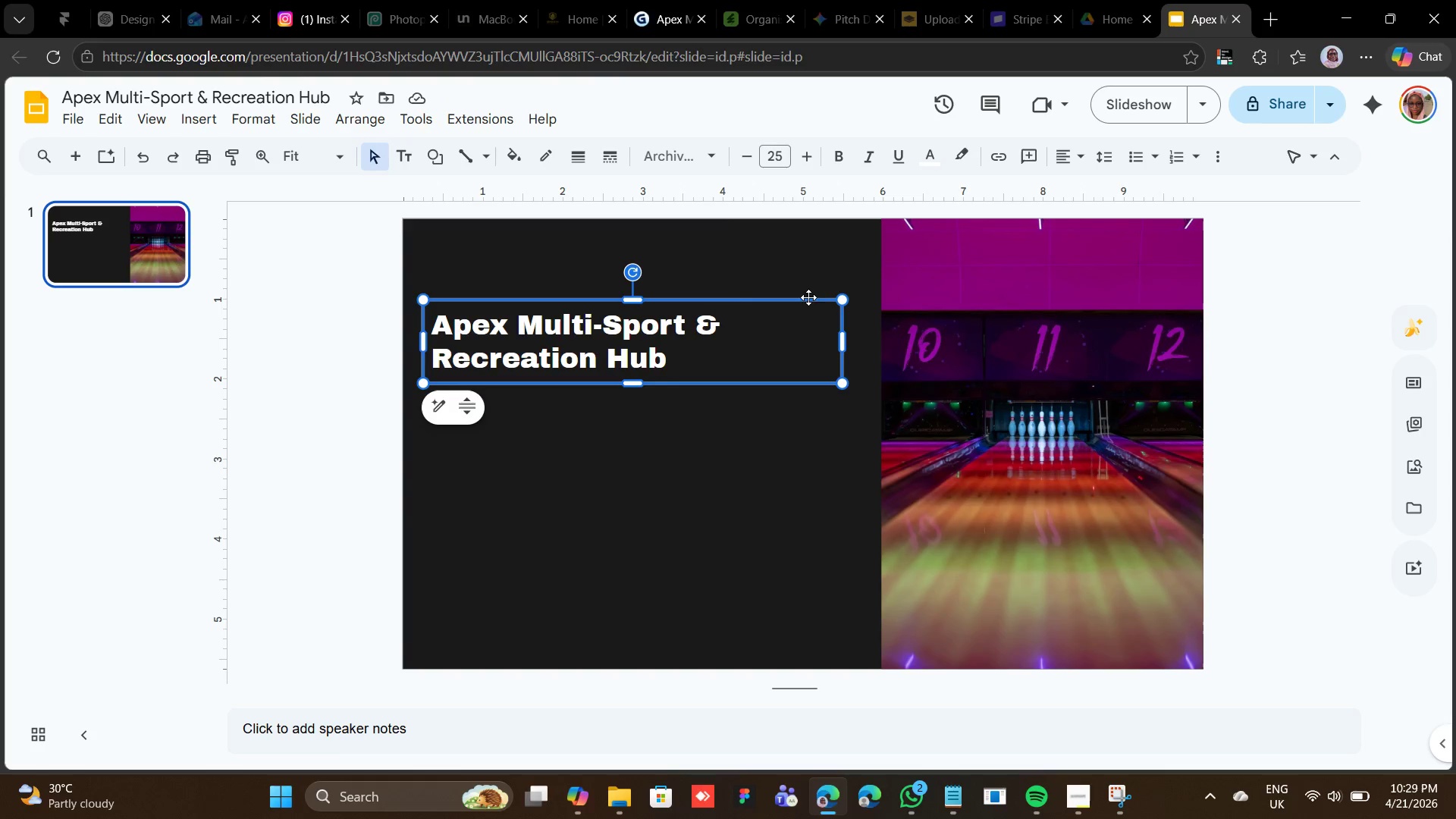 
left_click_drag(start_coordinate=[423, 344], to_coordinate=[440, 340])
 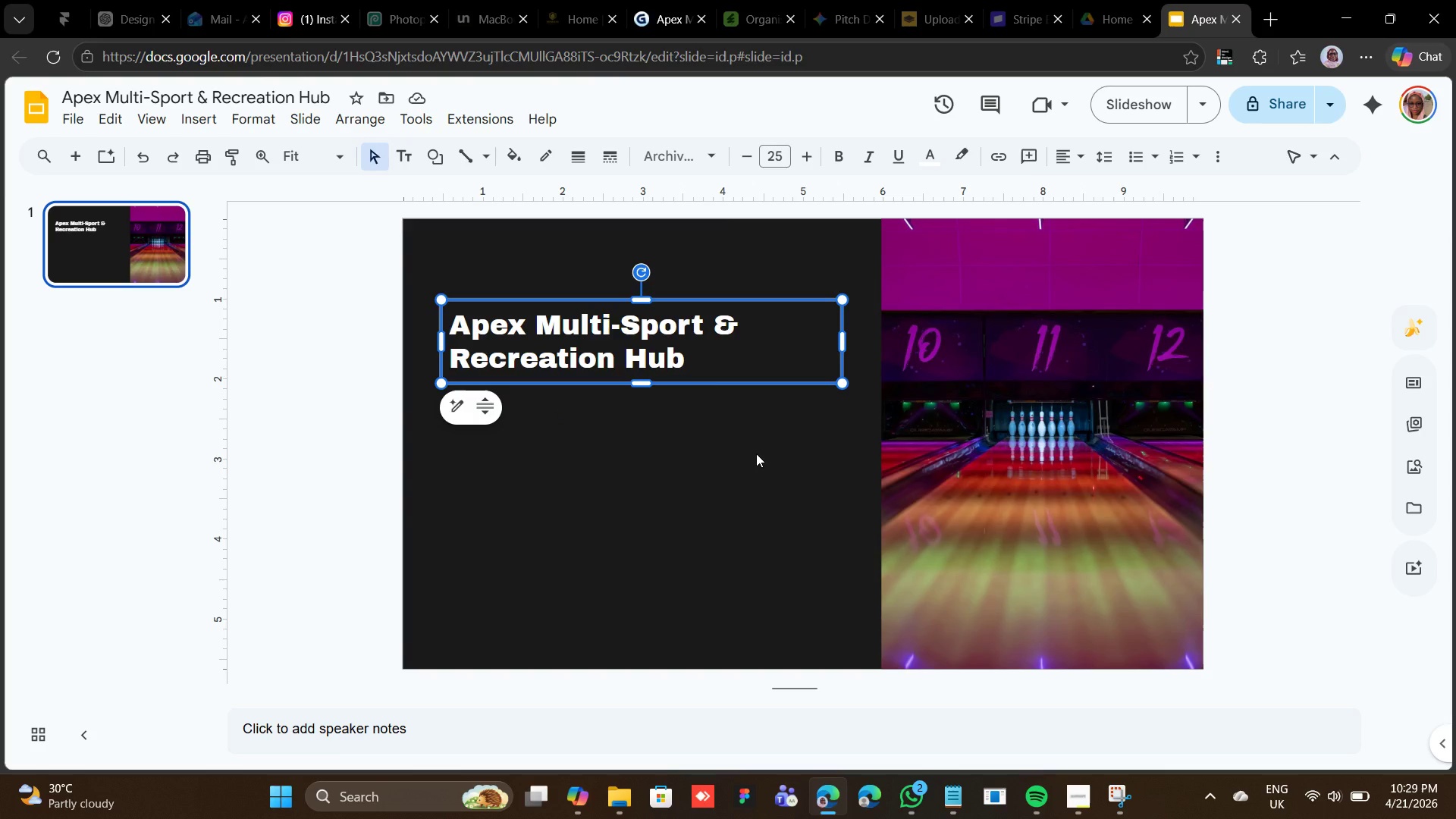 
wait(9.64)
 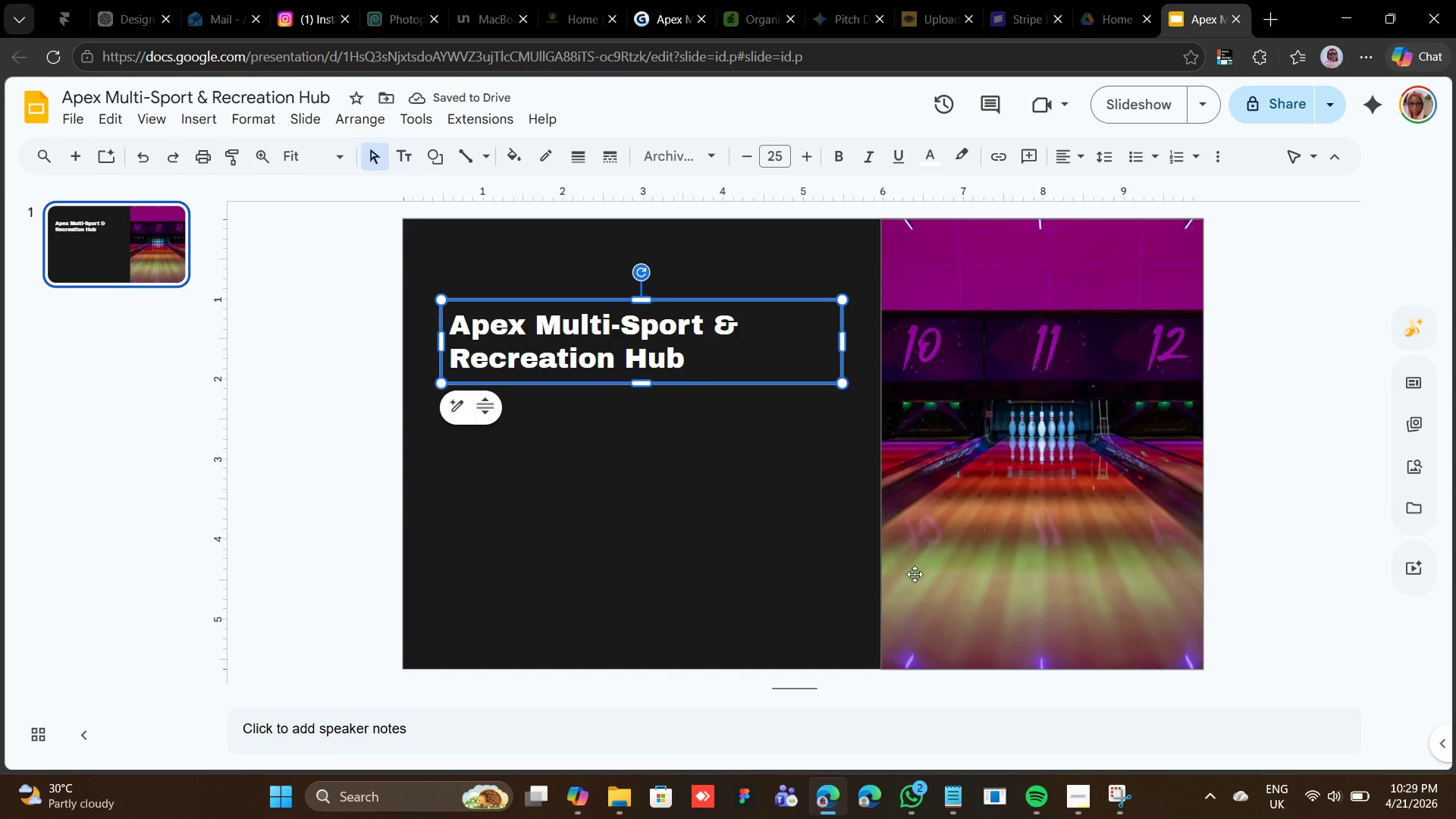 
key(Control+D)
 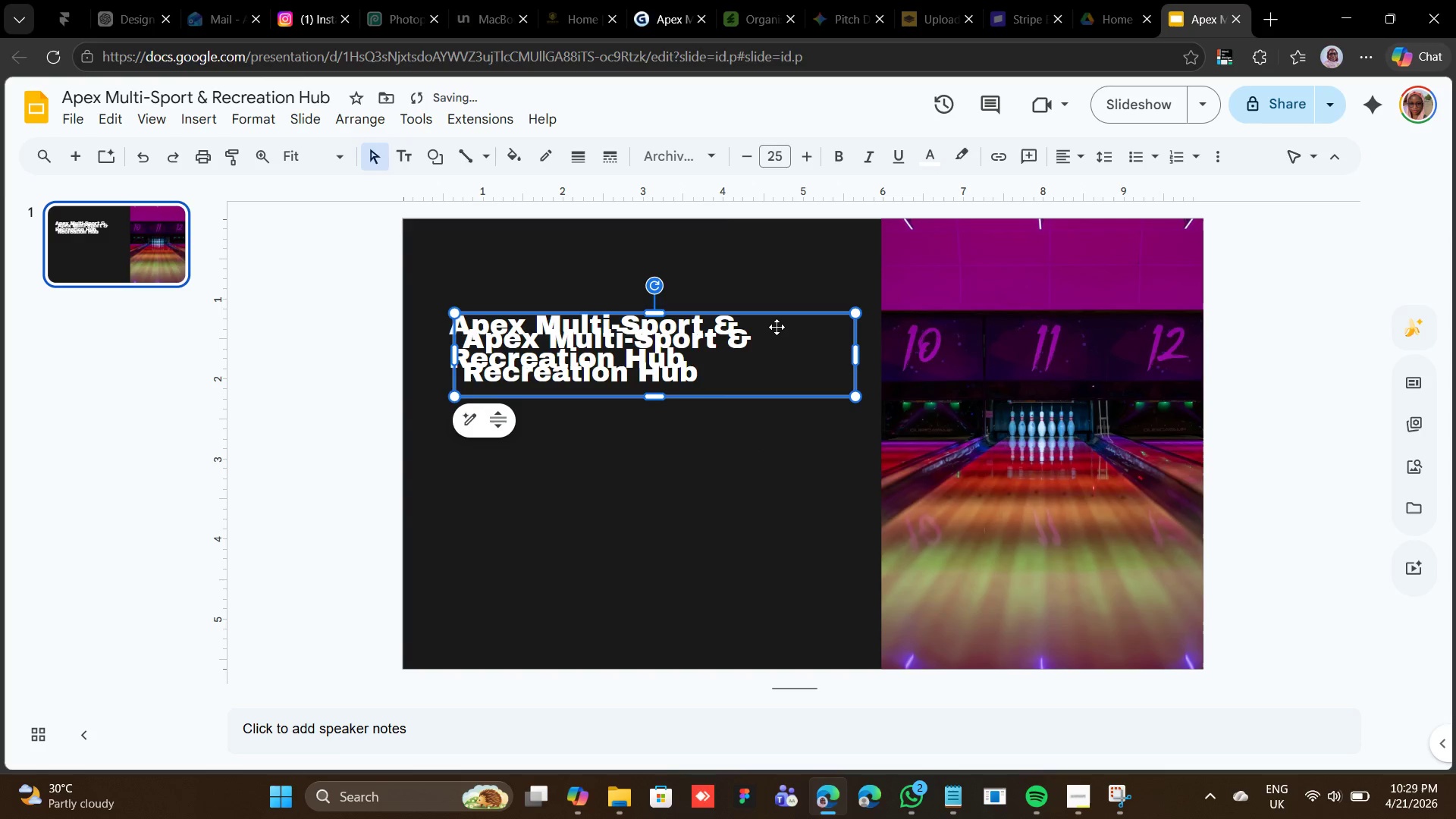 
left_click_drag(start_coordinate=[774, 318], to_coordinate=[762, 373])
 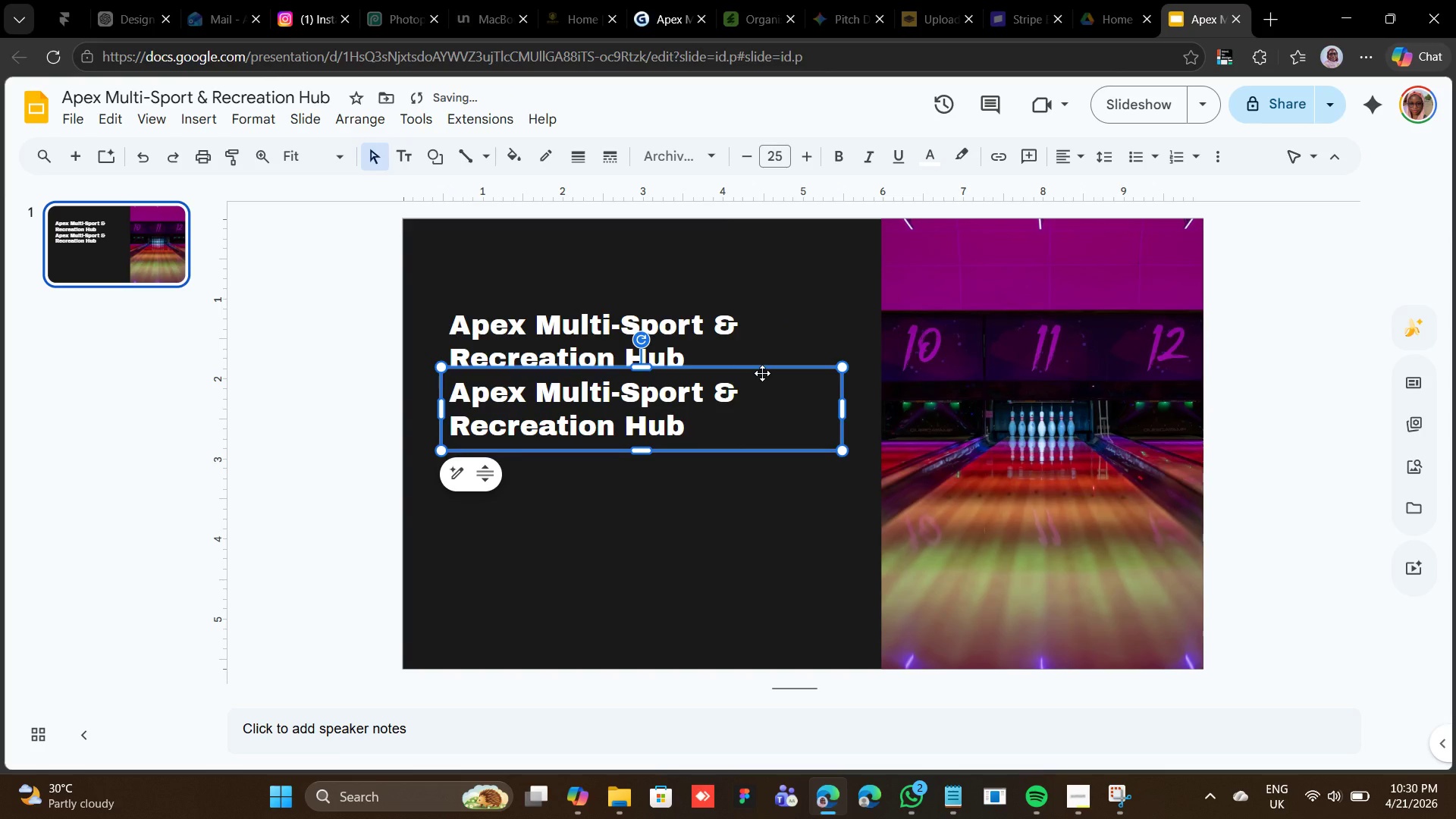 
hold_key(key=ArrowUp, duration=0.36)
 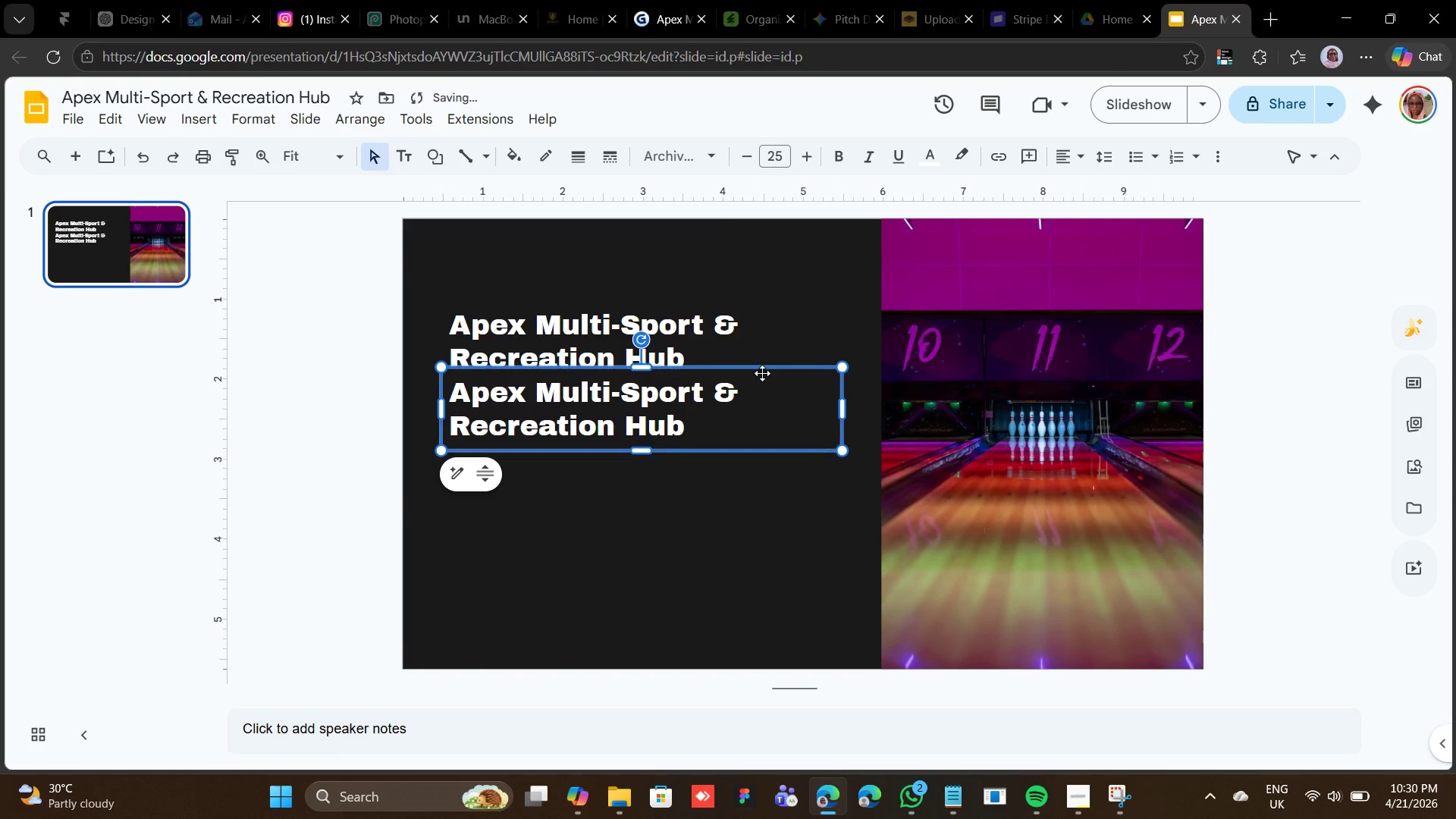 
key(ArrowDown)
 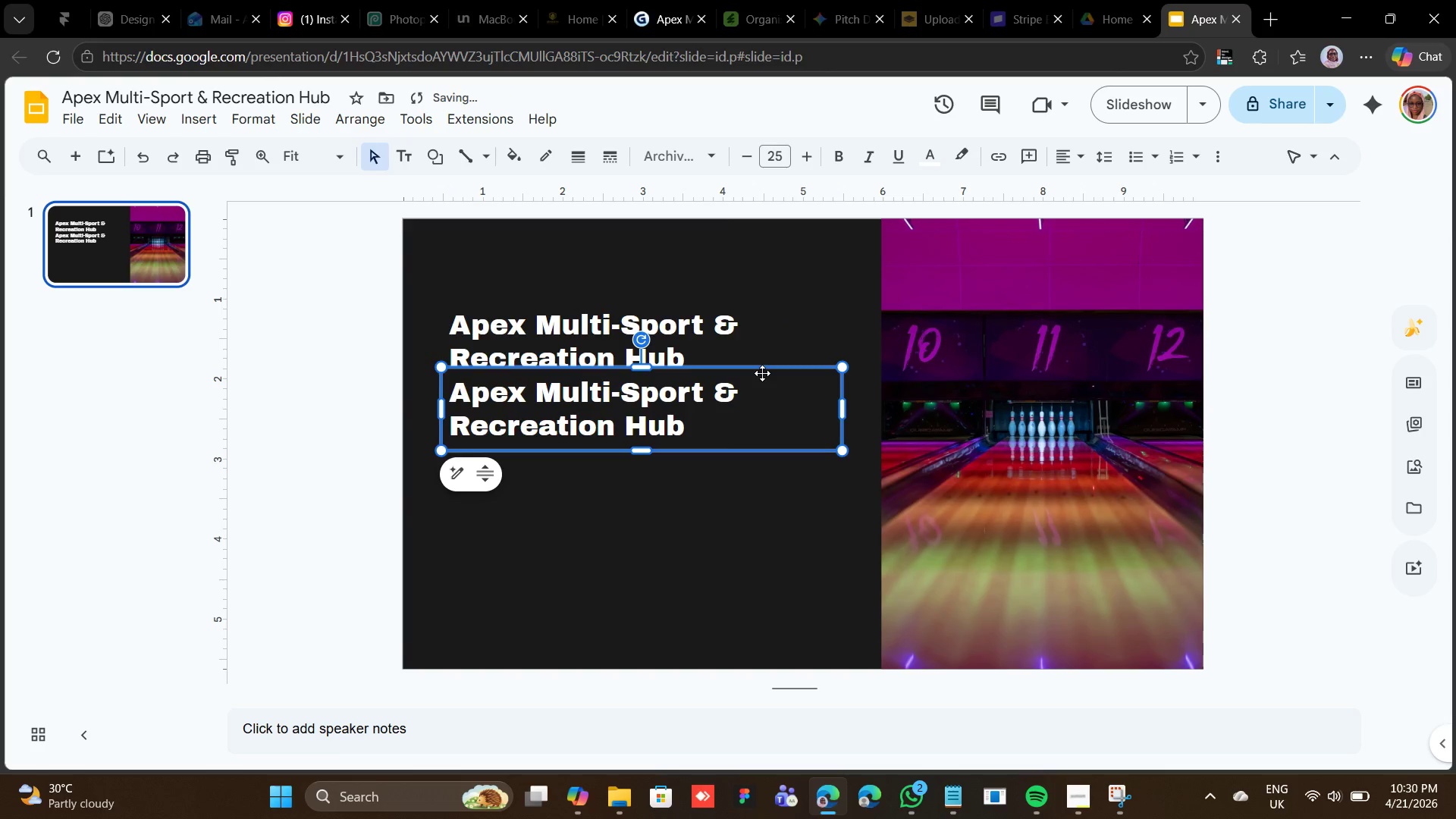 
hold_key(key=ArrowDown, duration=0.75)
 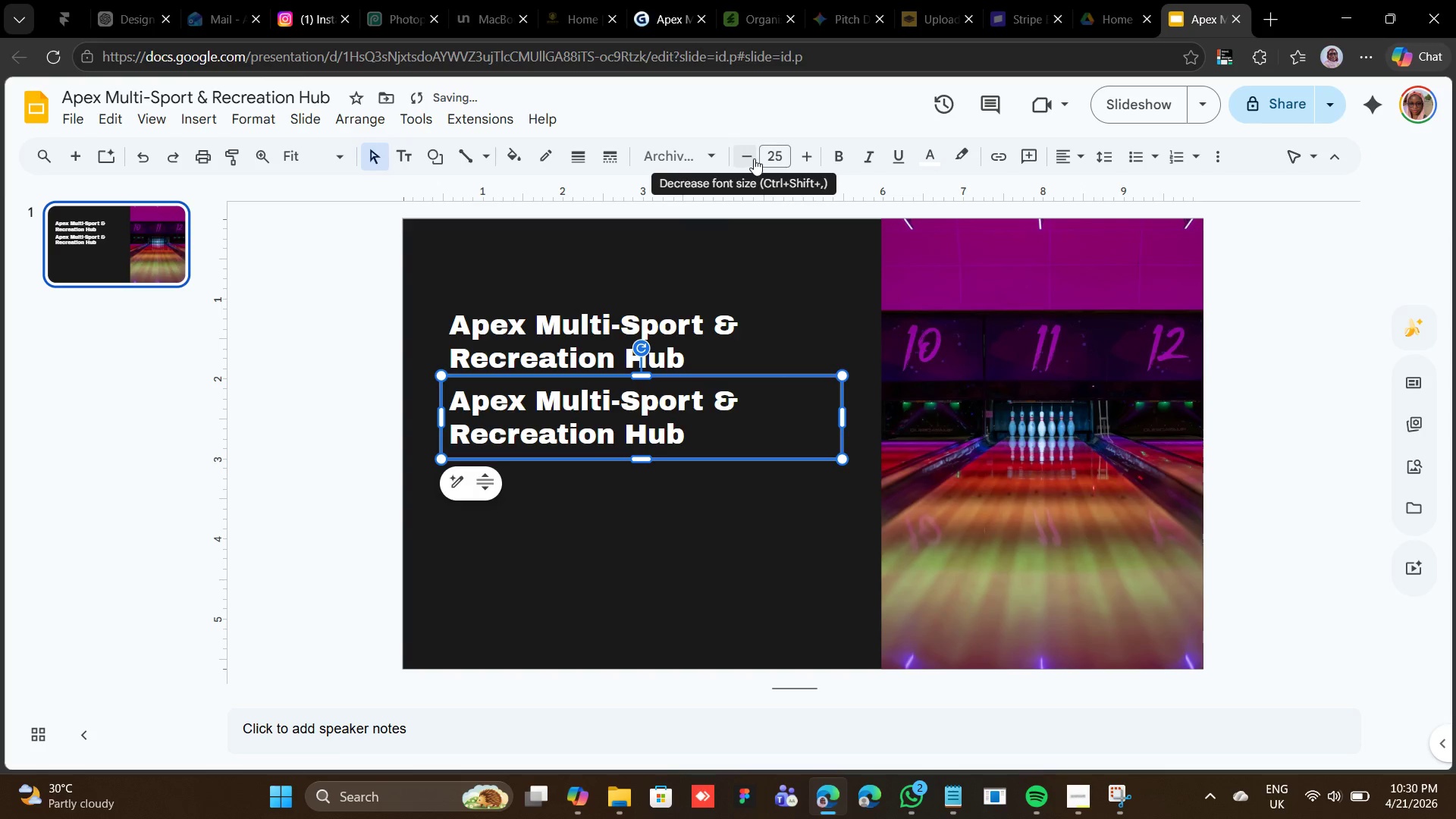 
double_click([754, 158])
 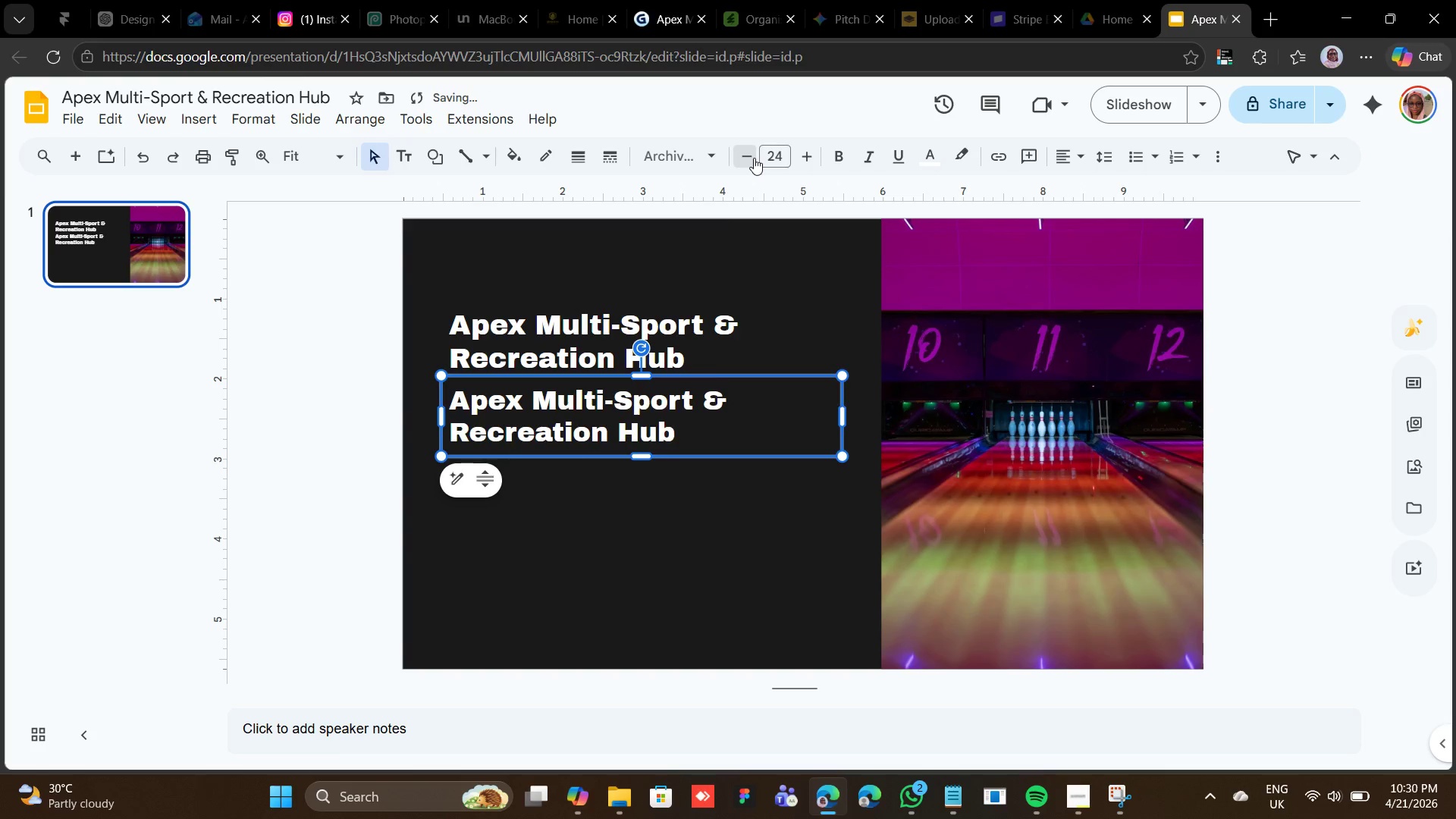 
triple_click([754, 158])
 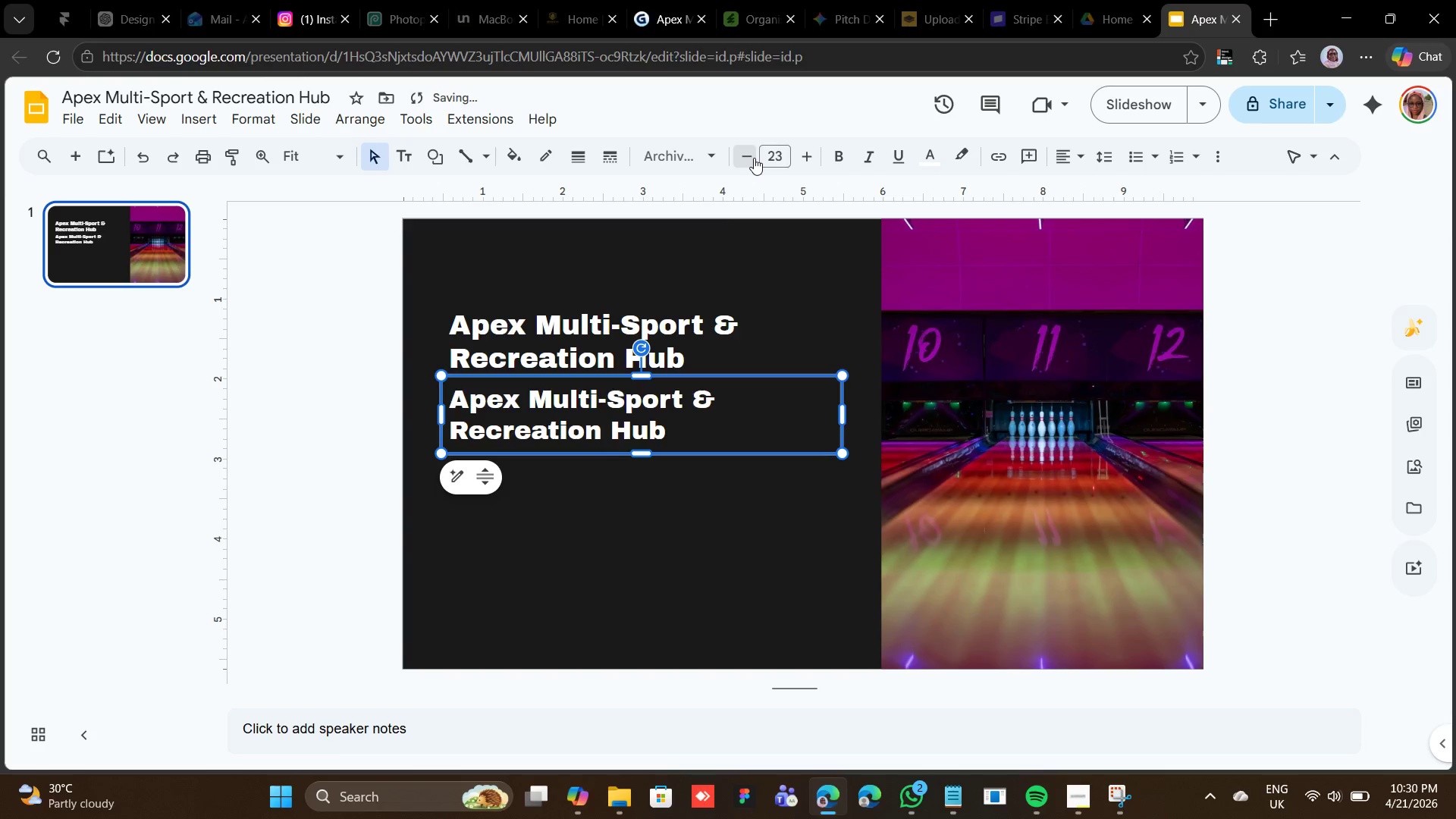 
triple_click([754, 158])
 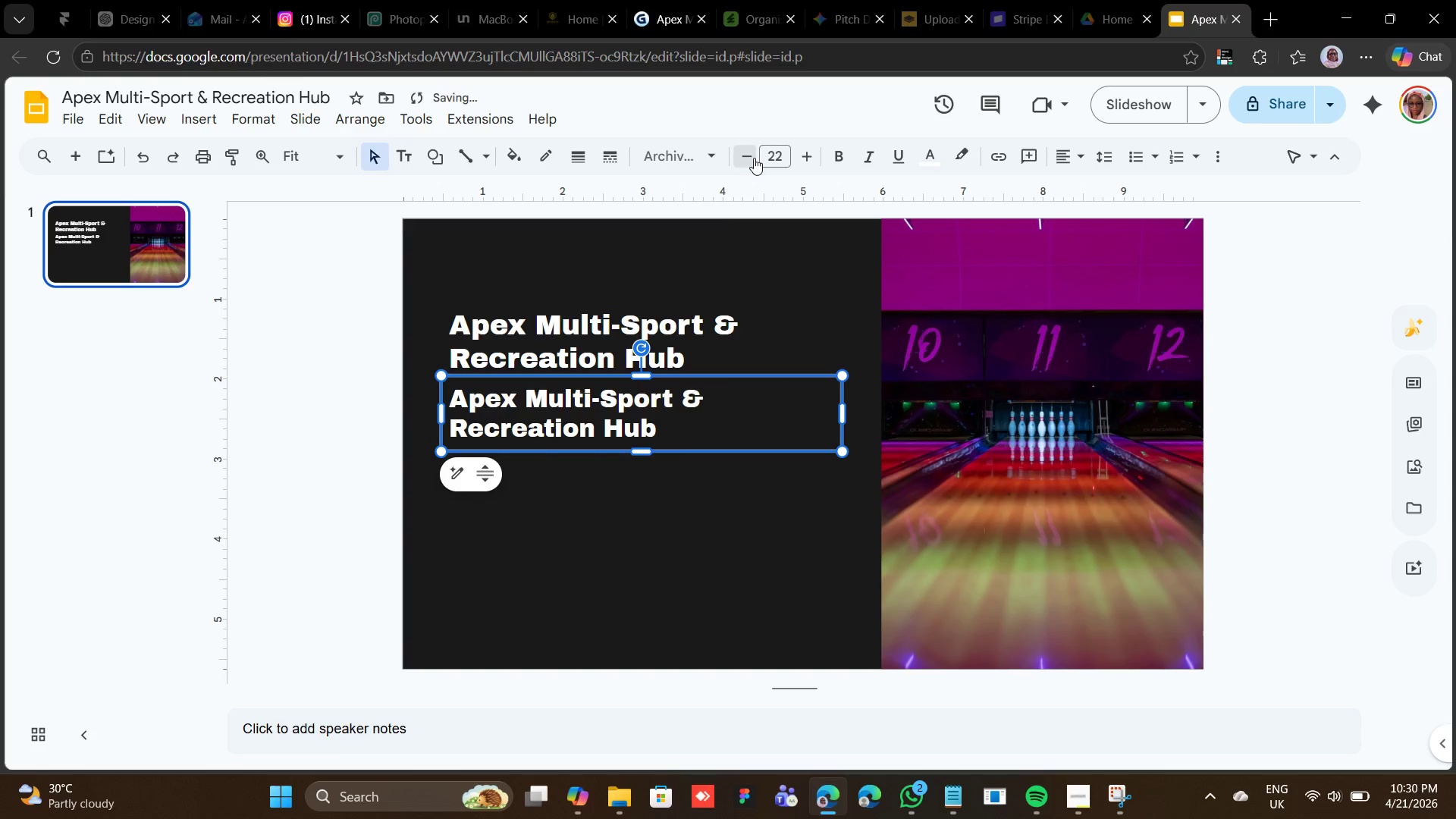 
triple_click([754, 158])
 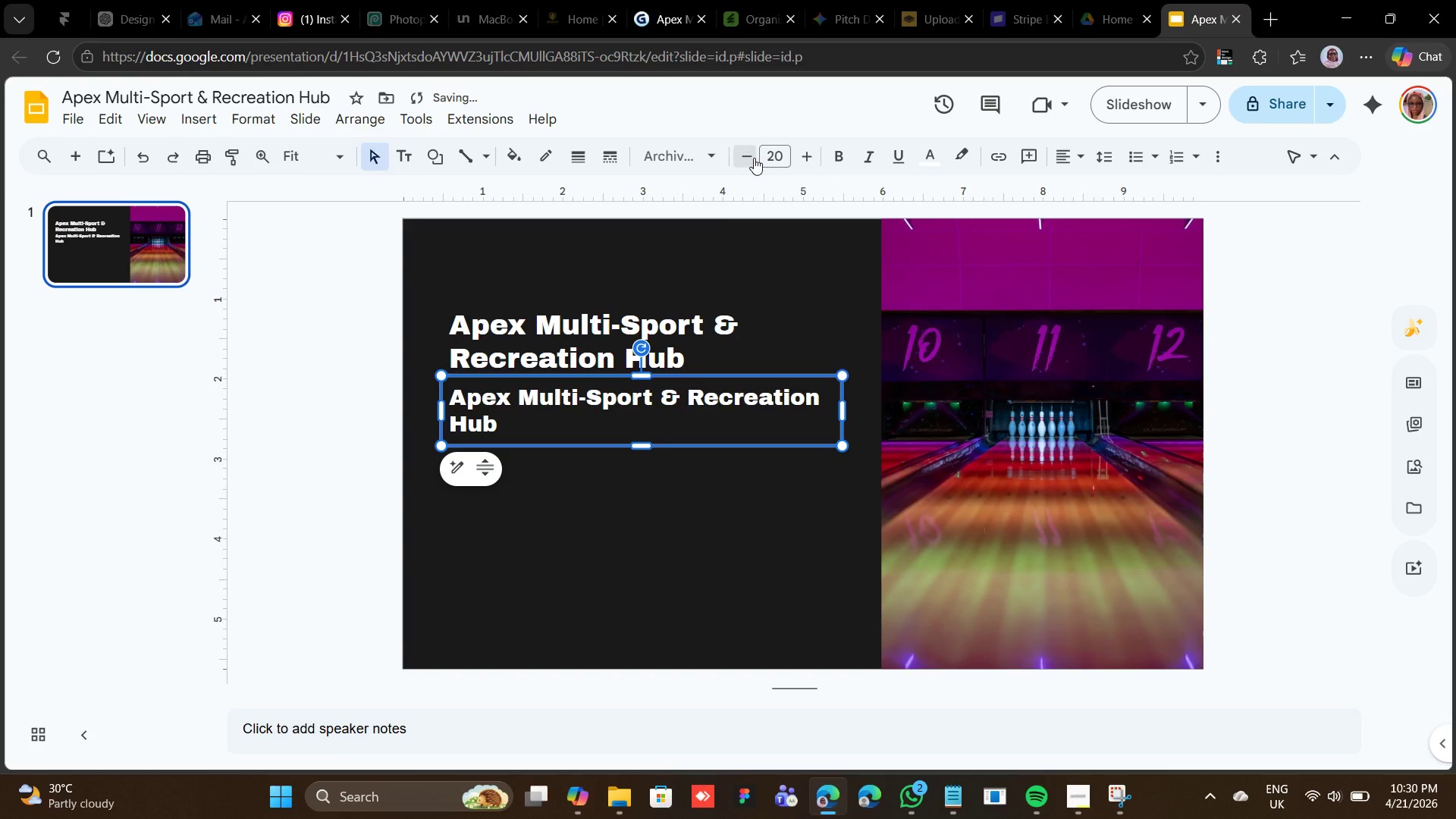 
double_click([754, 158])
 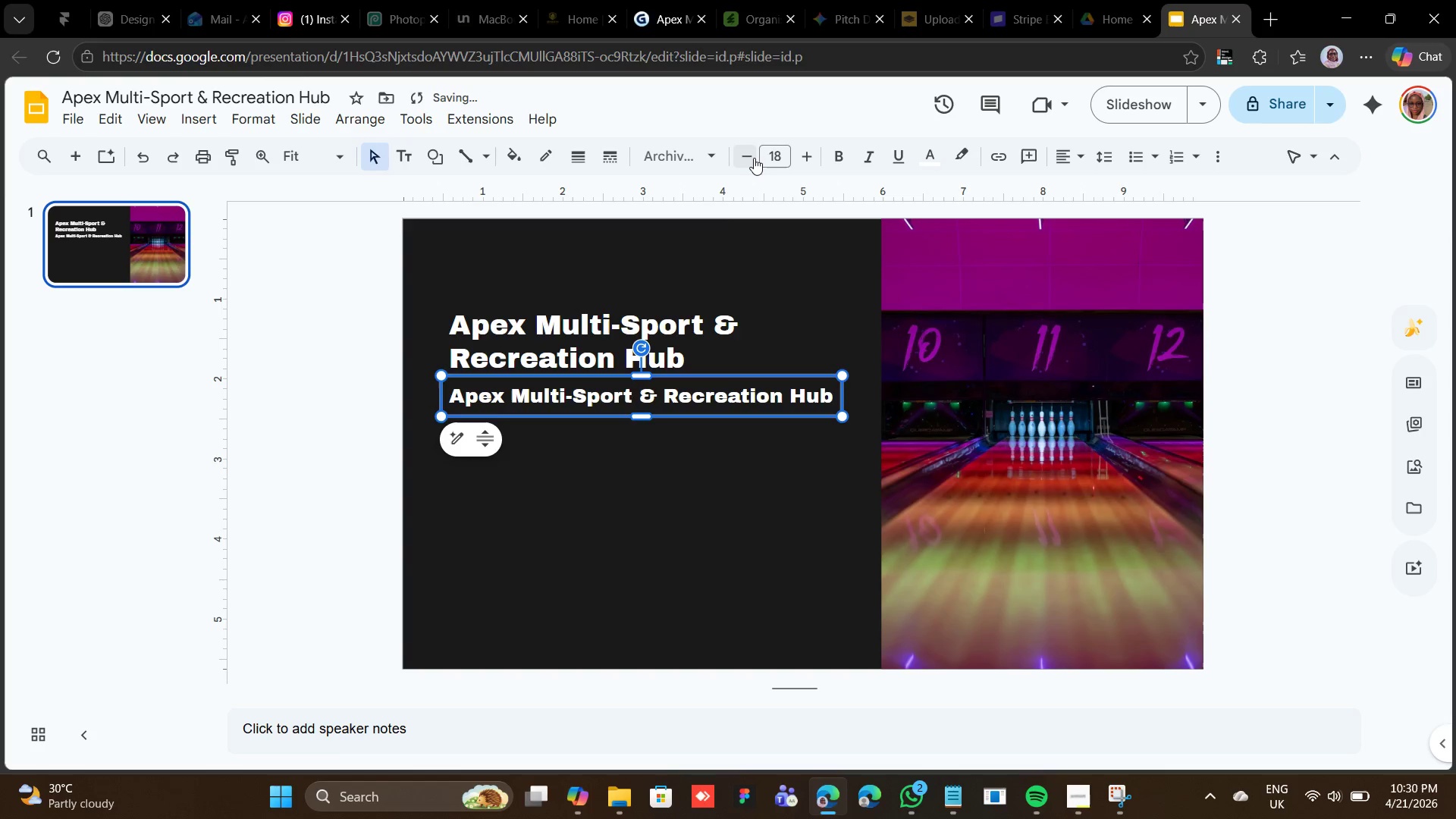 
triple_click([754, 158])
 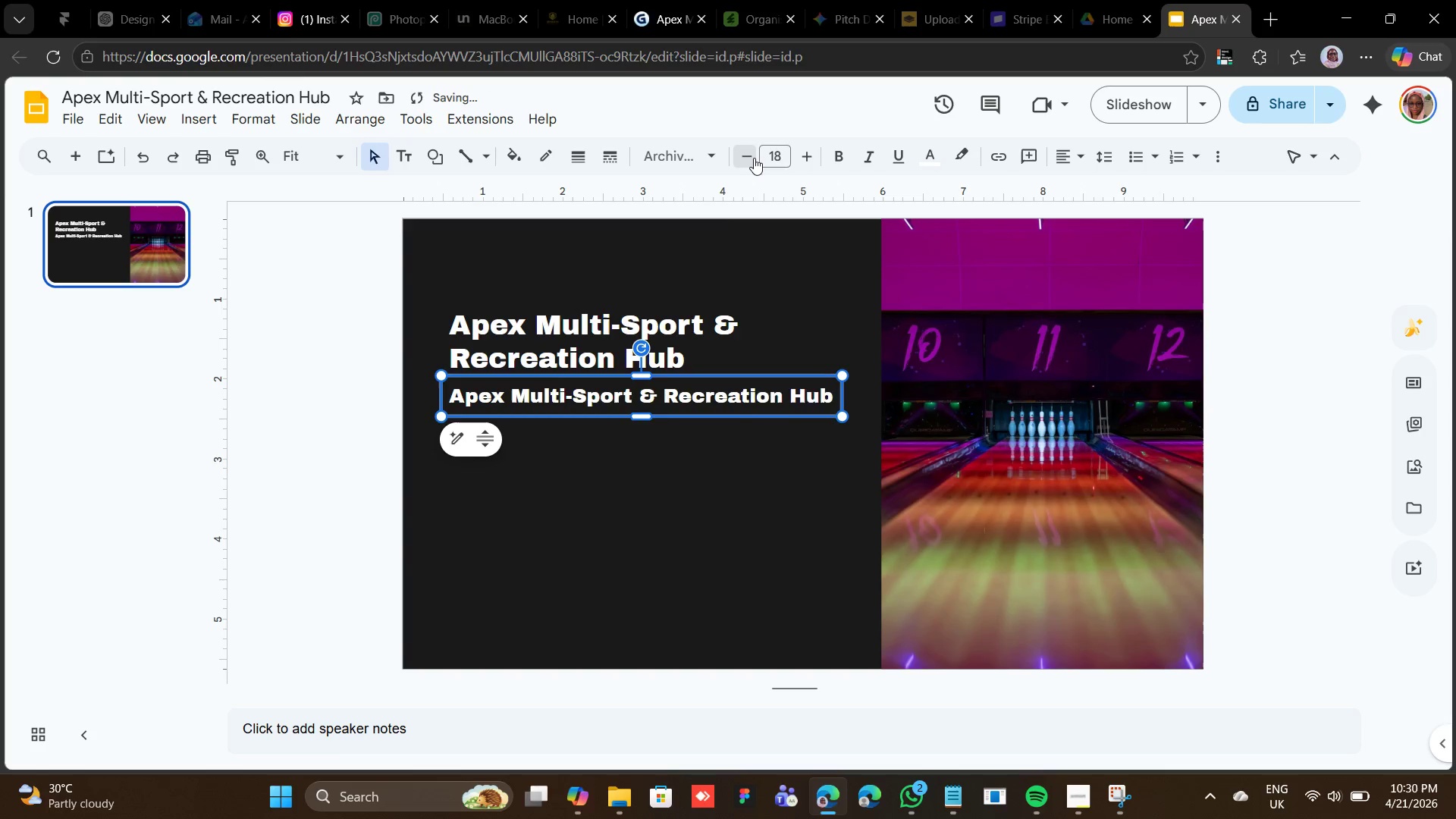 
triple_click([754, 158])
 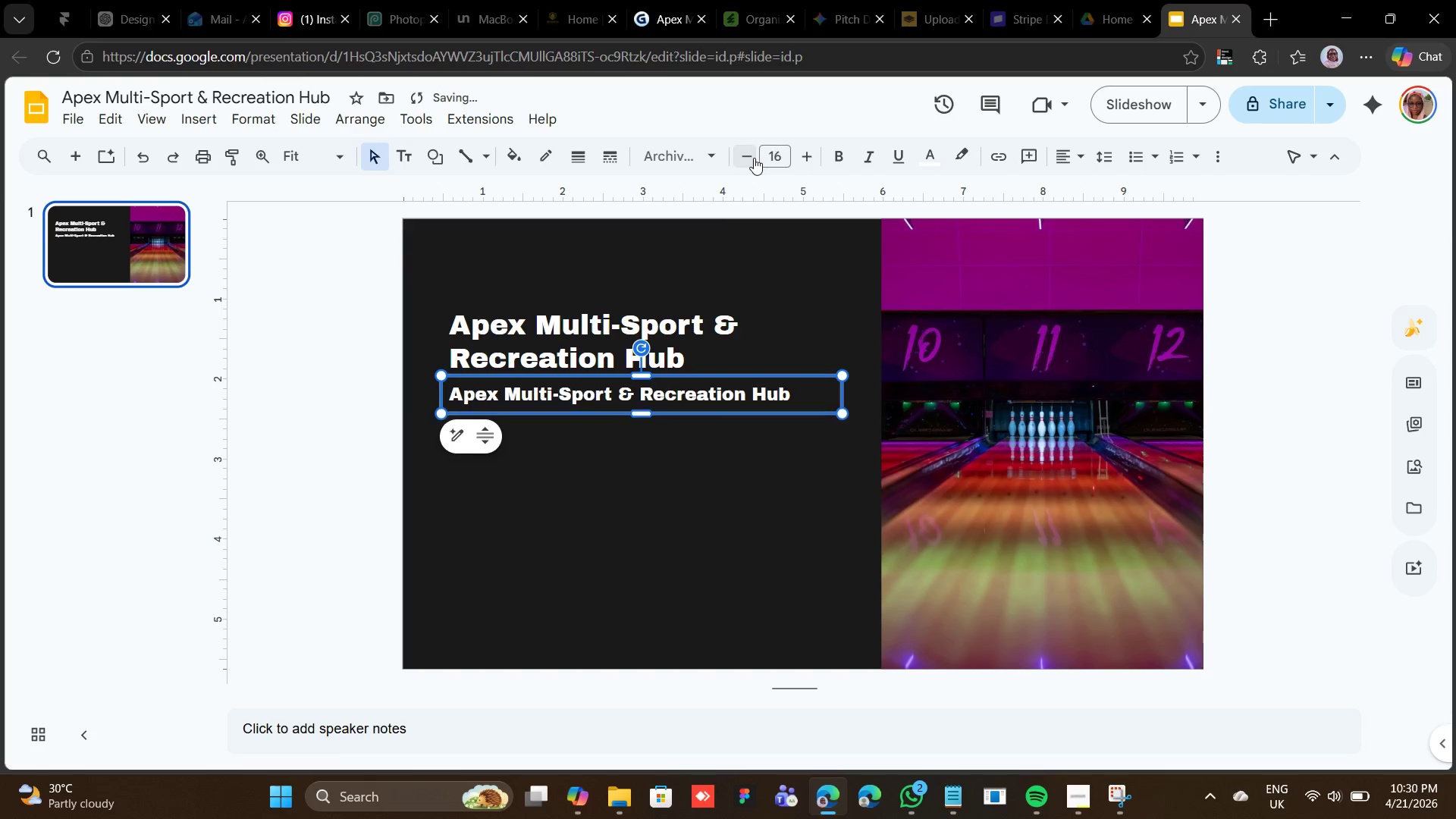 
triple_click([754, 158])
 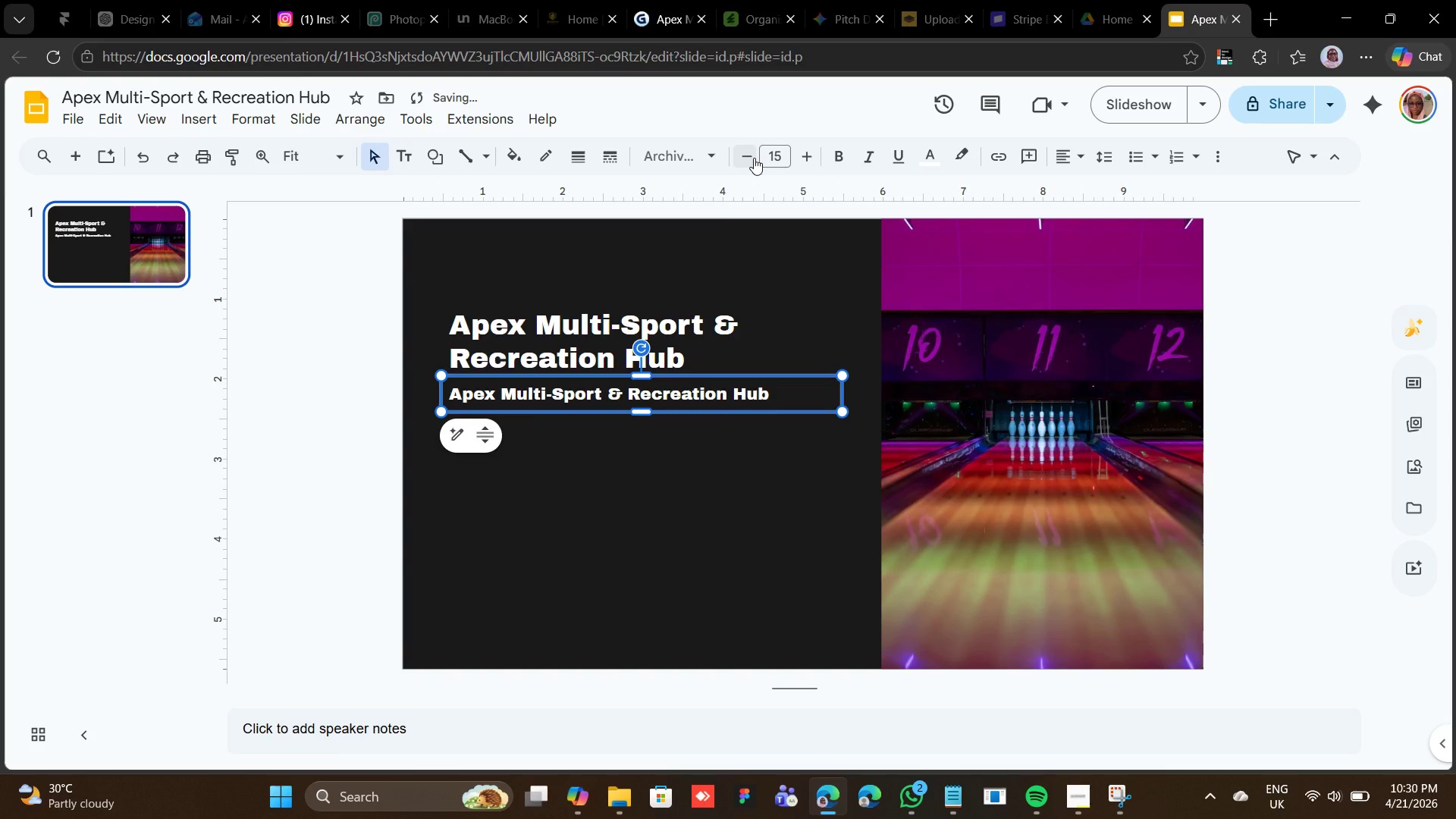 
left_click([754, 158])
 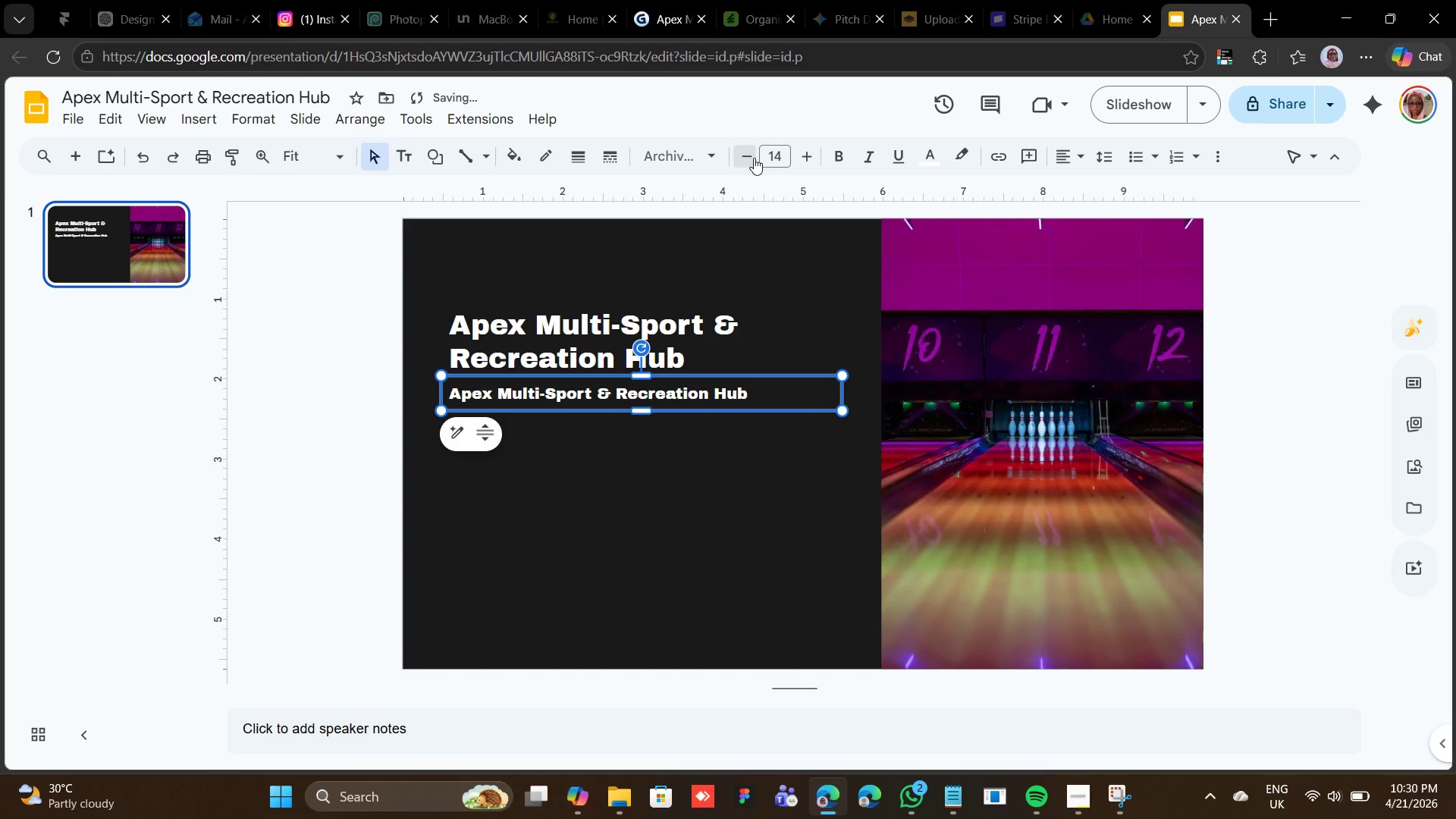 
double_click([754, 158])
 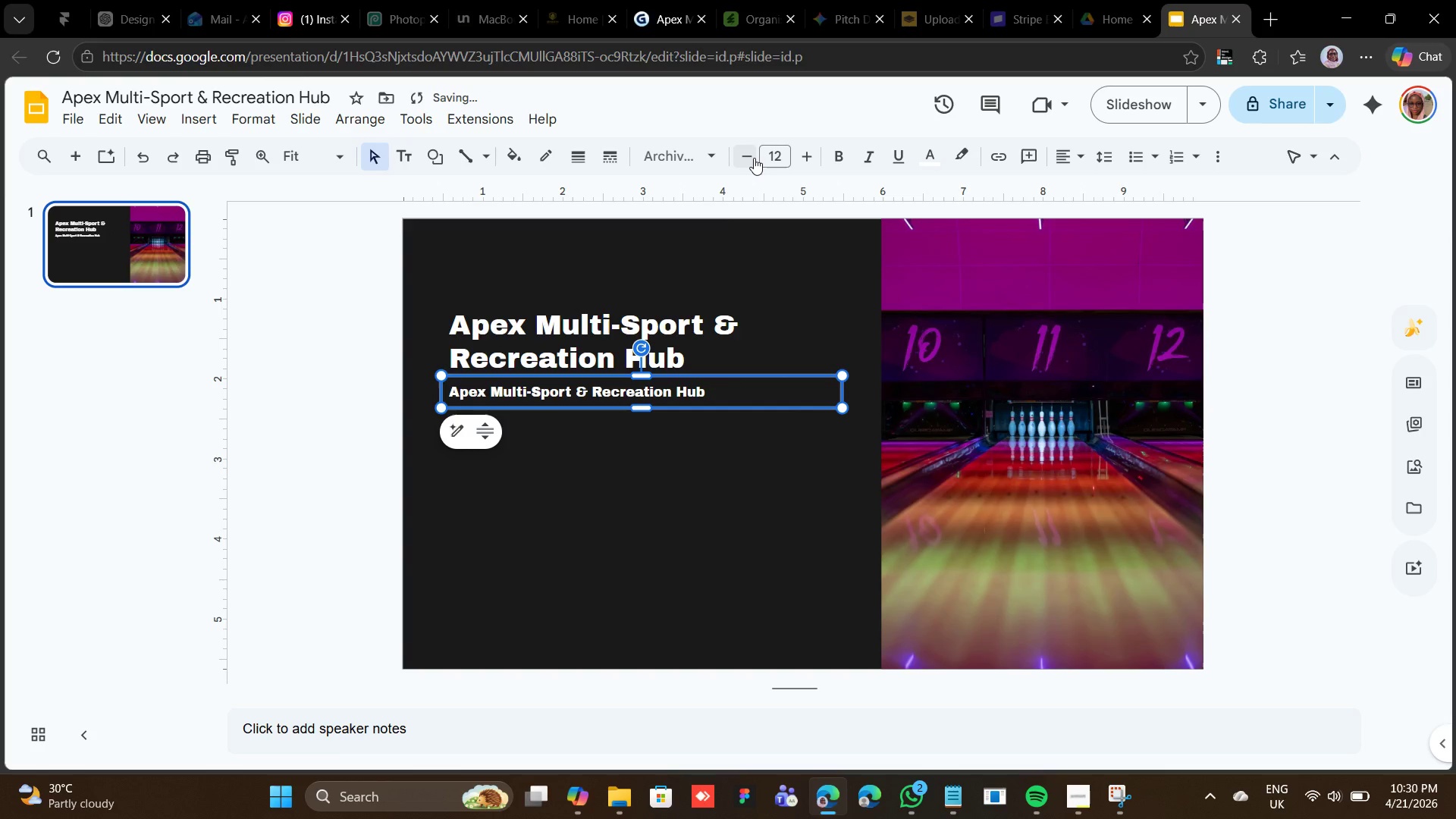 
left_click([754, 158])
 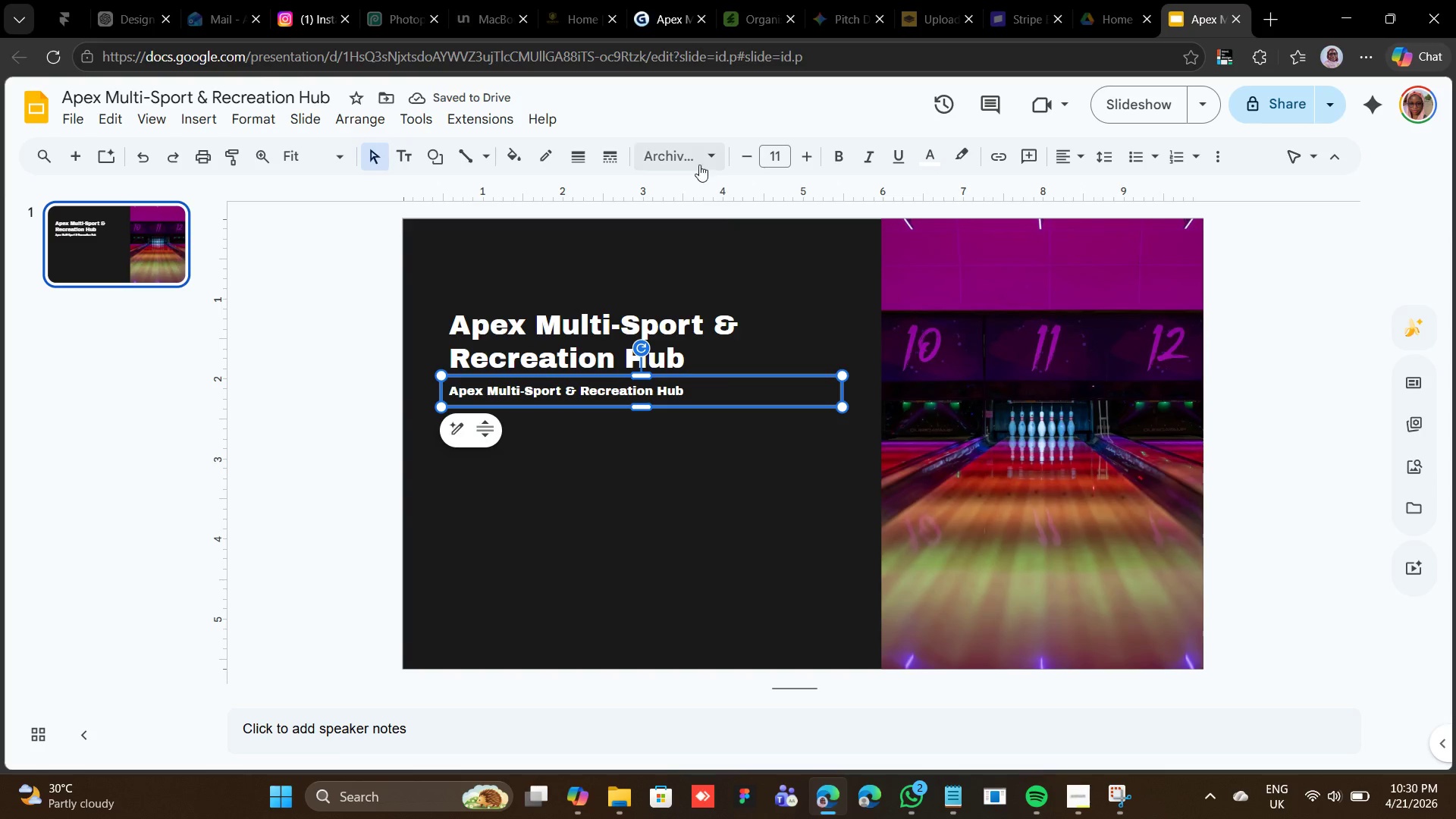 
left_click([708, 158])
 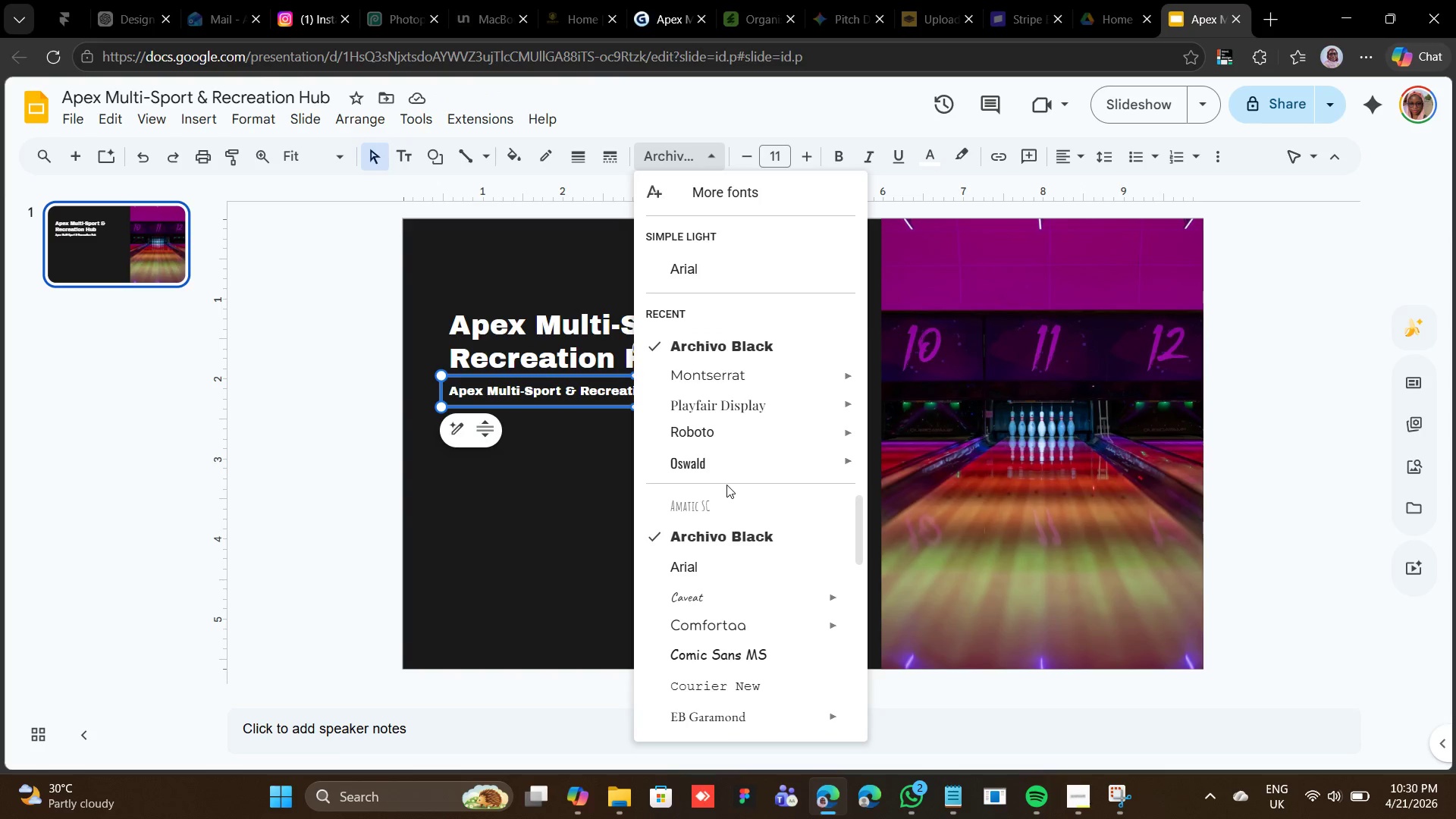 
mouse_move([698, 545])
 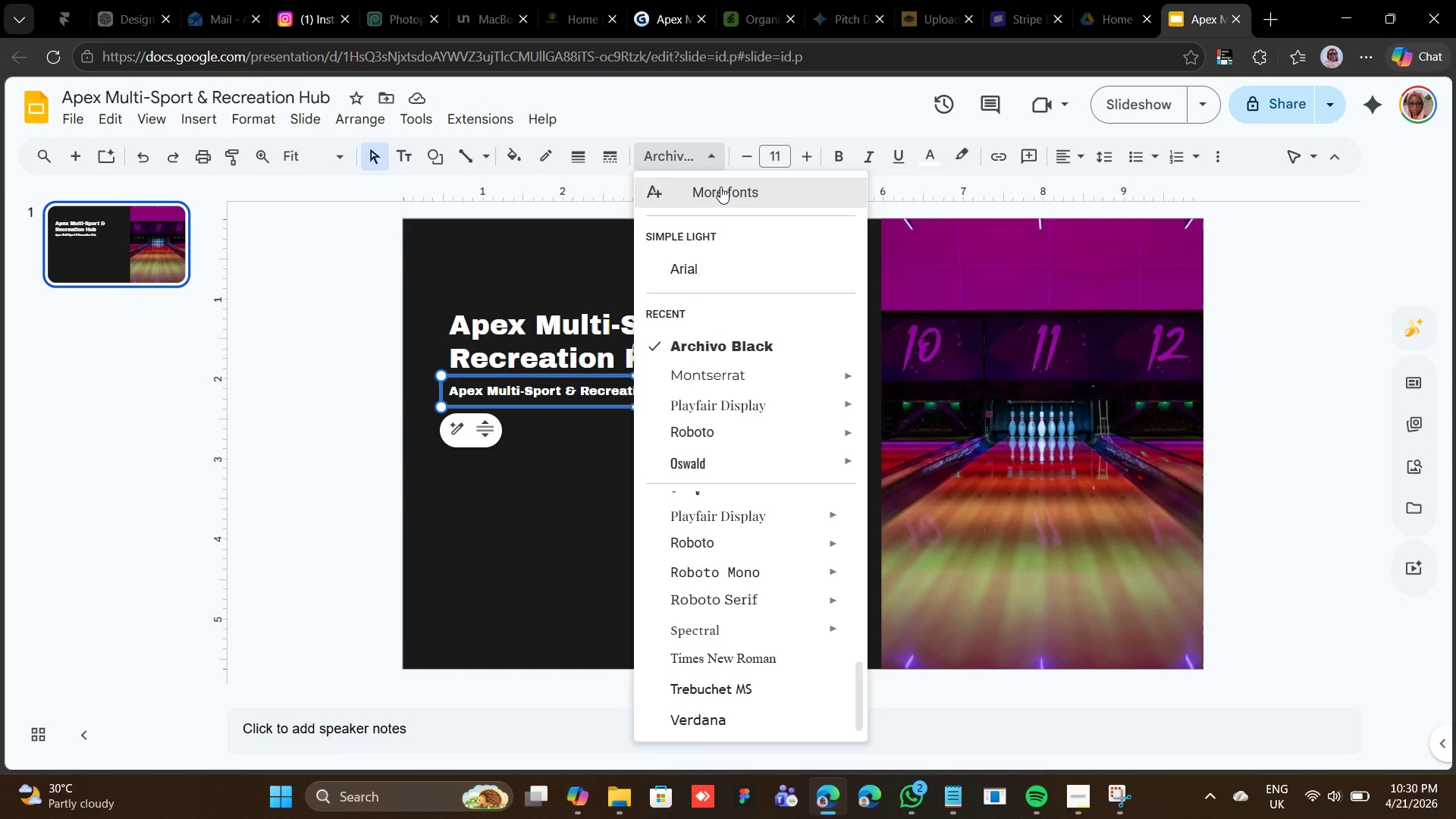 
left_click([720, 187])
 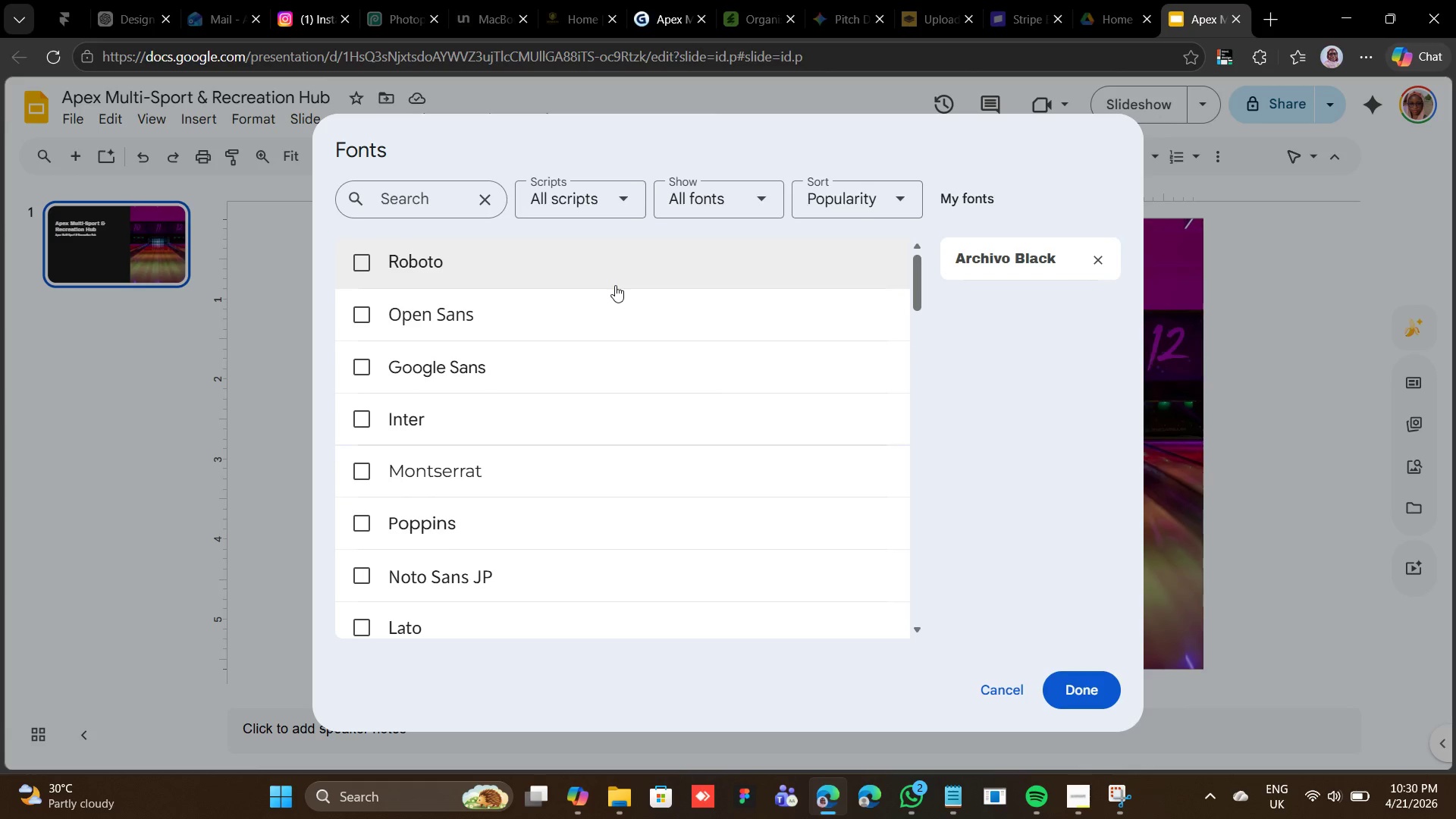 
left_click([517, 407])
 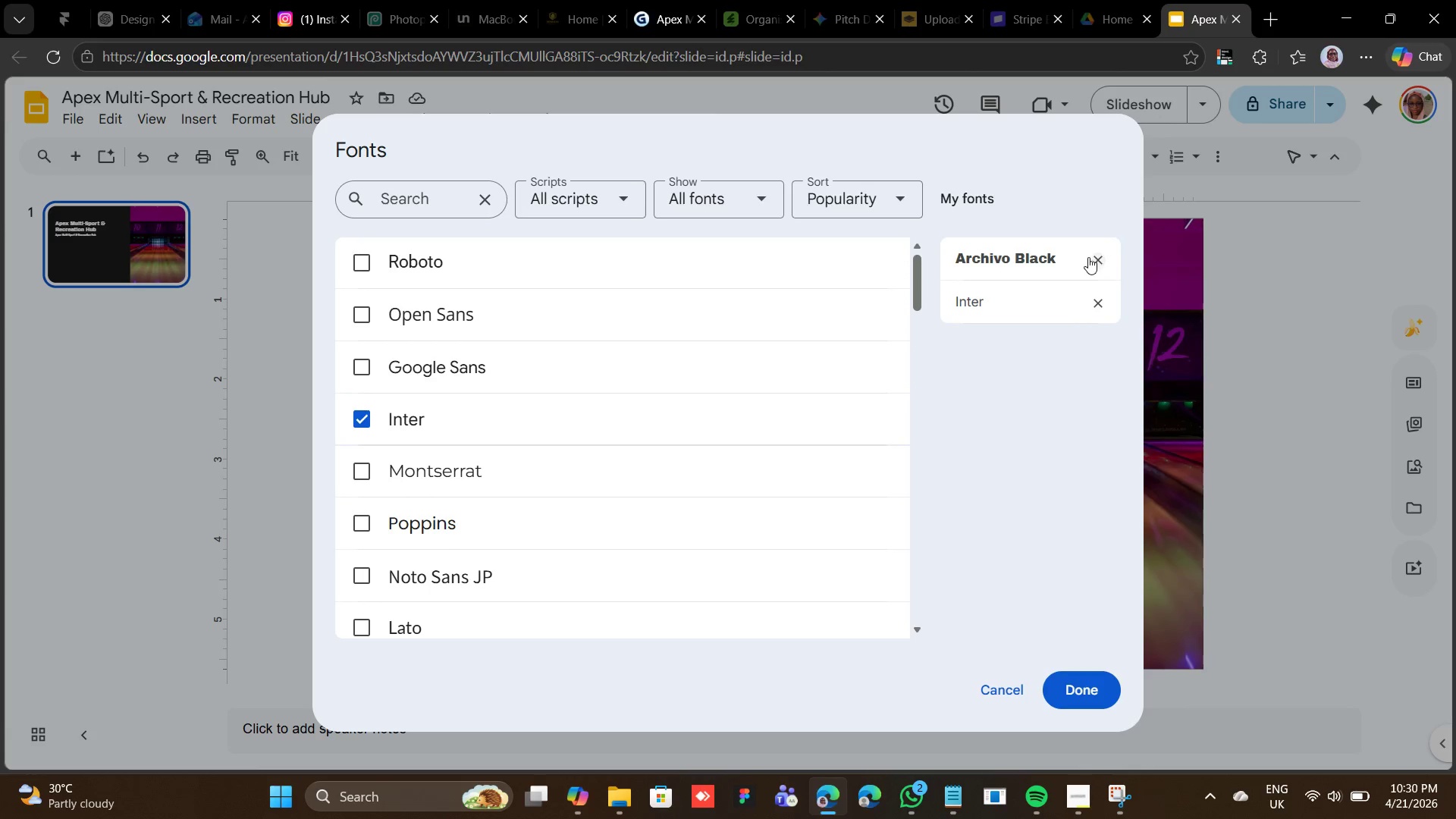 
left_click([1094, 260])
 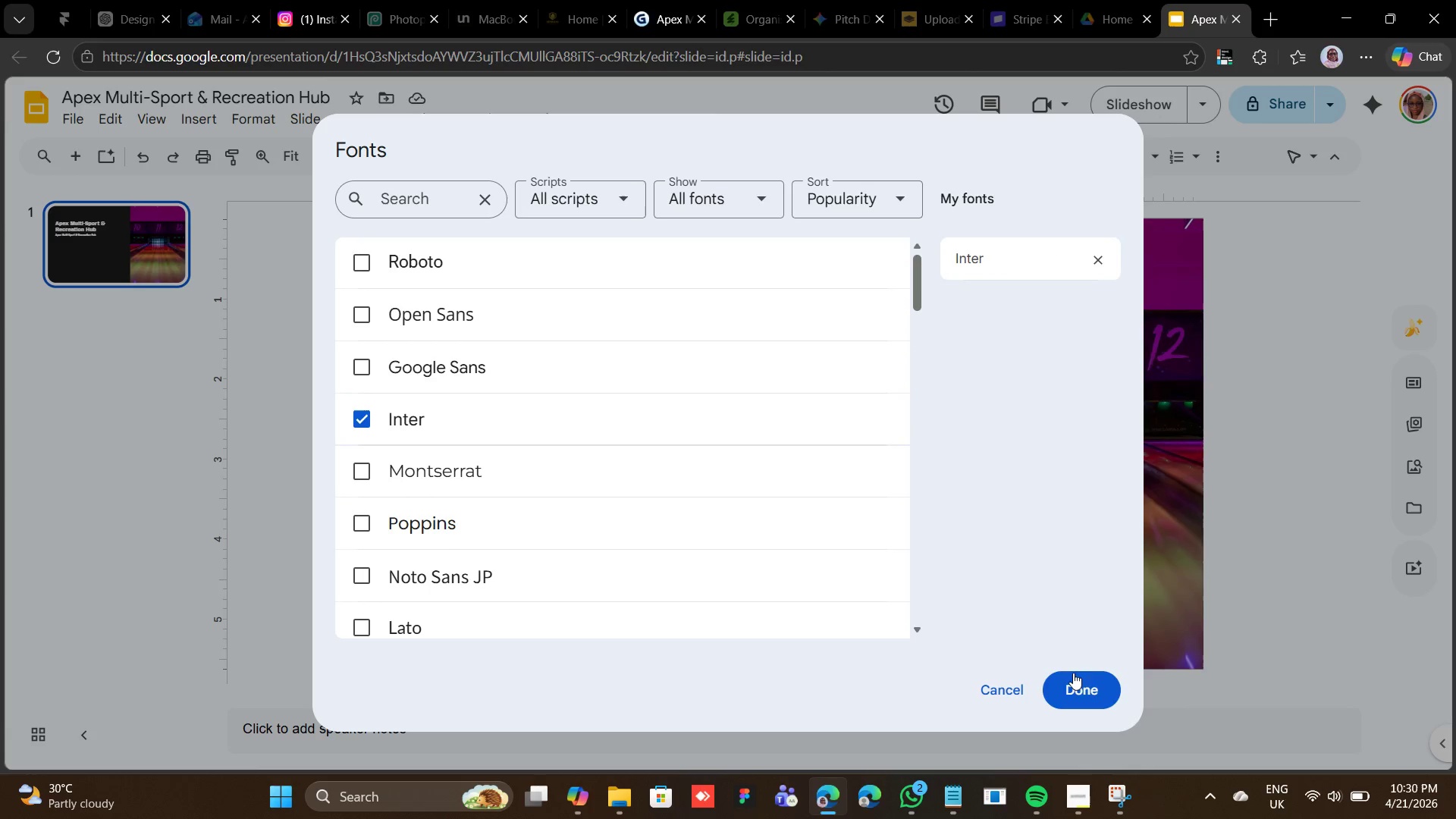 
left_click([1073, 677])
 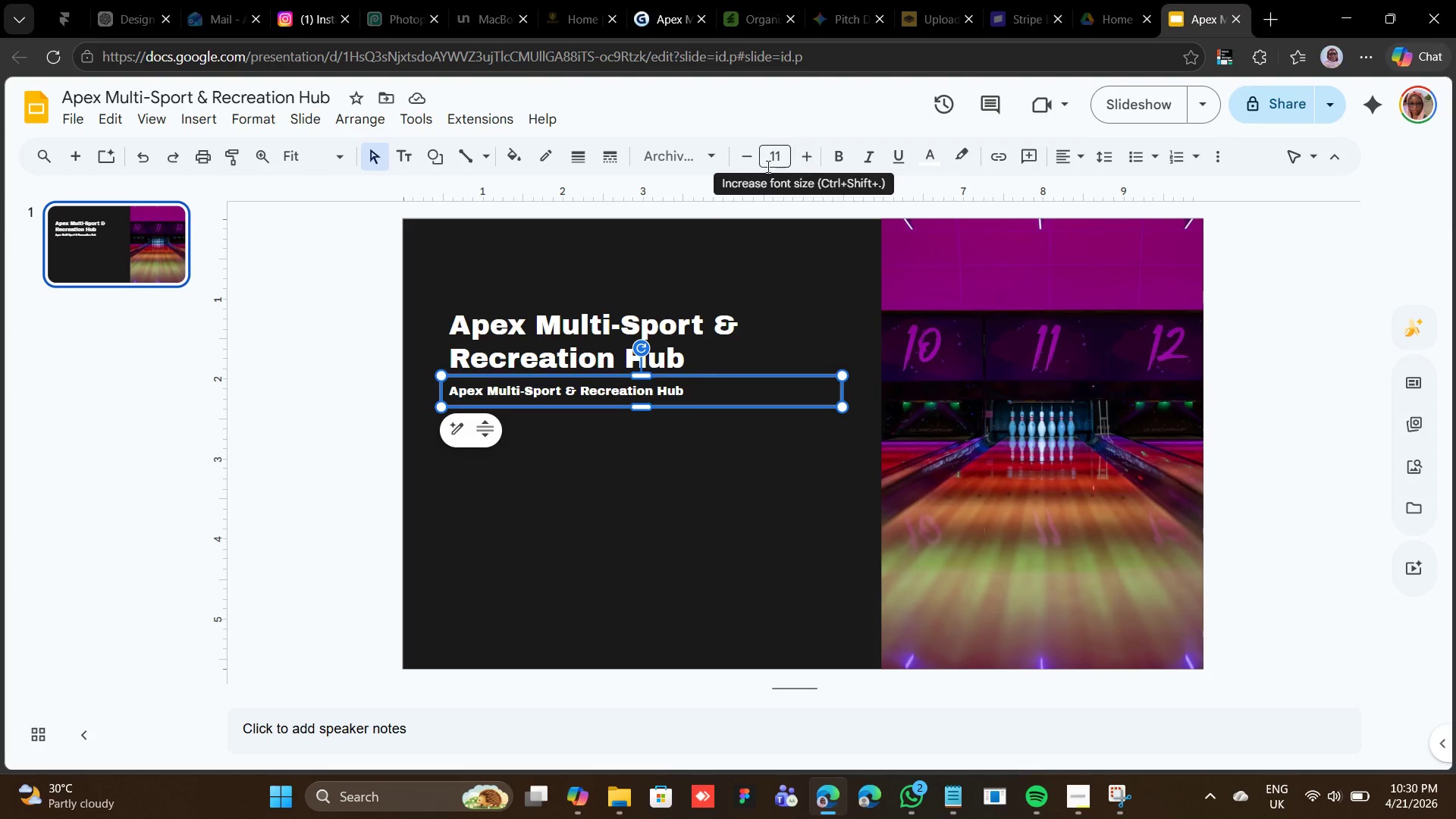 
left_click([725, 155])
 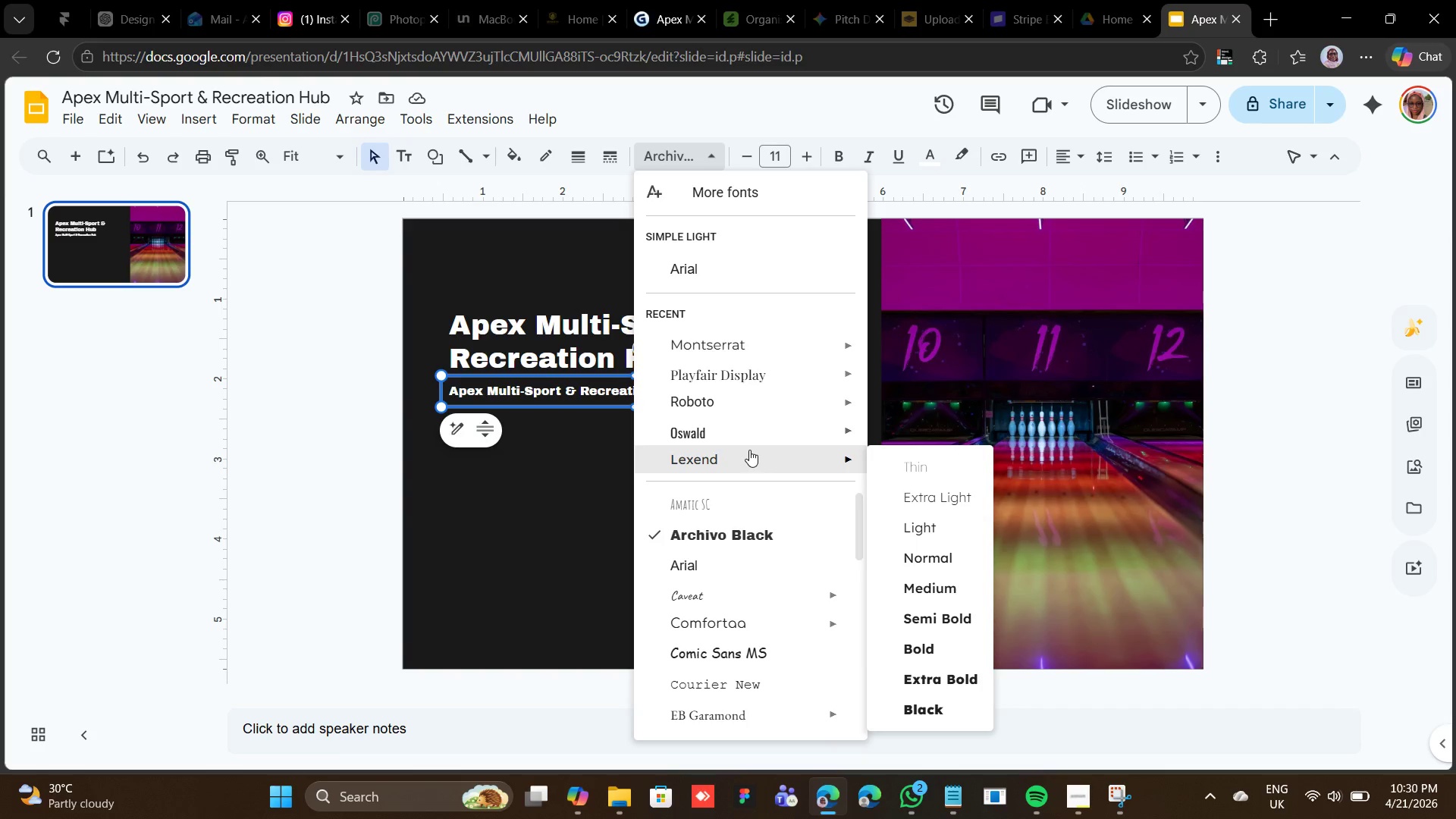 
mouse_move([736, 362])
 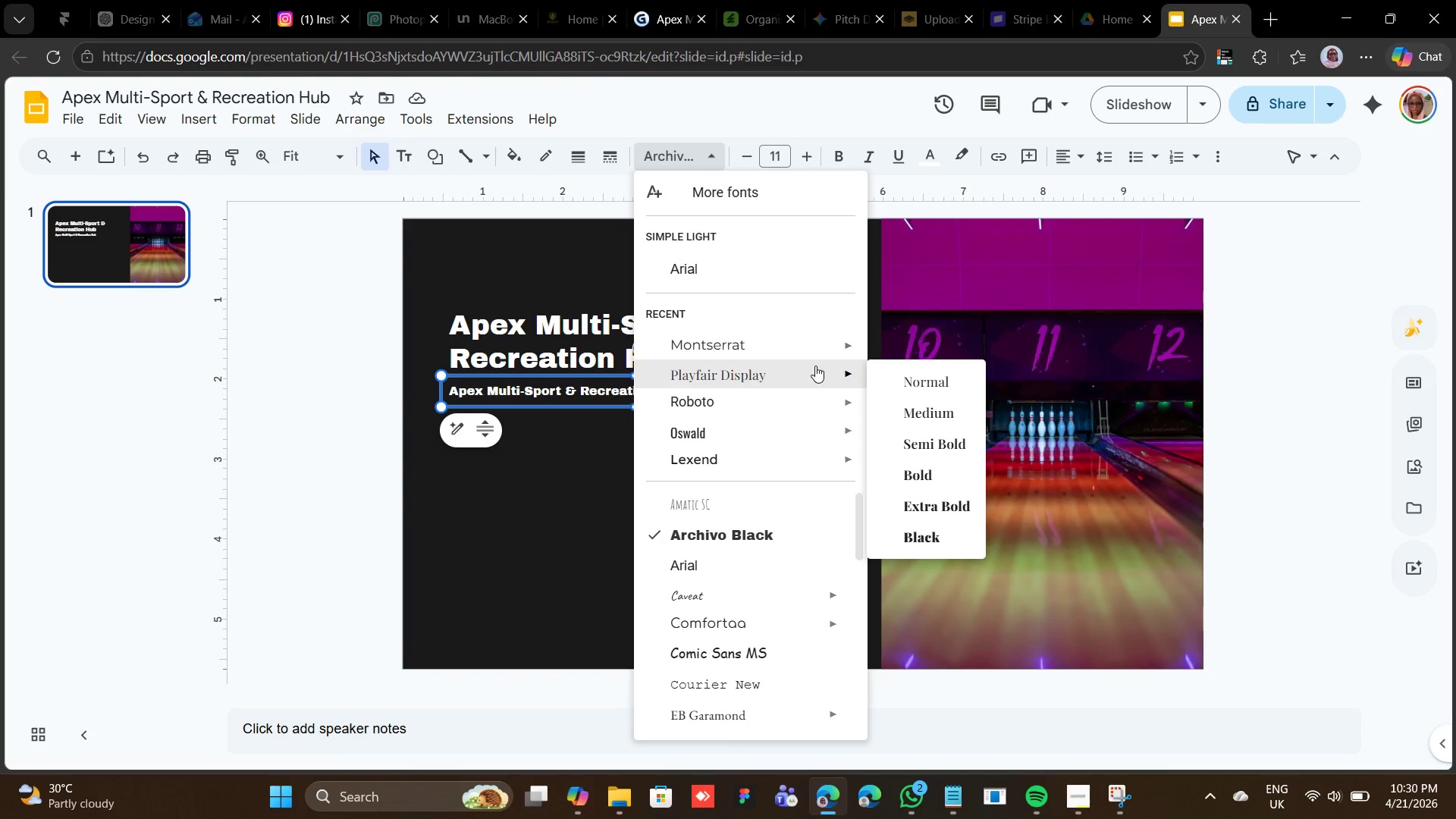 
mouse_move([785, 589])
 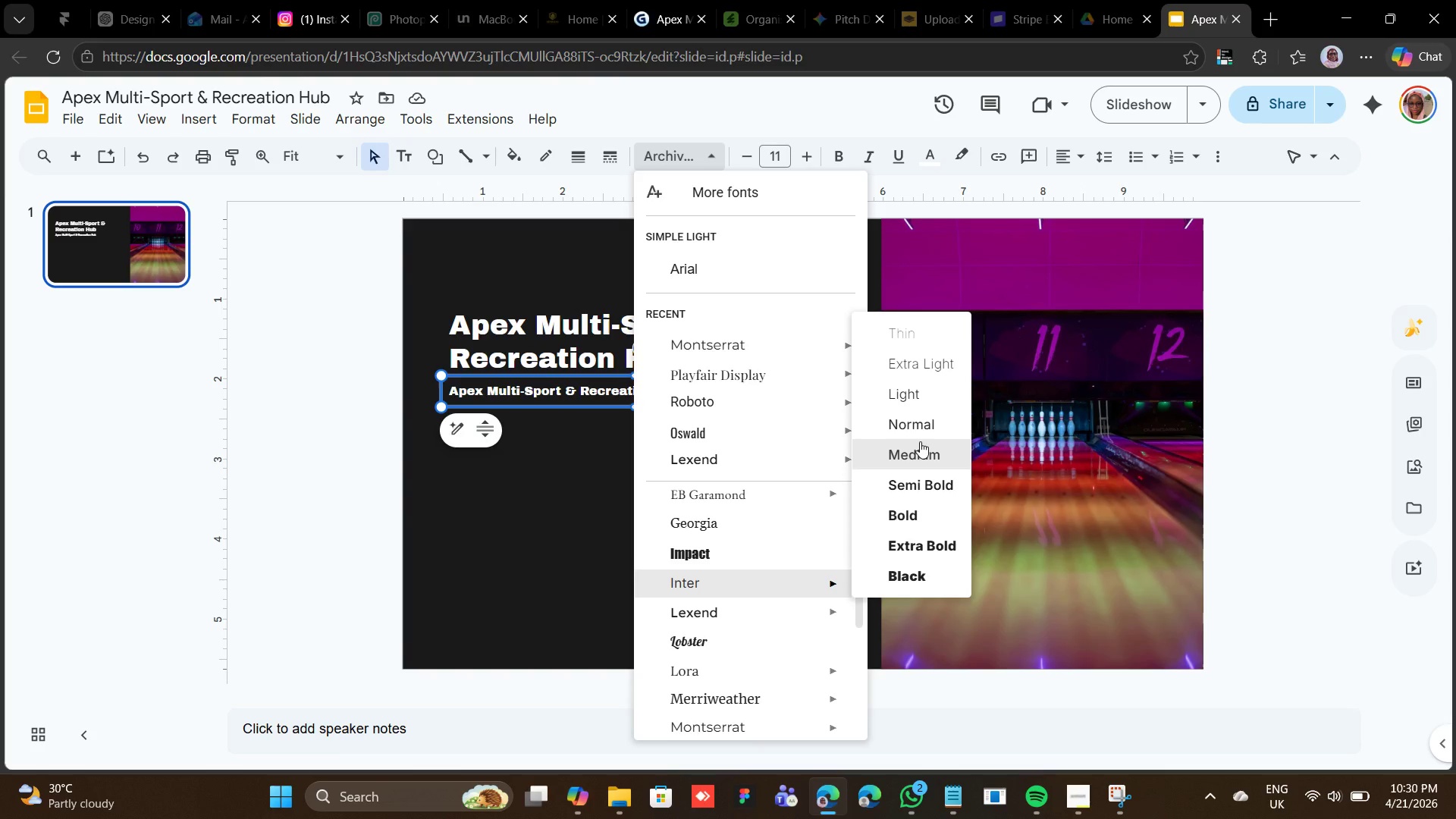 
wait(7.8)
 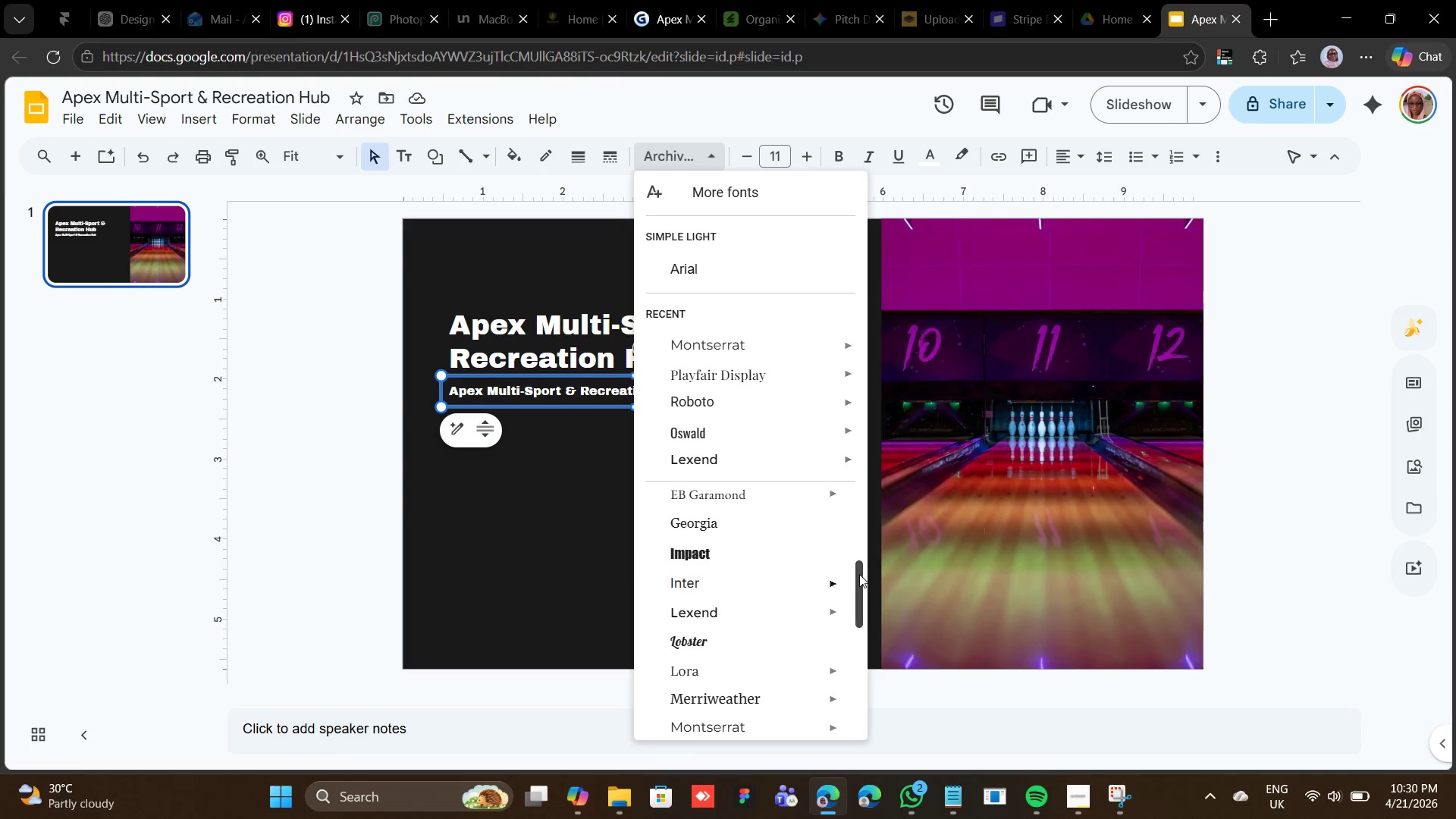 
left_click([921, 420])
 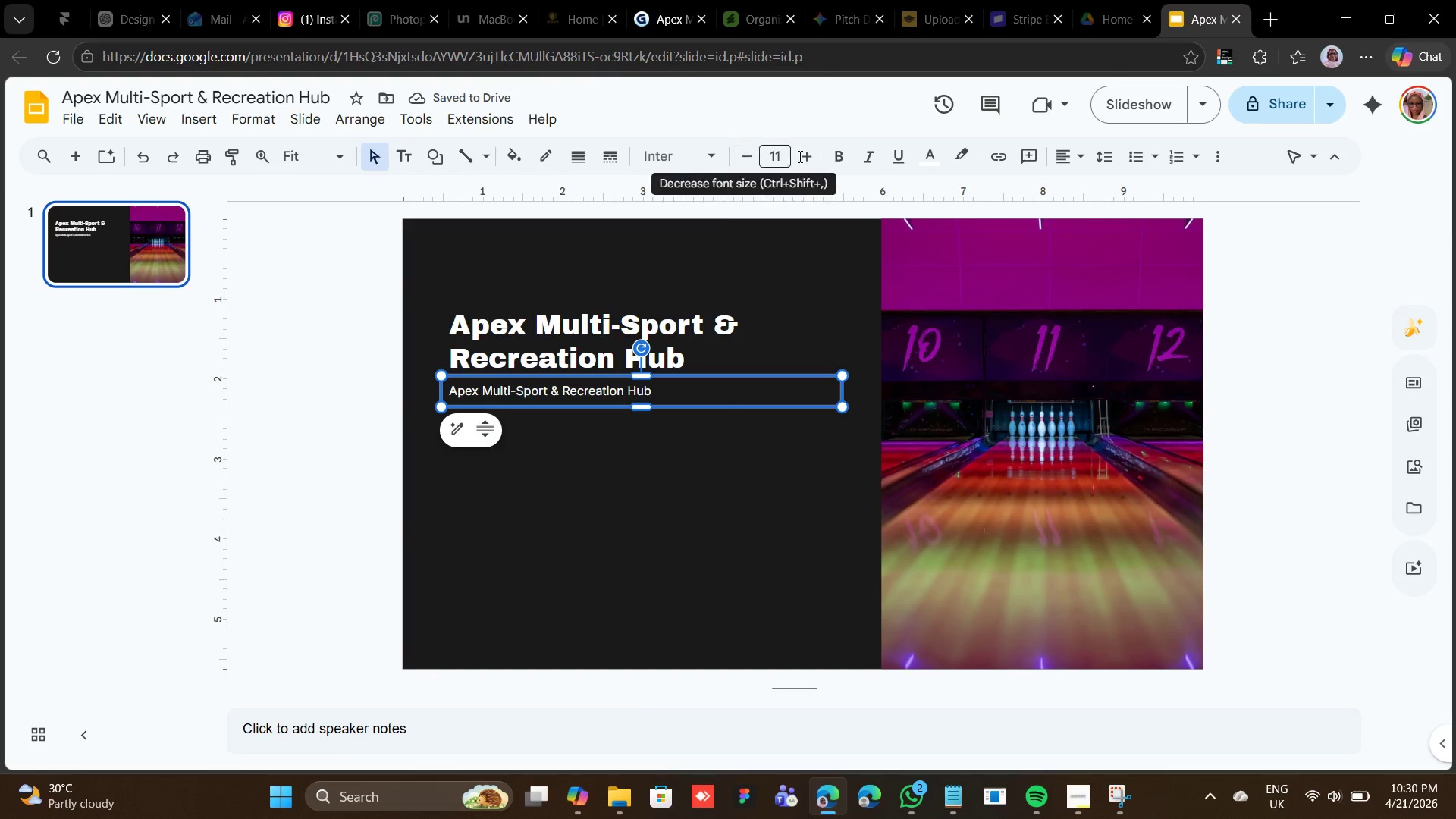 
left_click([932, 150])
 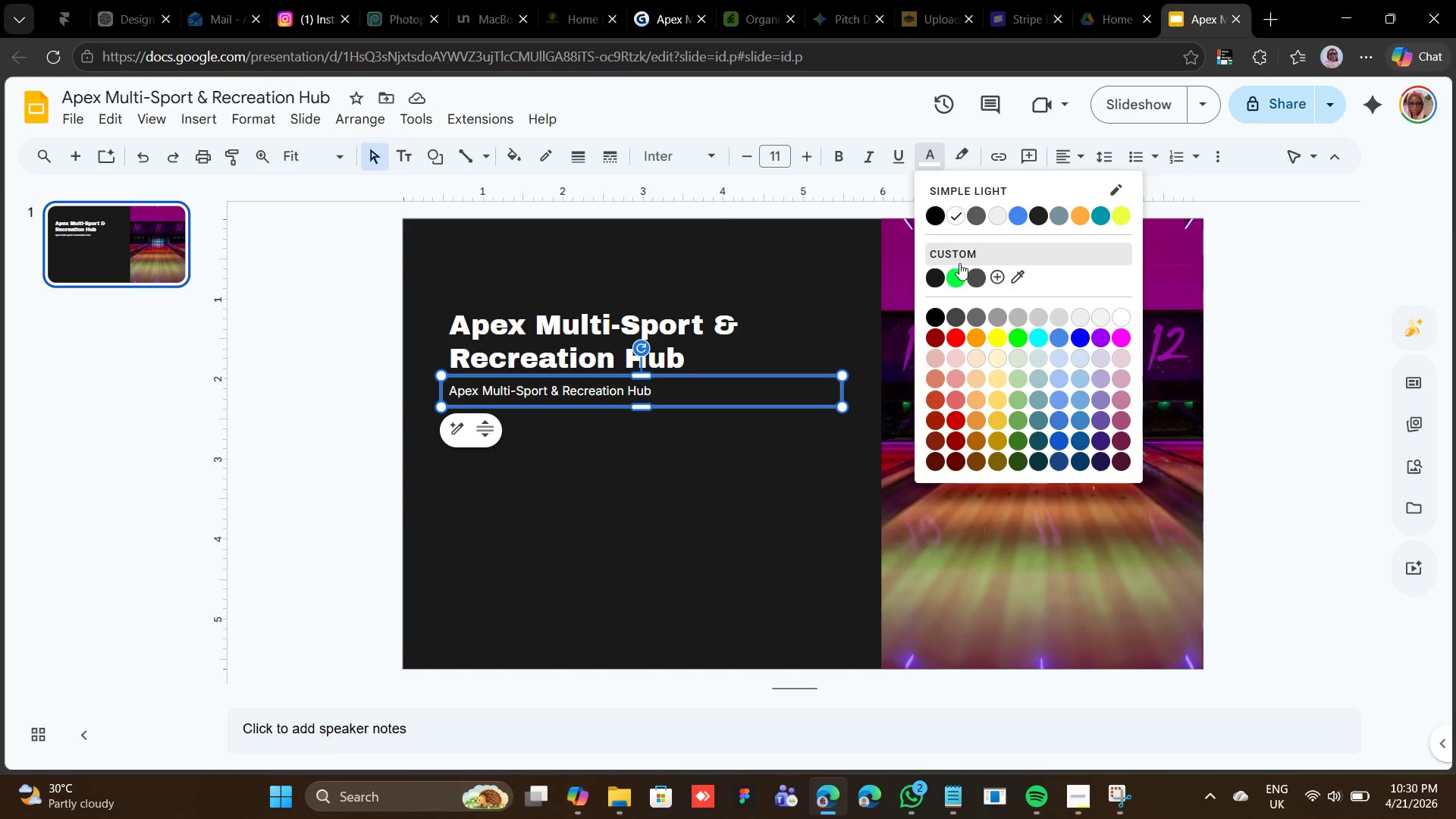 
left_click([955, 274])
 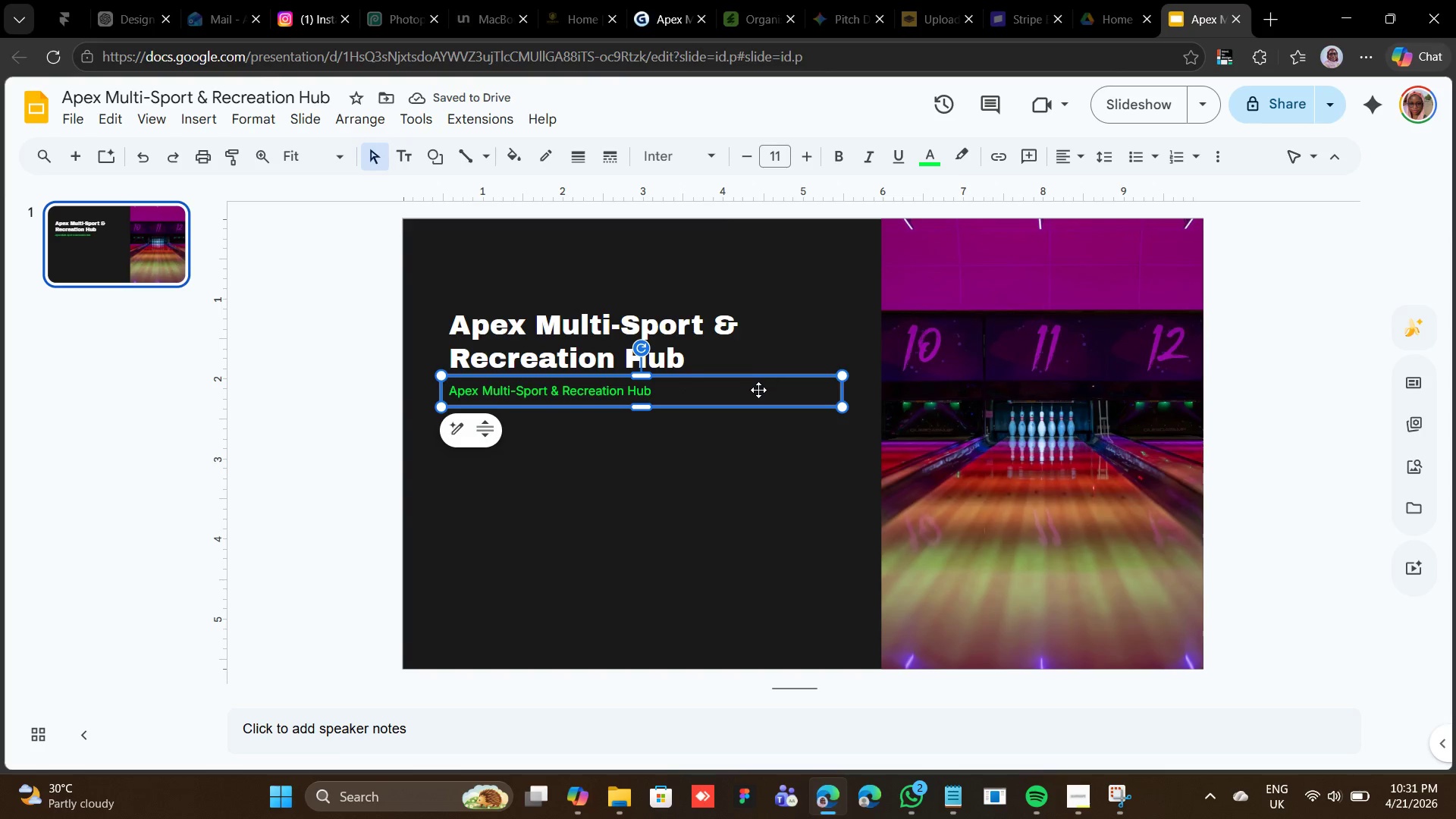 
wait(6.62)
 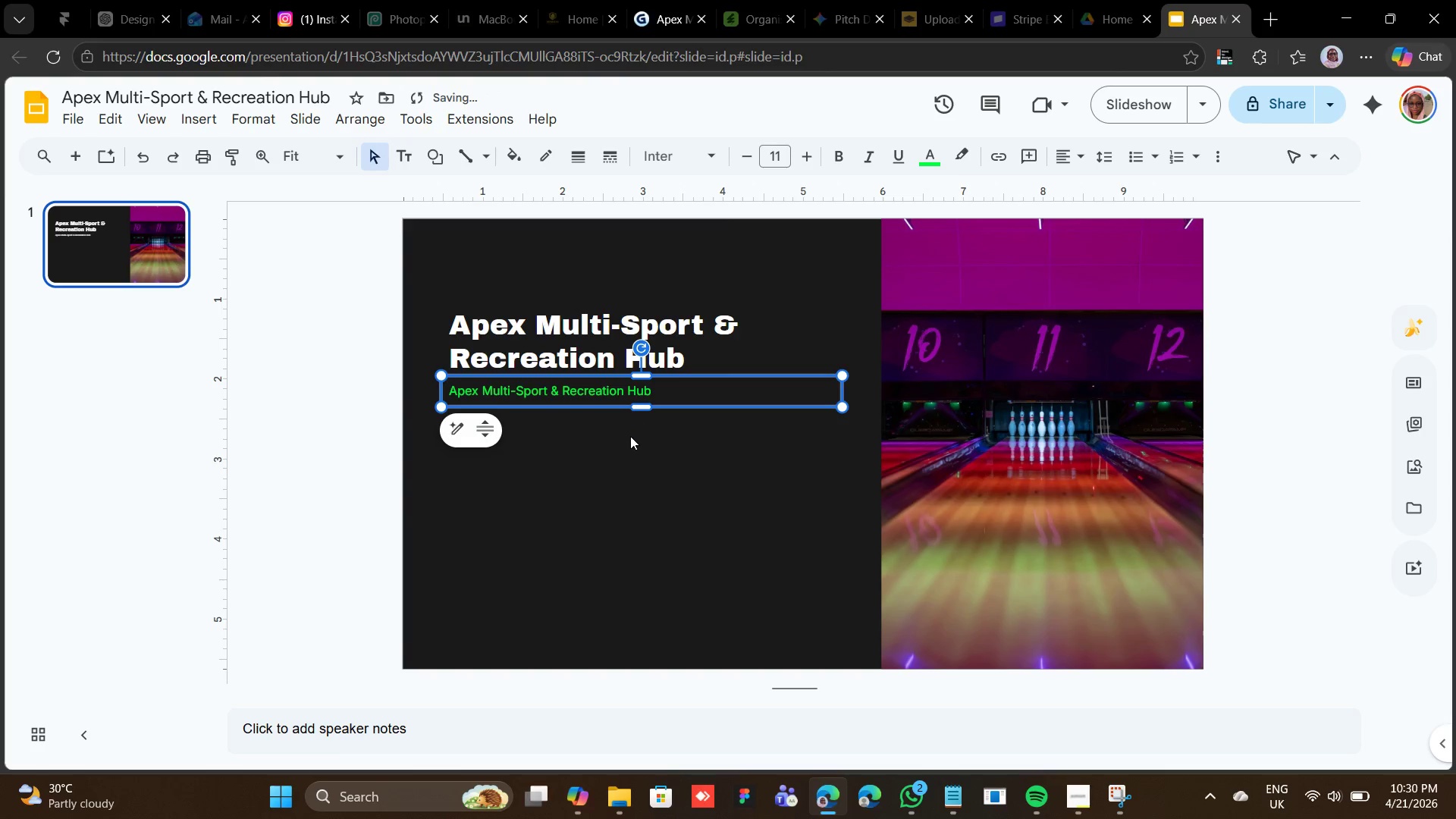 
key(Control+D)
 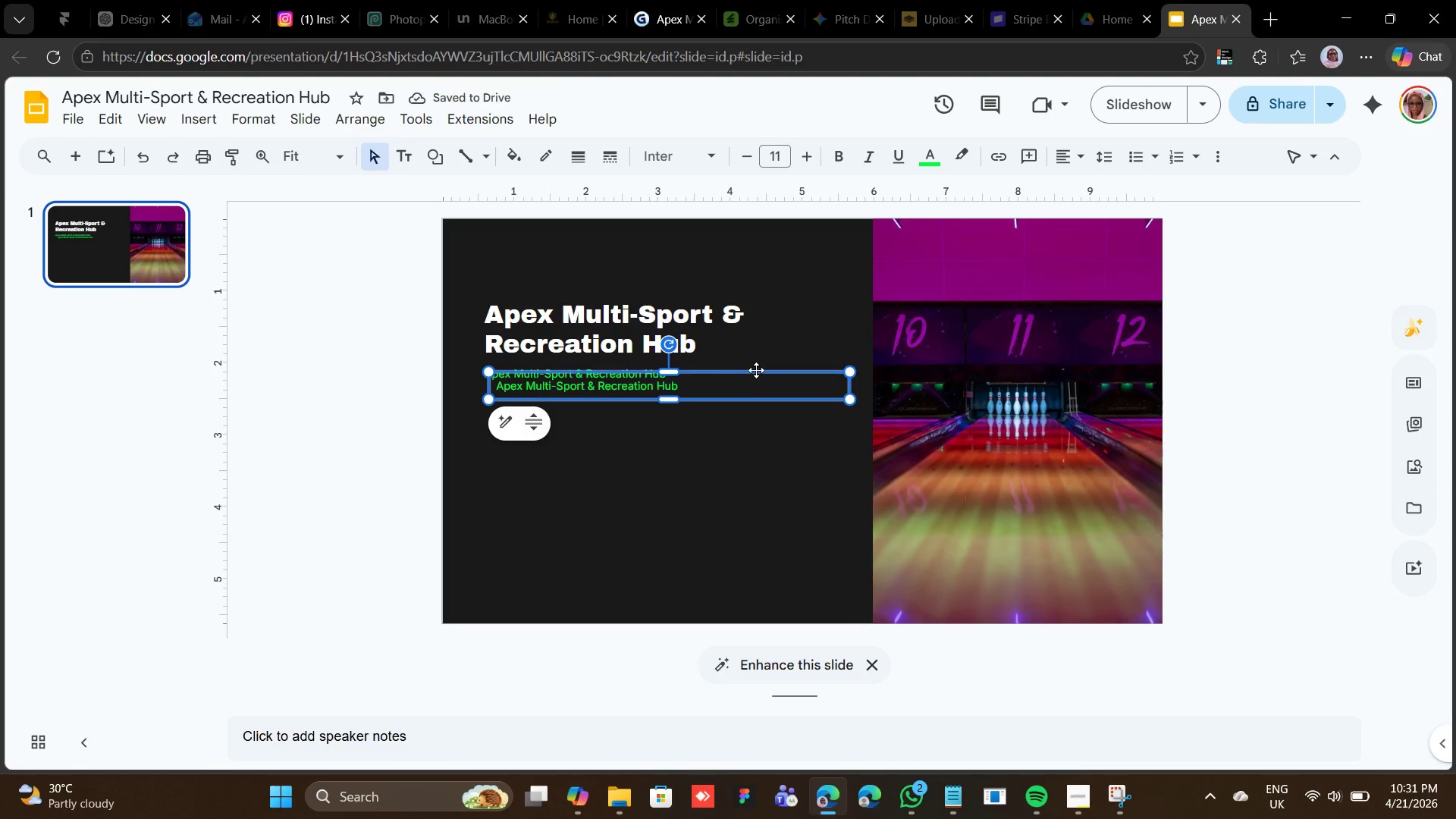 
left_click_drag(start_coordinate=[756, 372], to_coordinate=[743, 390])
 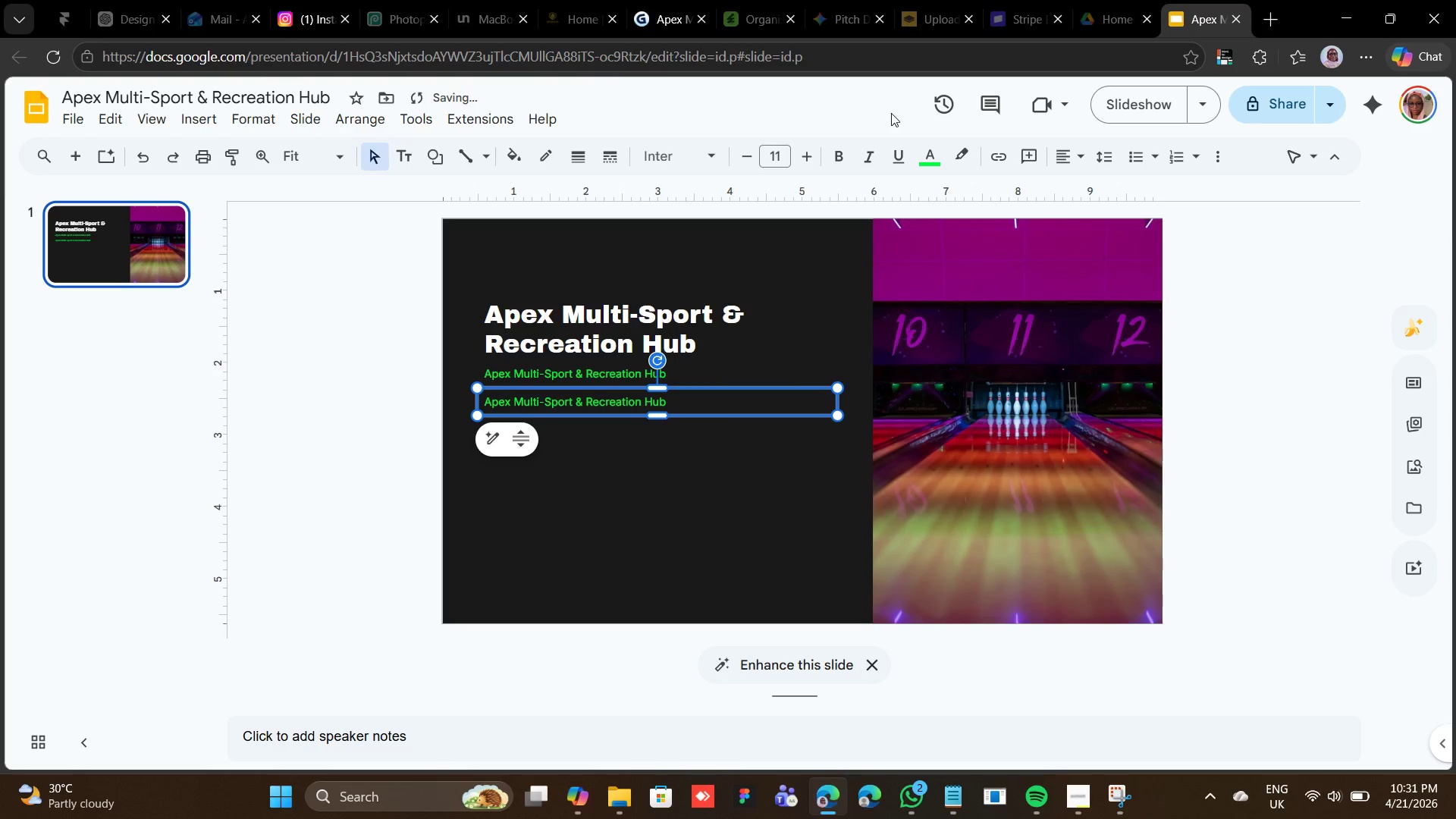 
left_click([923, 151])
 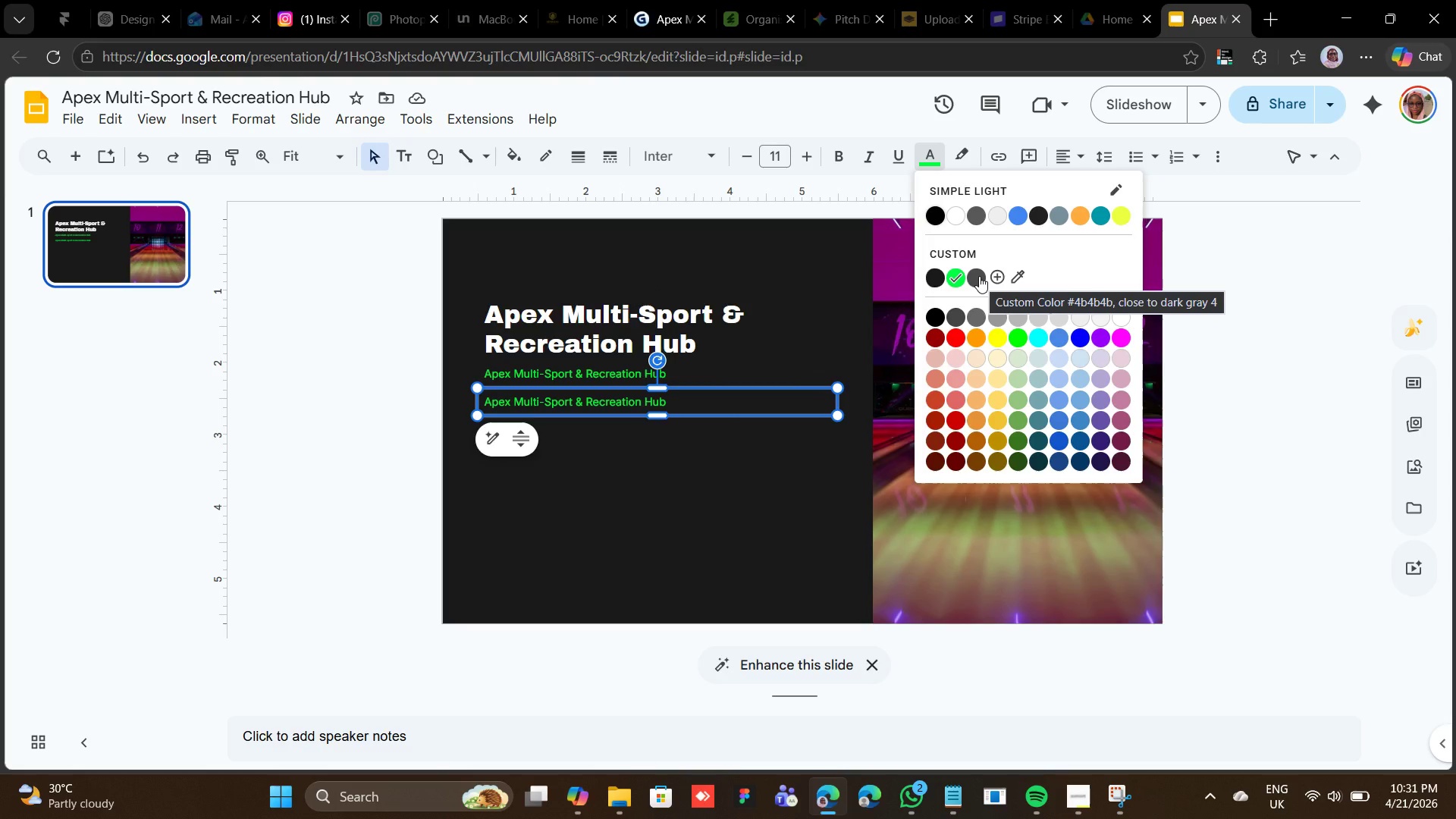 
wait(8.06)
 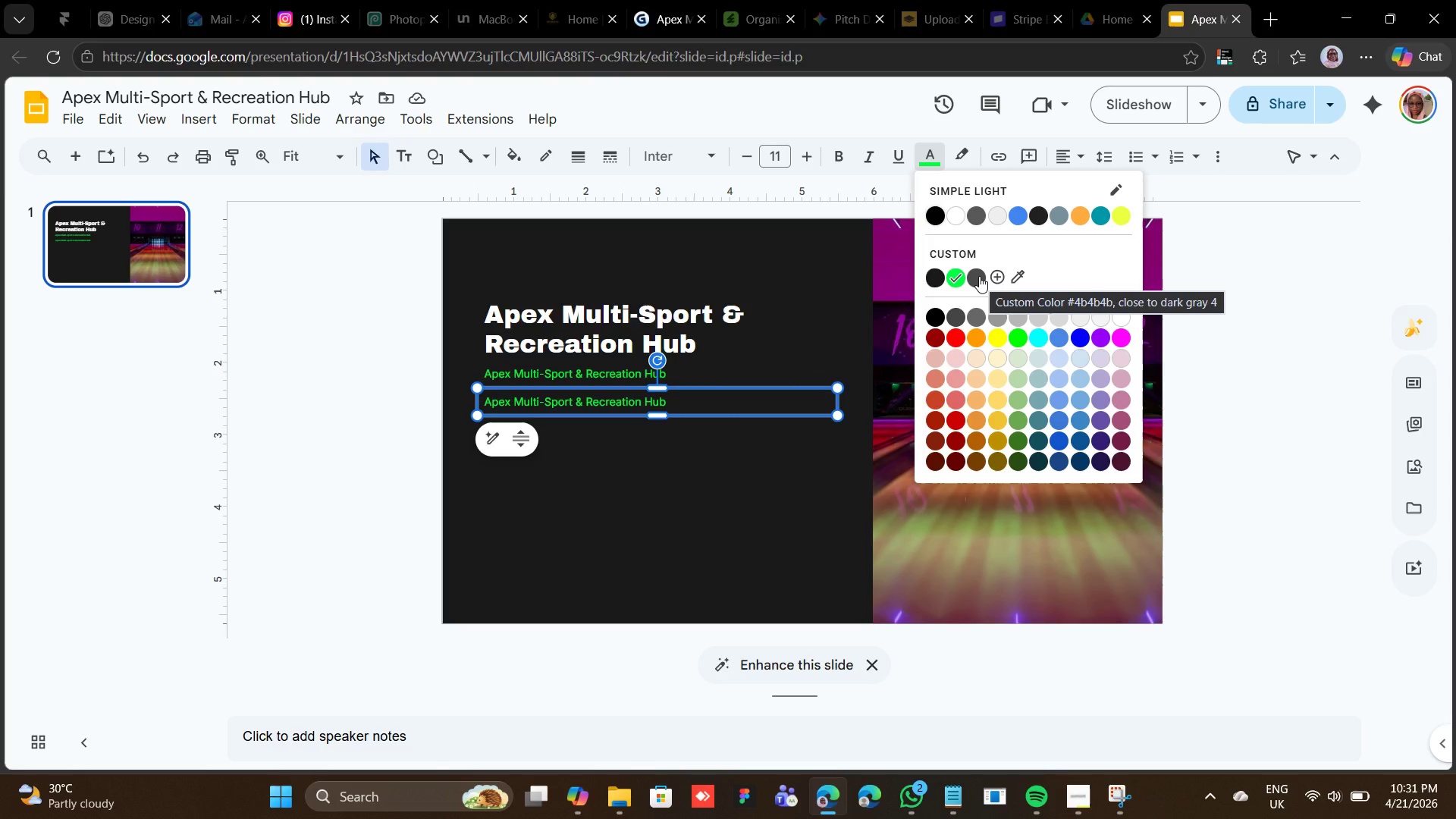 
left_click([959, 218])
 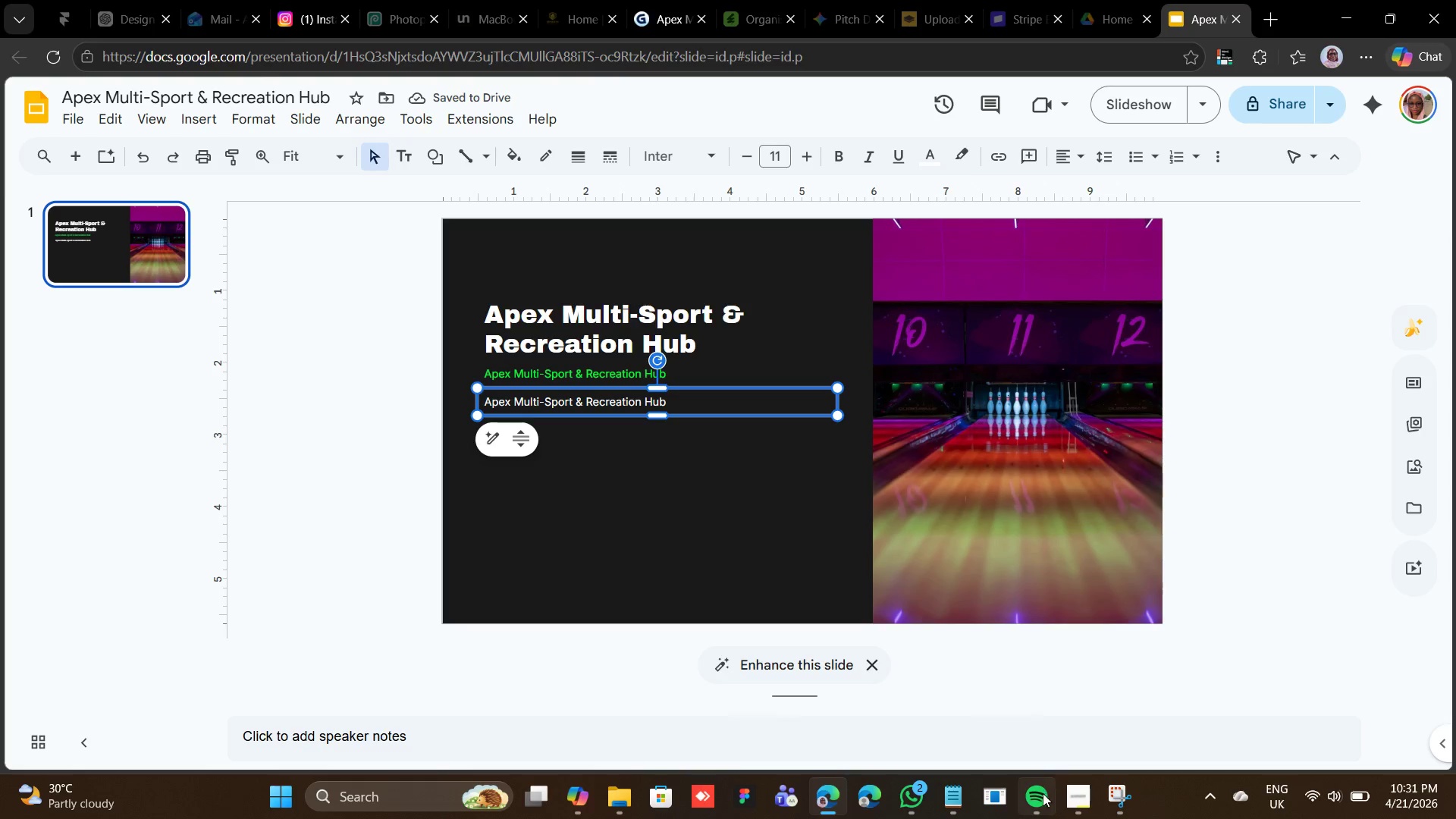 
left_click([950, 802])
 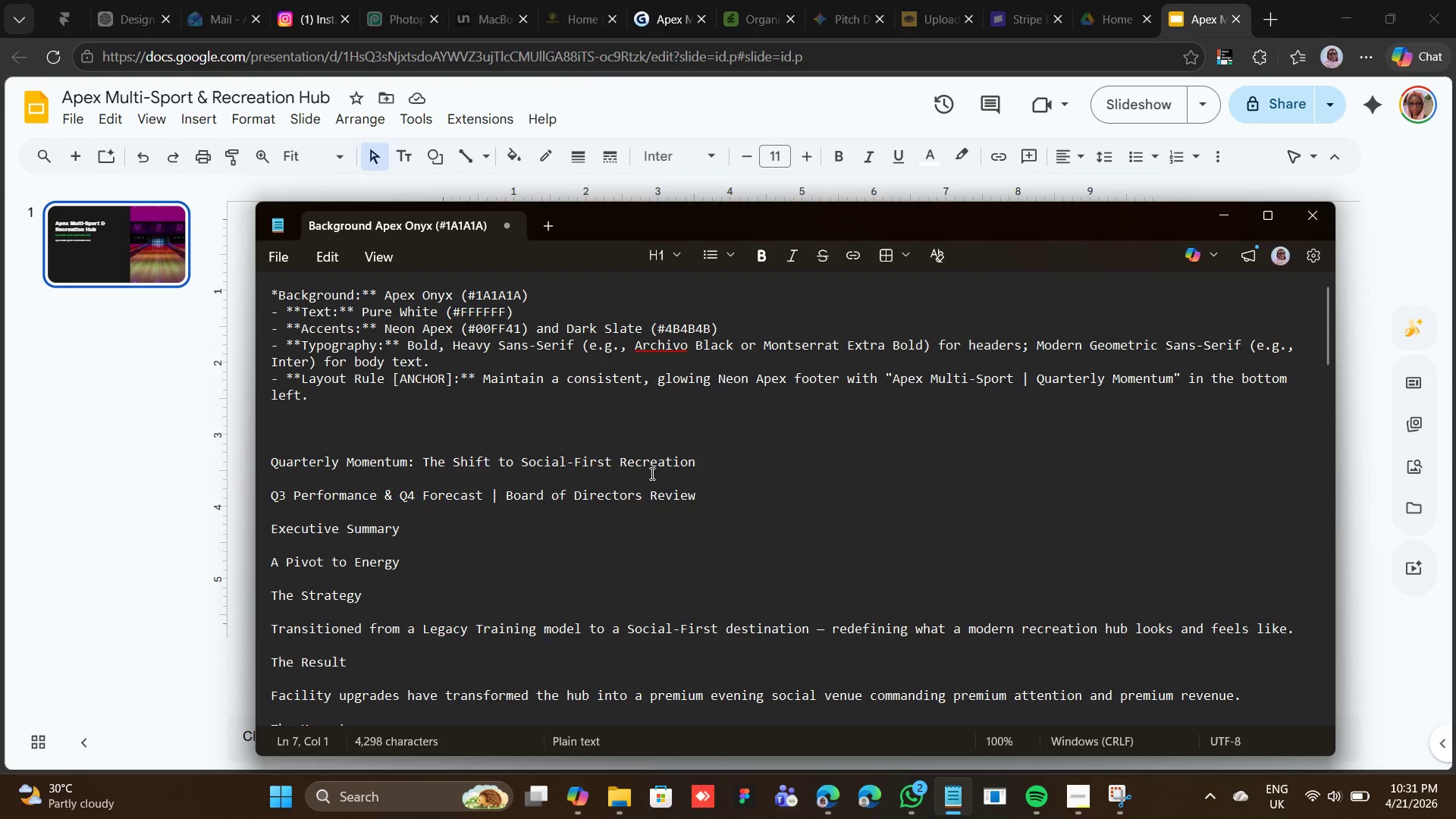 
left_click_drag(start_coordinate=[696, 462], to_coordinate=[273, 463])
 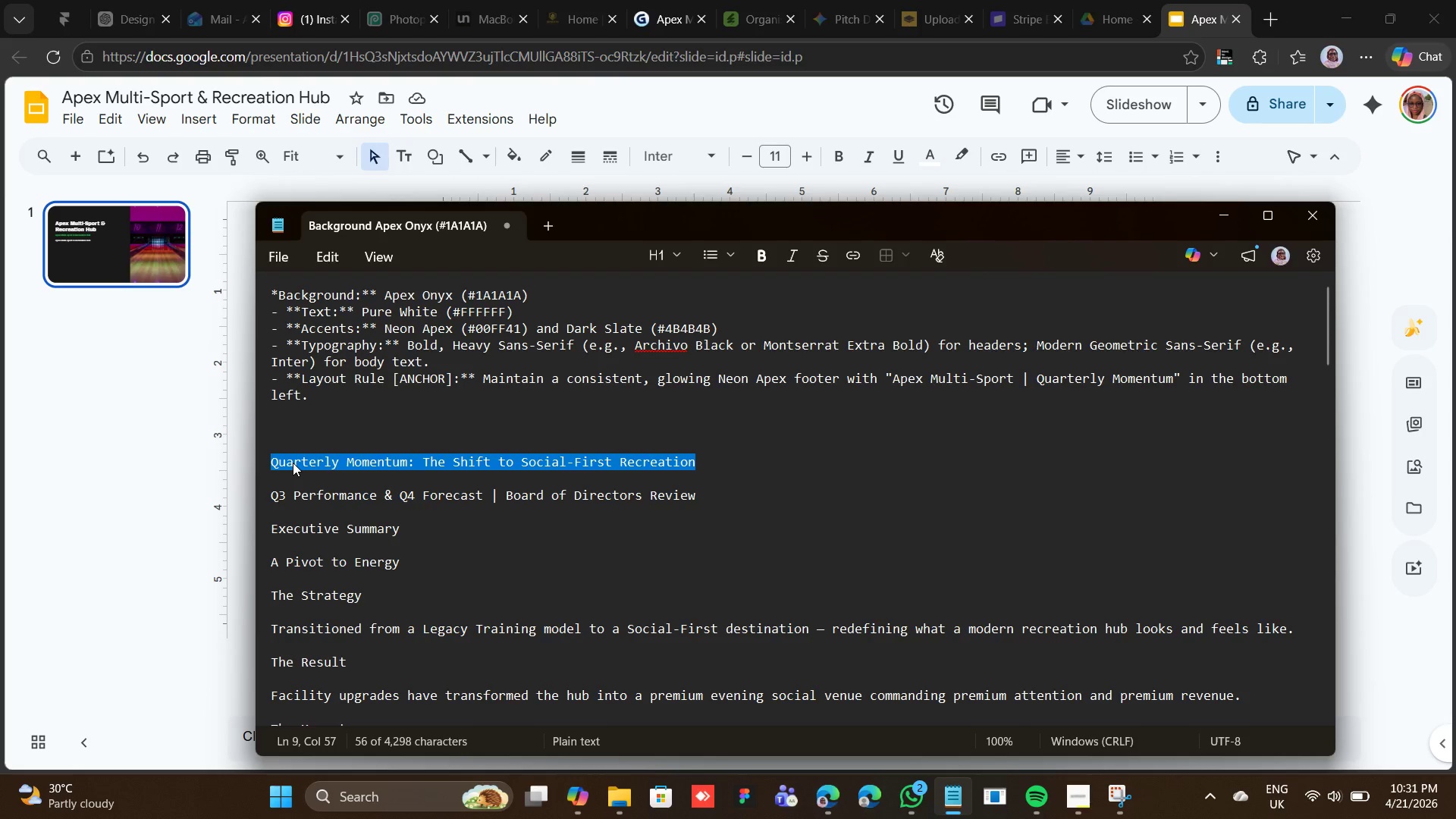 
right_click([293, 463])
 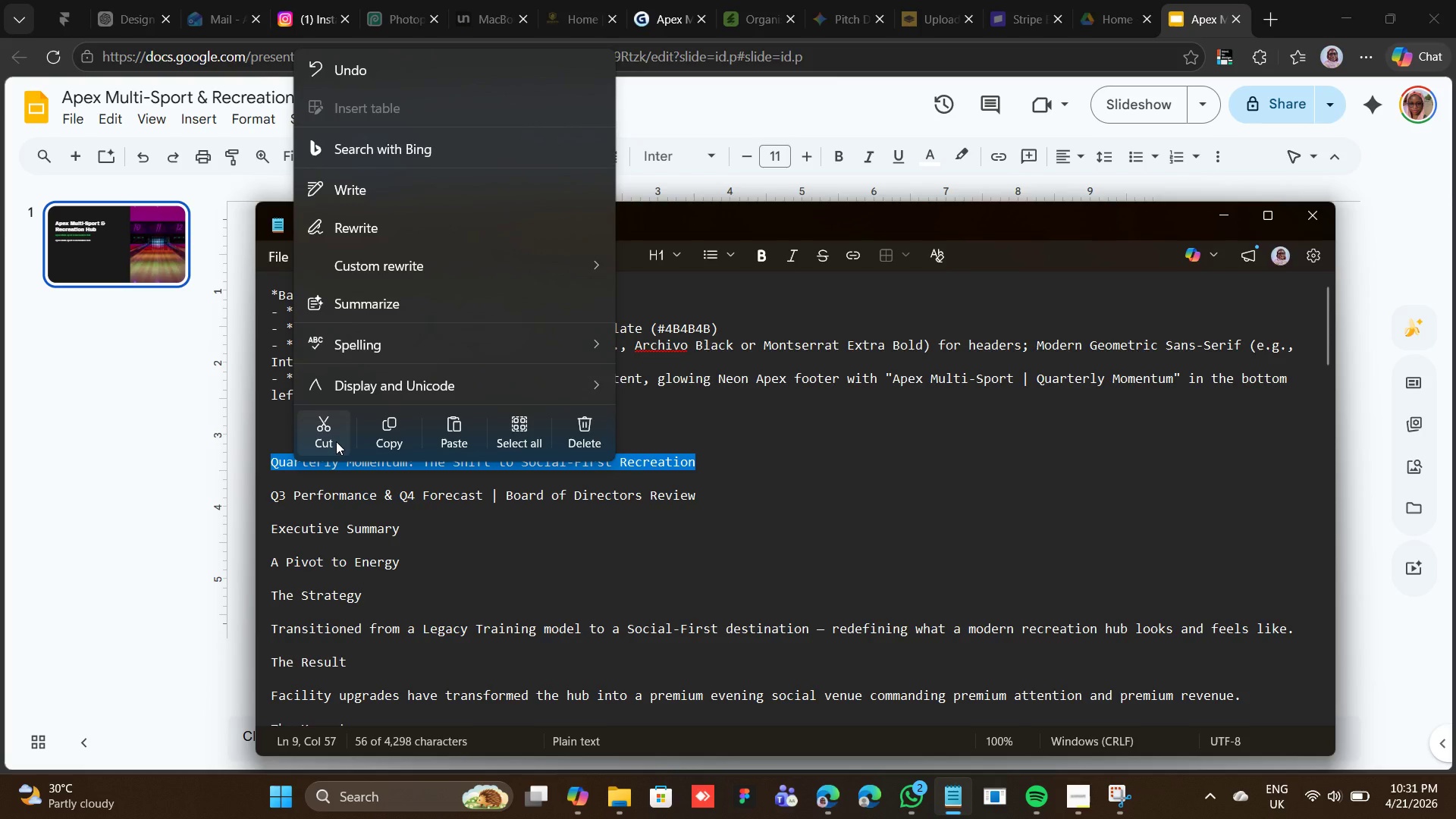 
left_click([336, 441])
 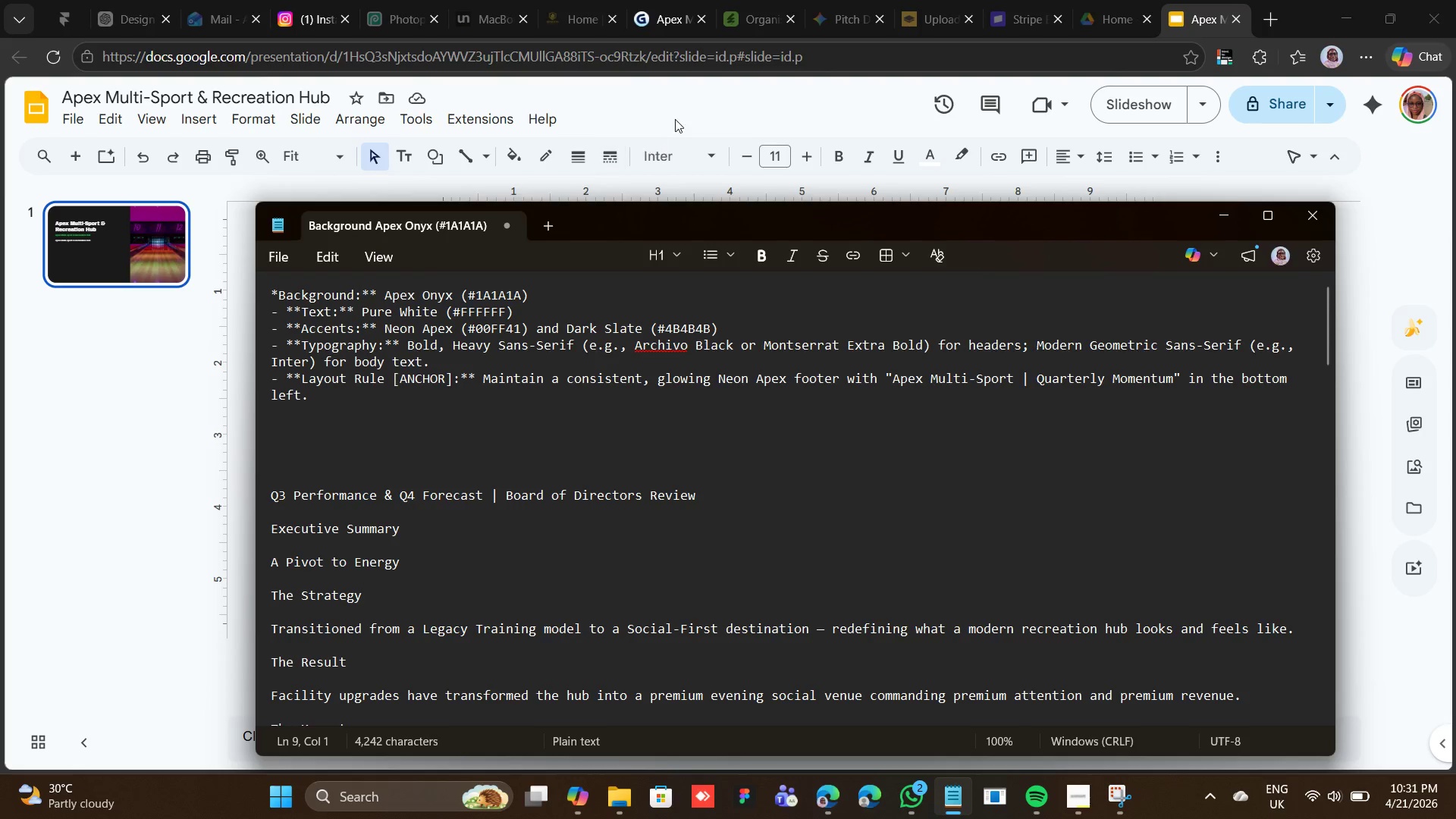 
left_click([679, 116])
 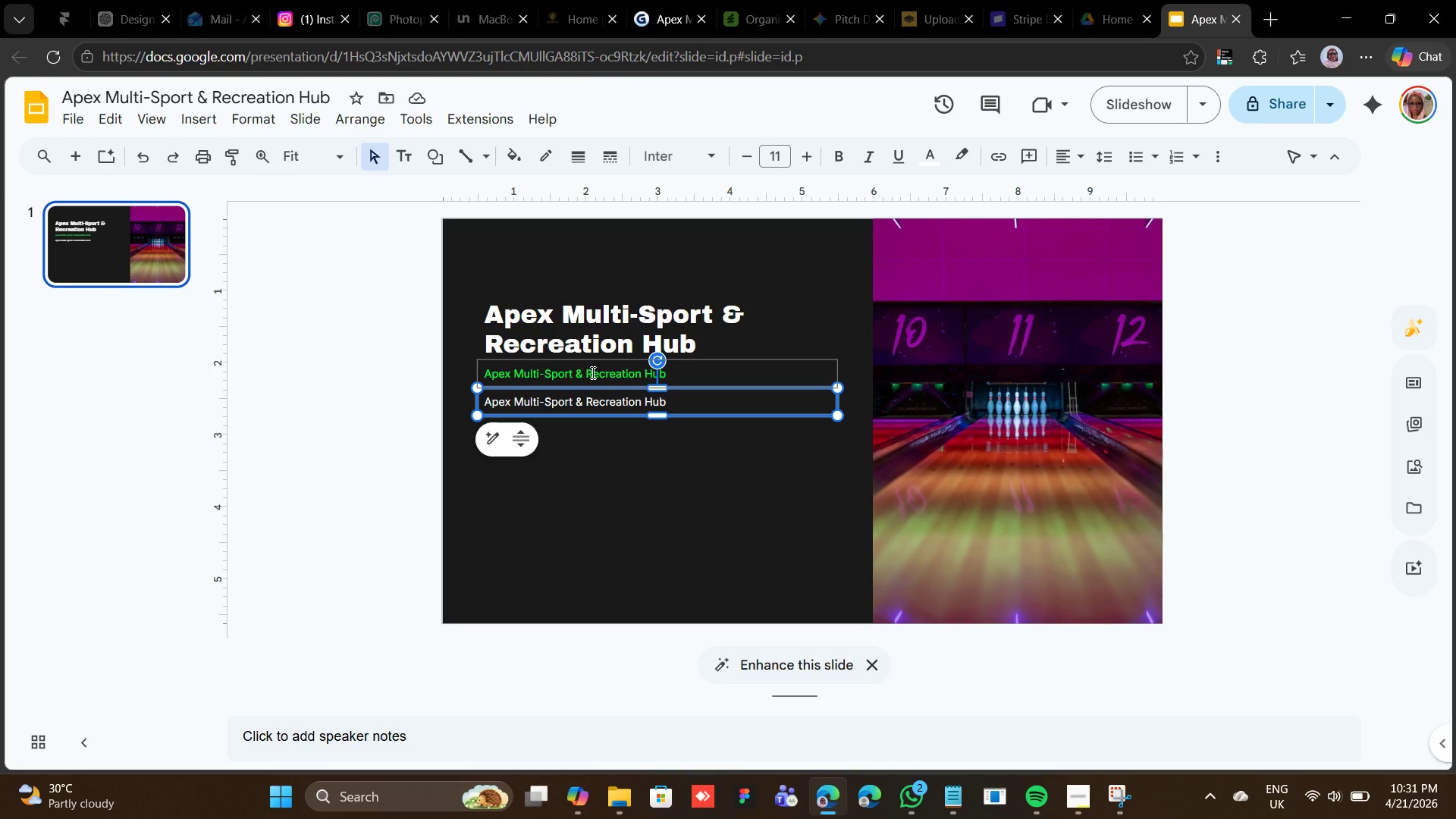 
double_click([592, 372])
 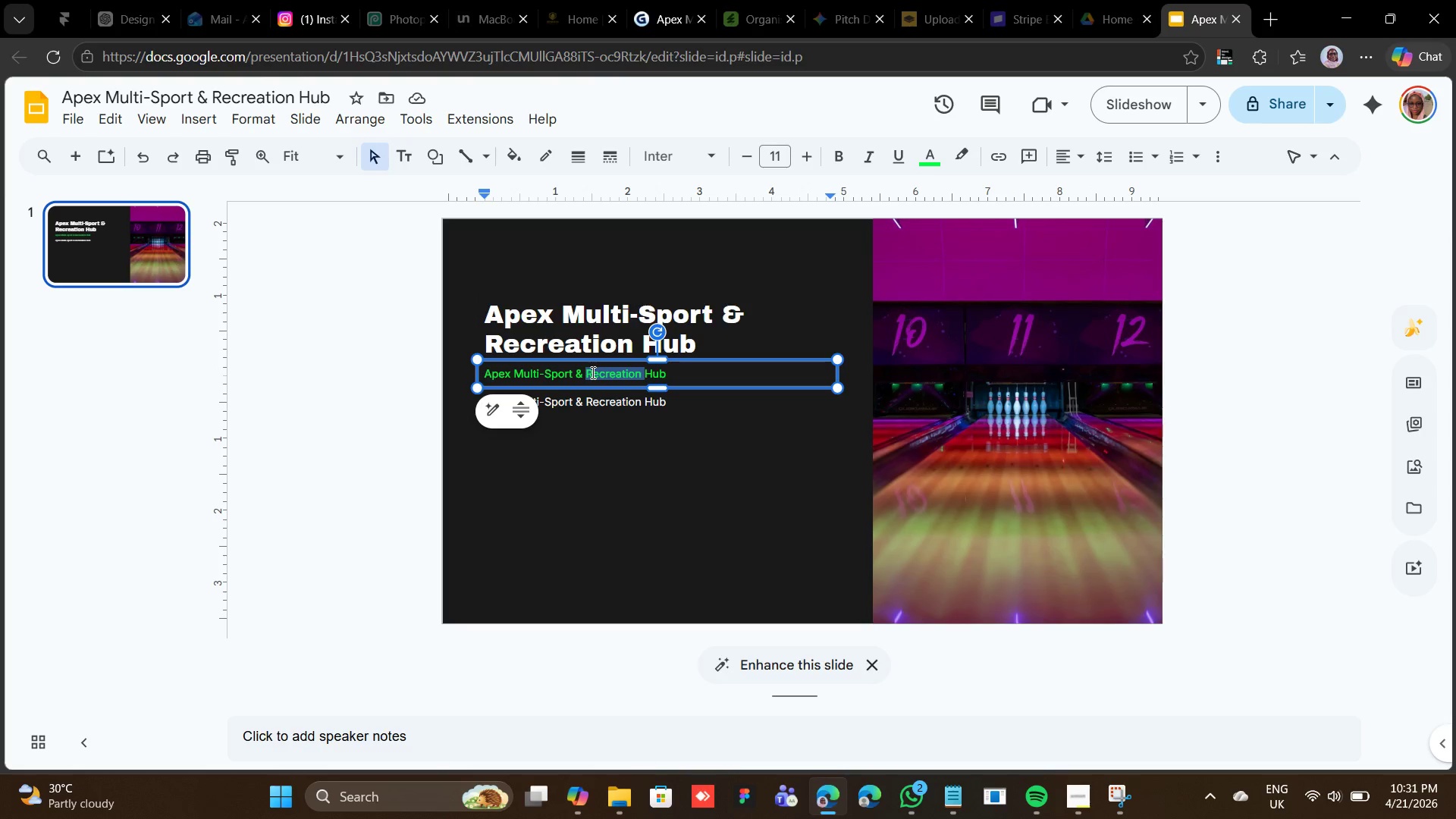 
triple_click([592, 372])
 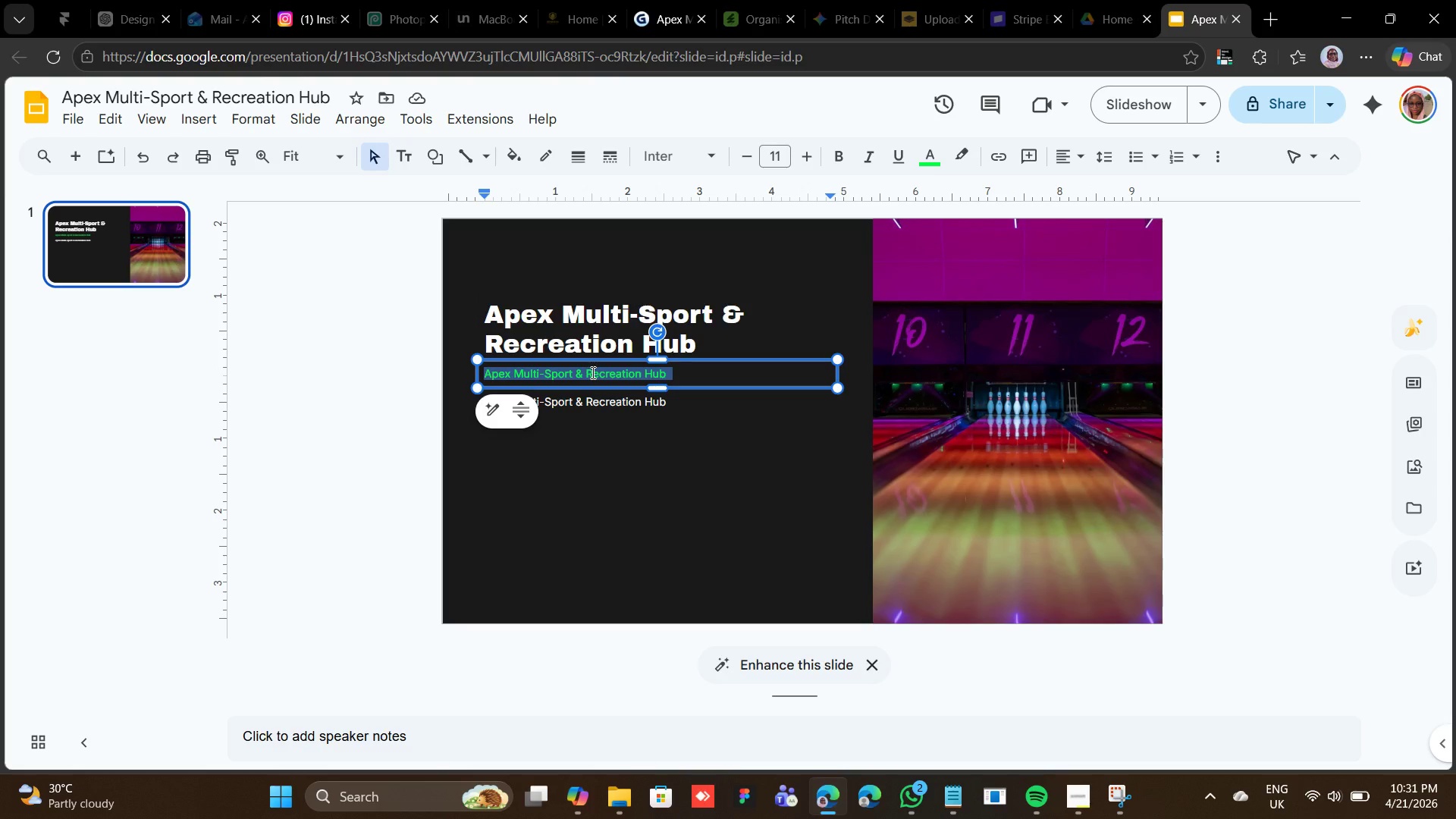 
right_click([592, 372])
 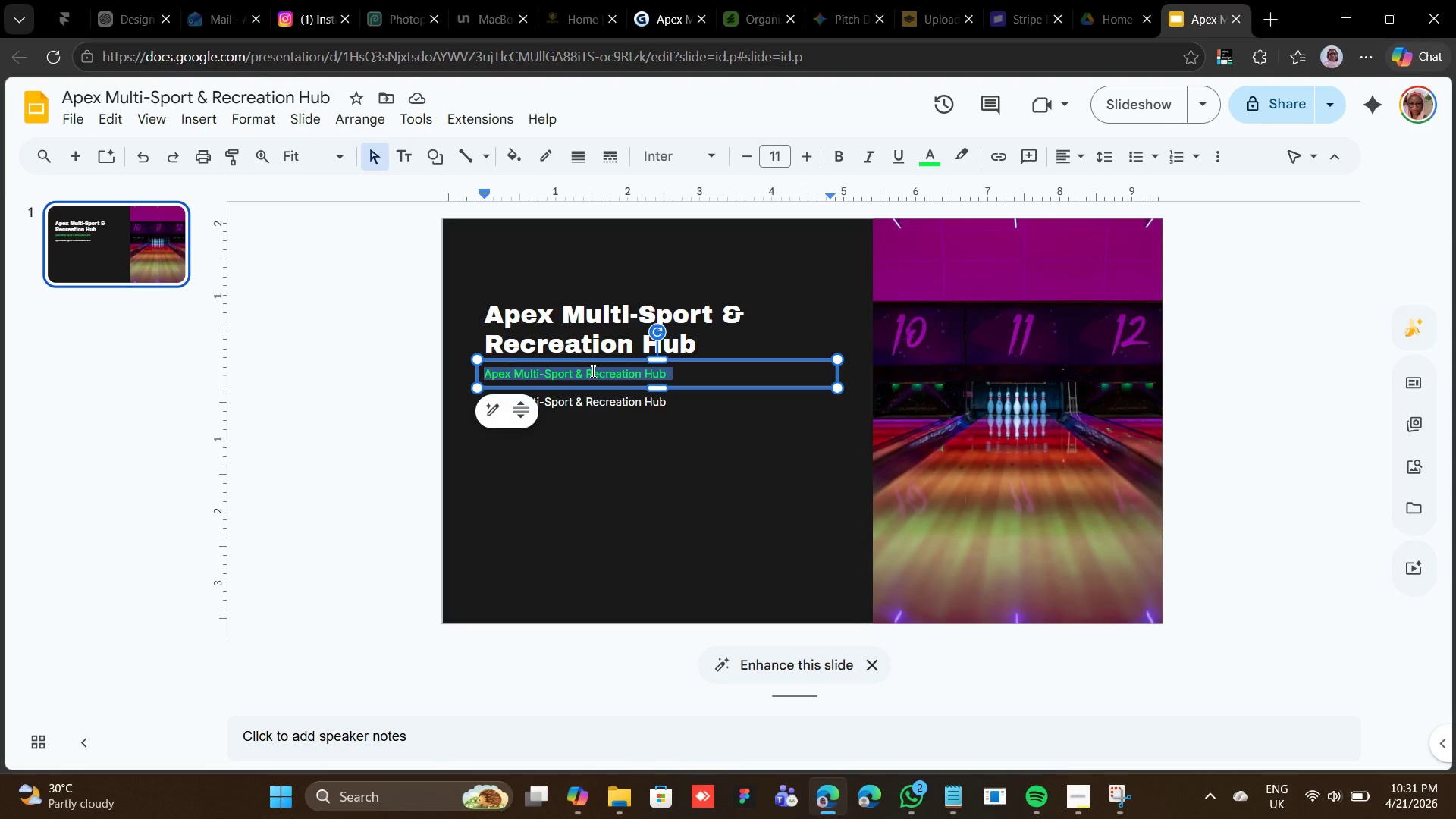 
right_click([592, 371])
 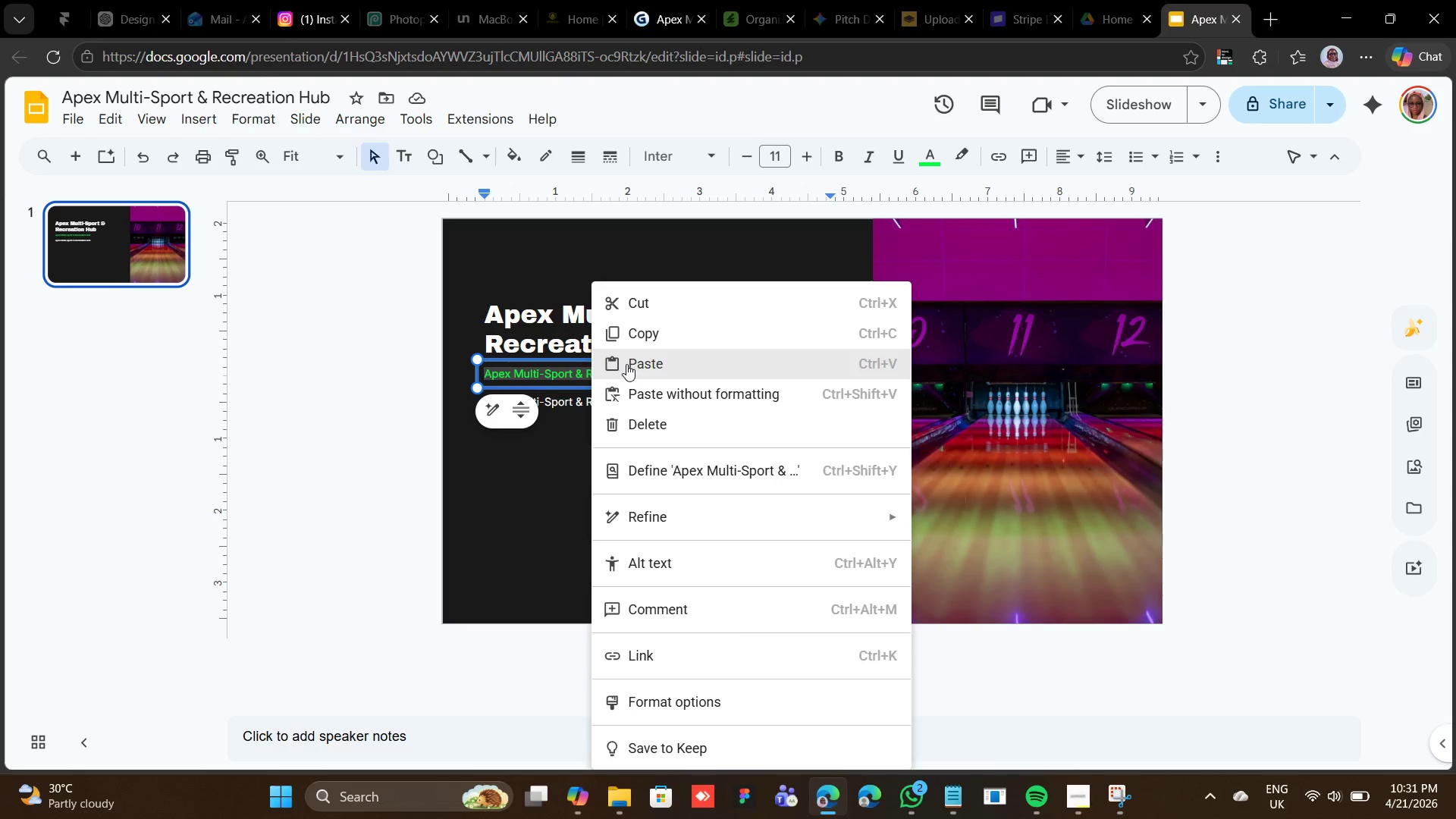 
left_click([626, 364])
 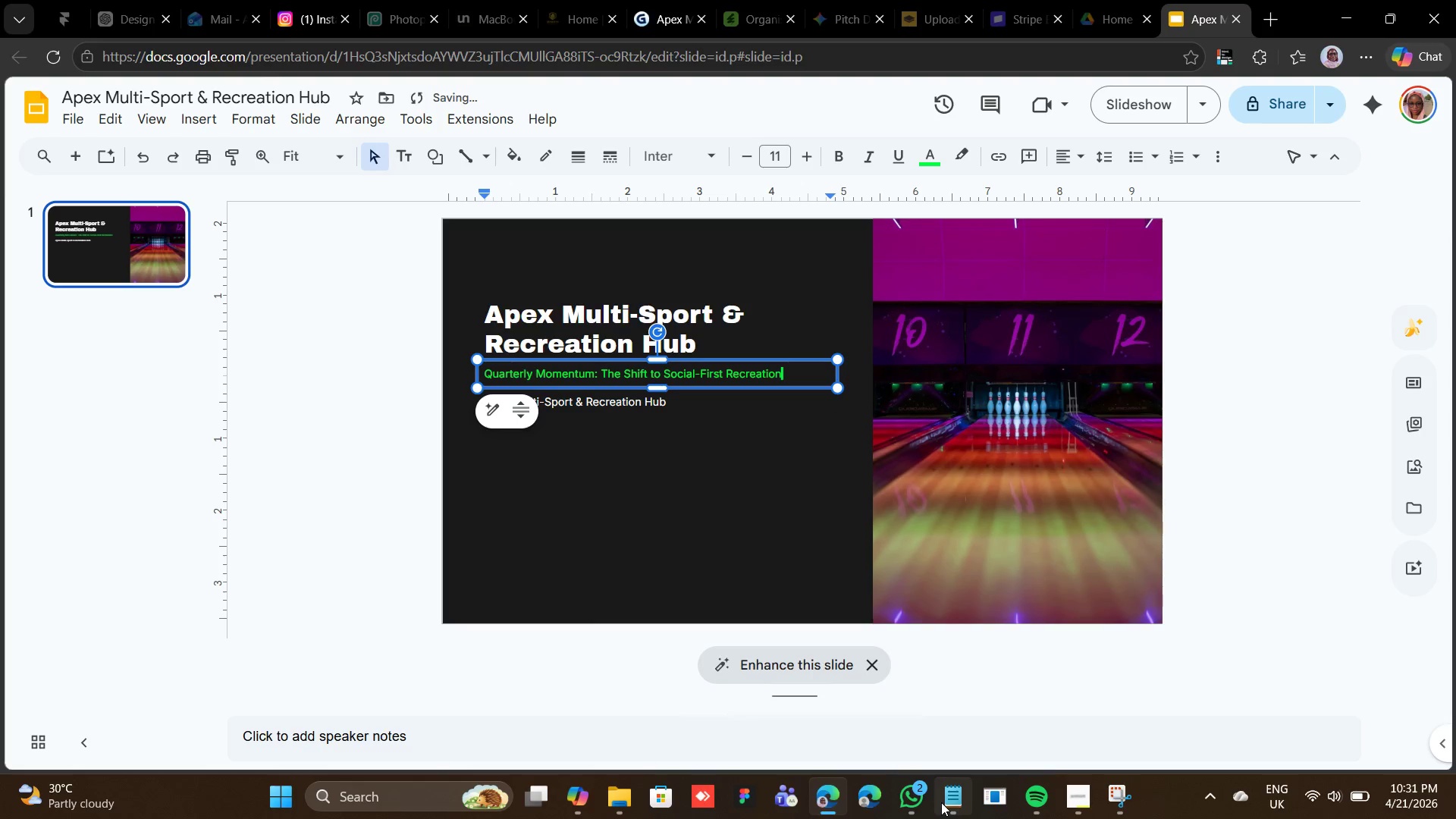 
left_click([944, 802])
 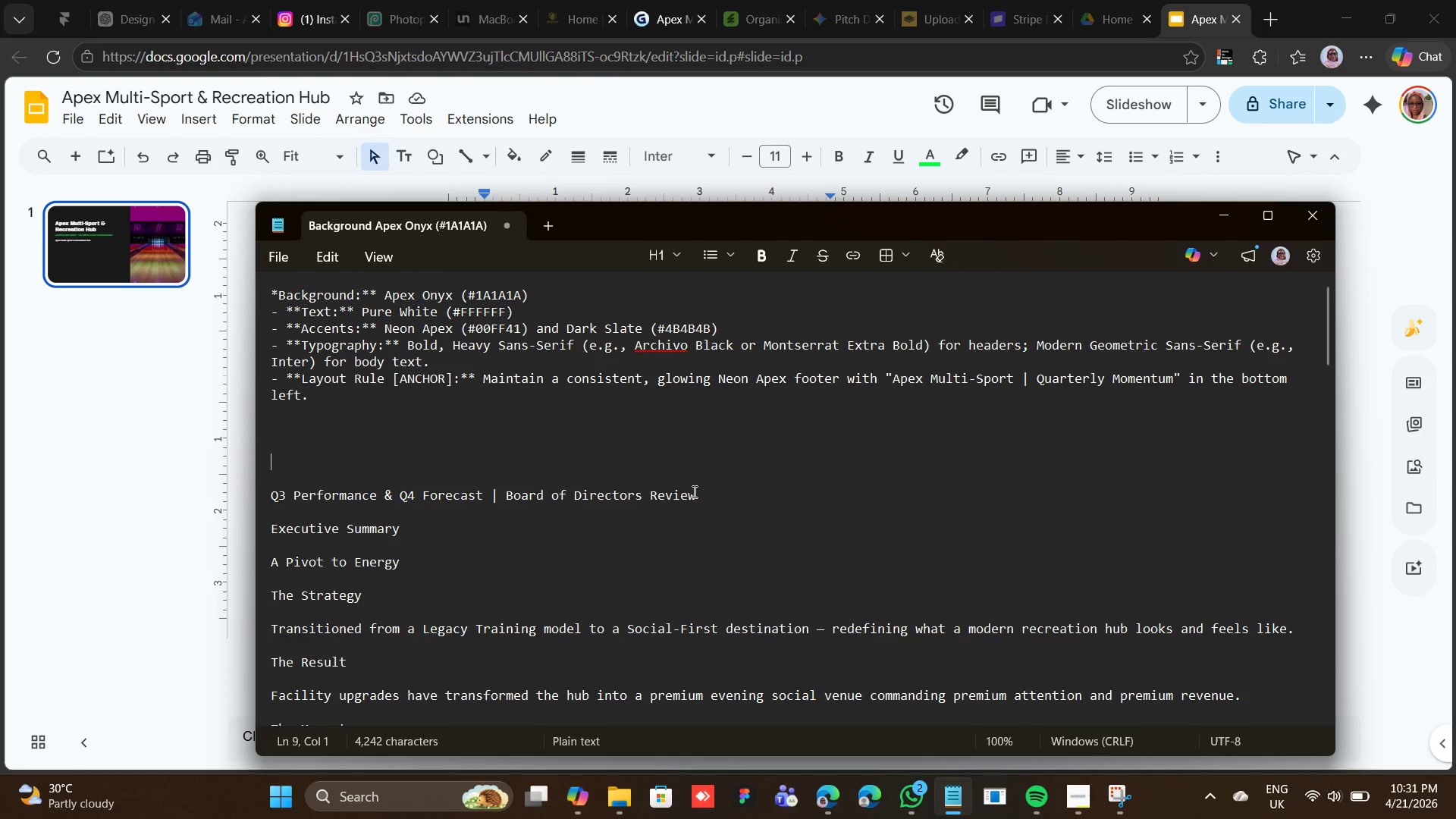 
left_click_drag(start_coordinate=[698, 495], to_coordinate=[265, 495])
 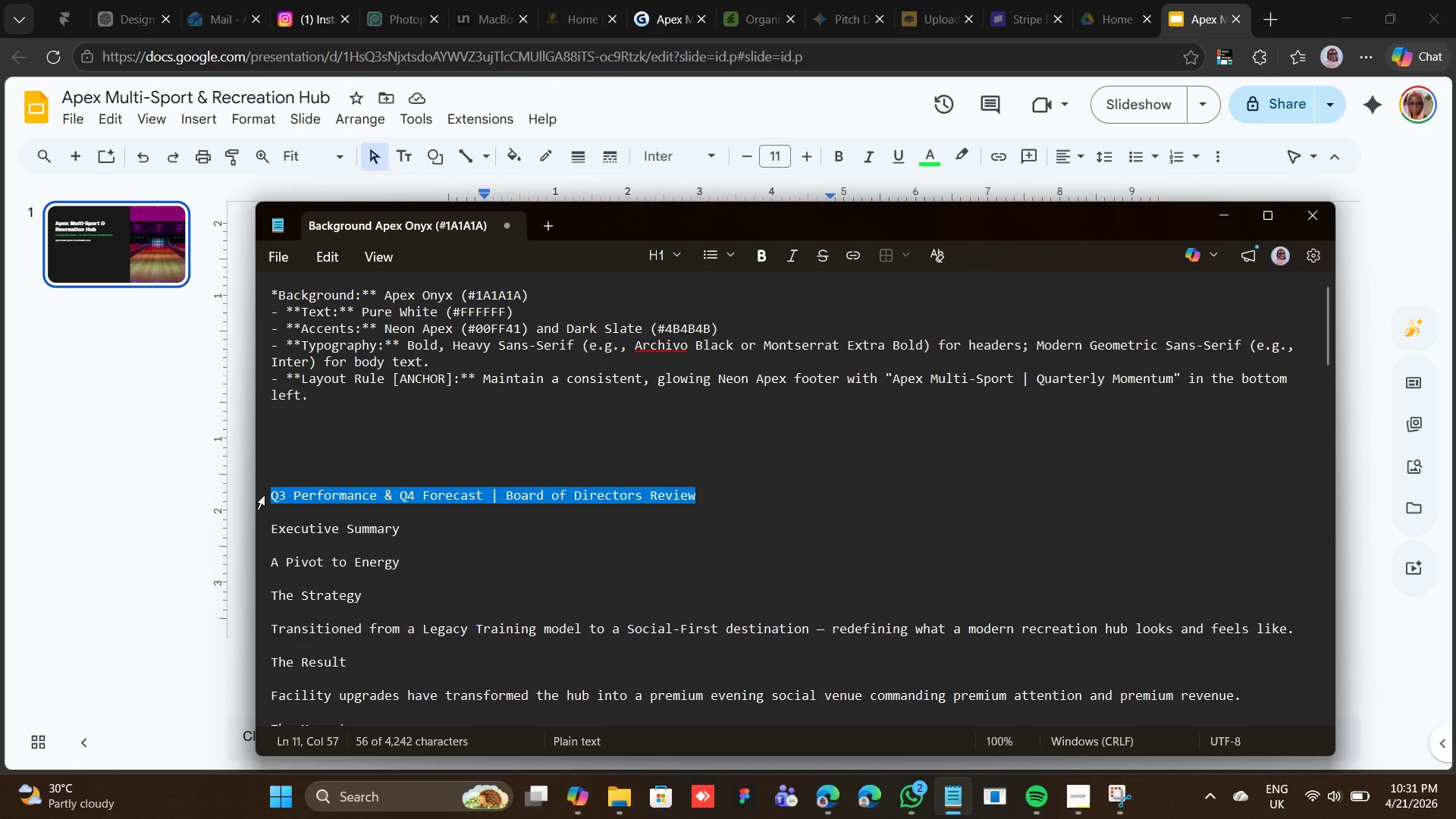 
key(Control+X)
 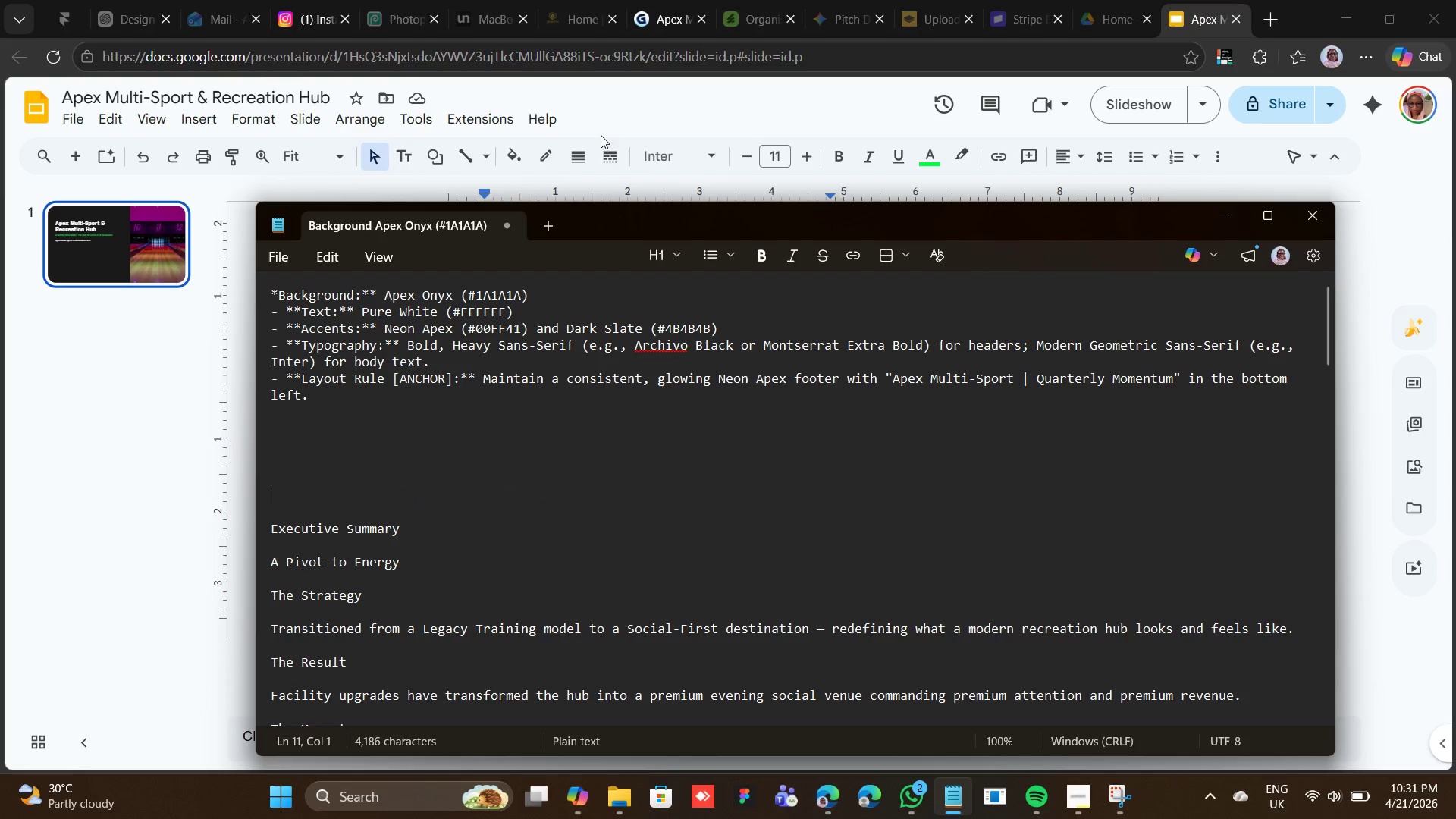 
left_click([622, 118])
 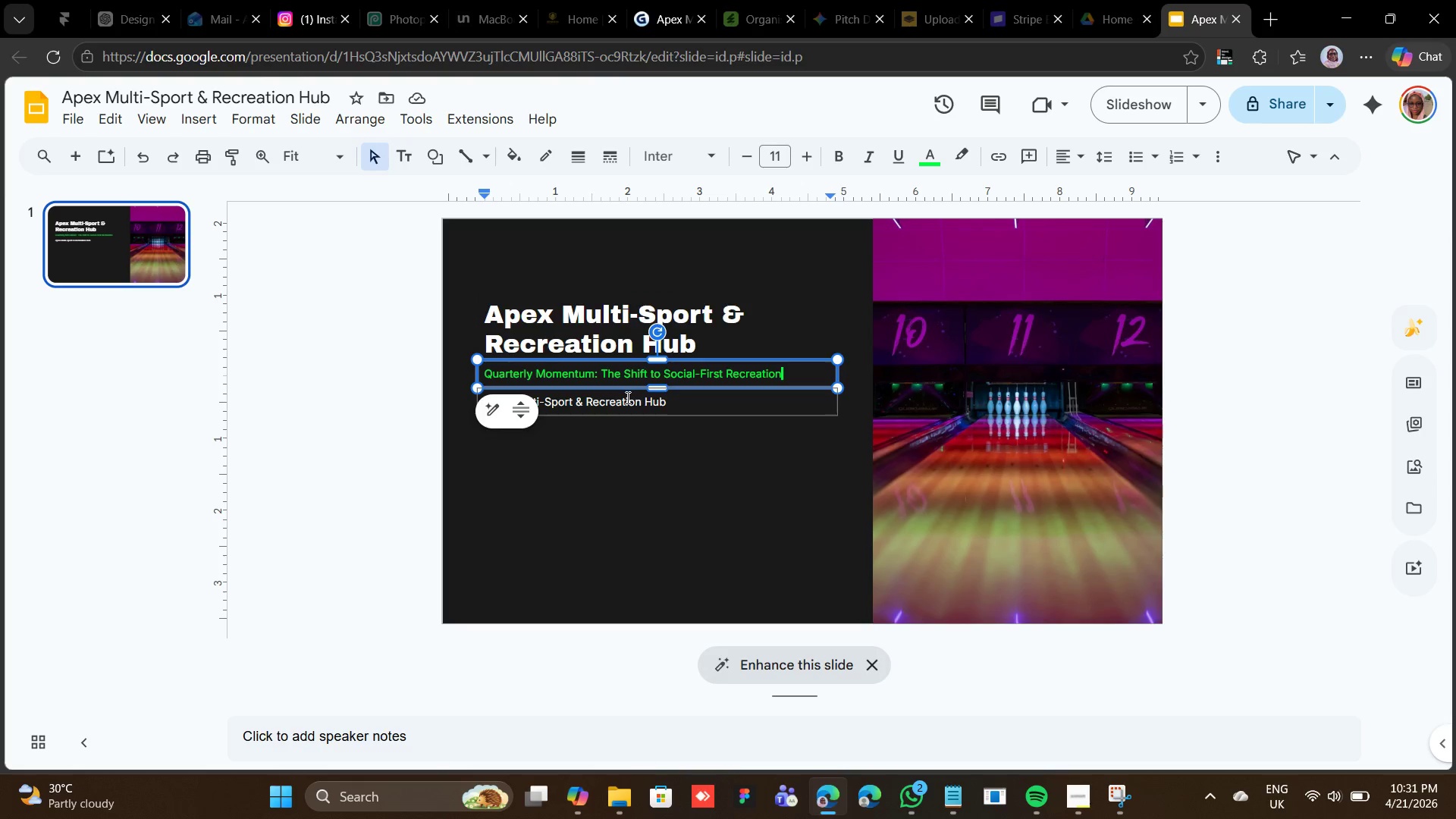 
double_click([626, 397])
 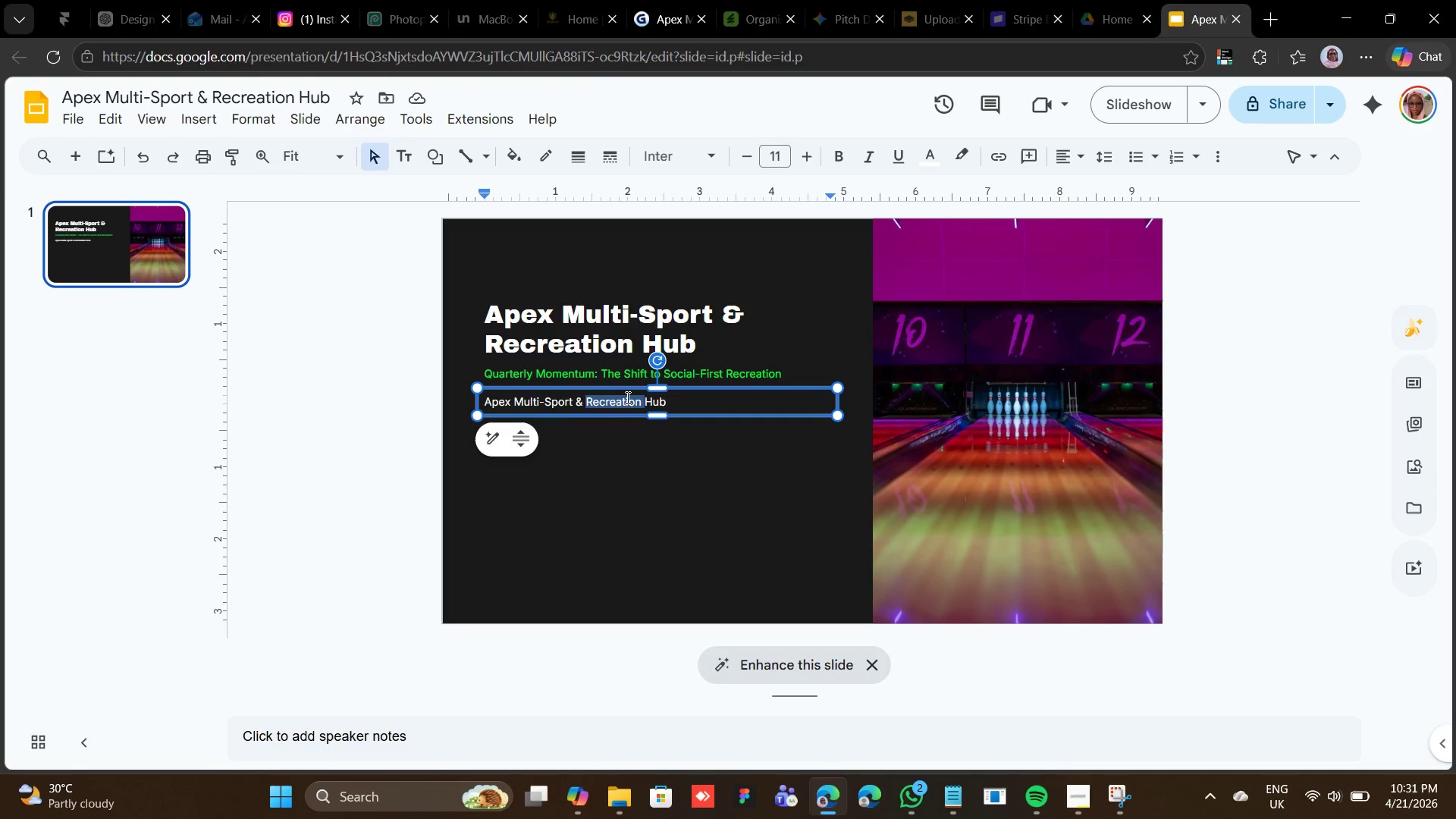 
triple_click([626, 397])
 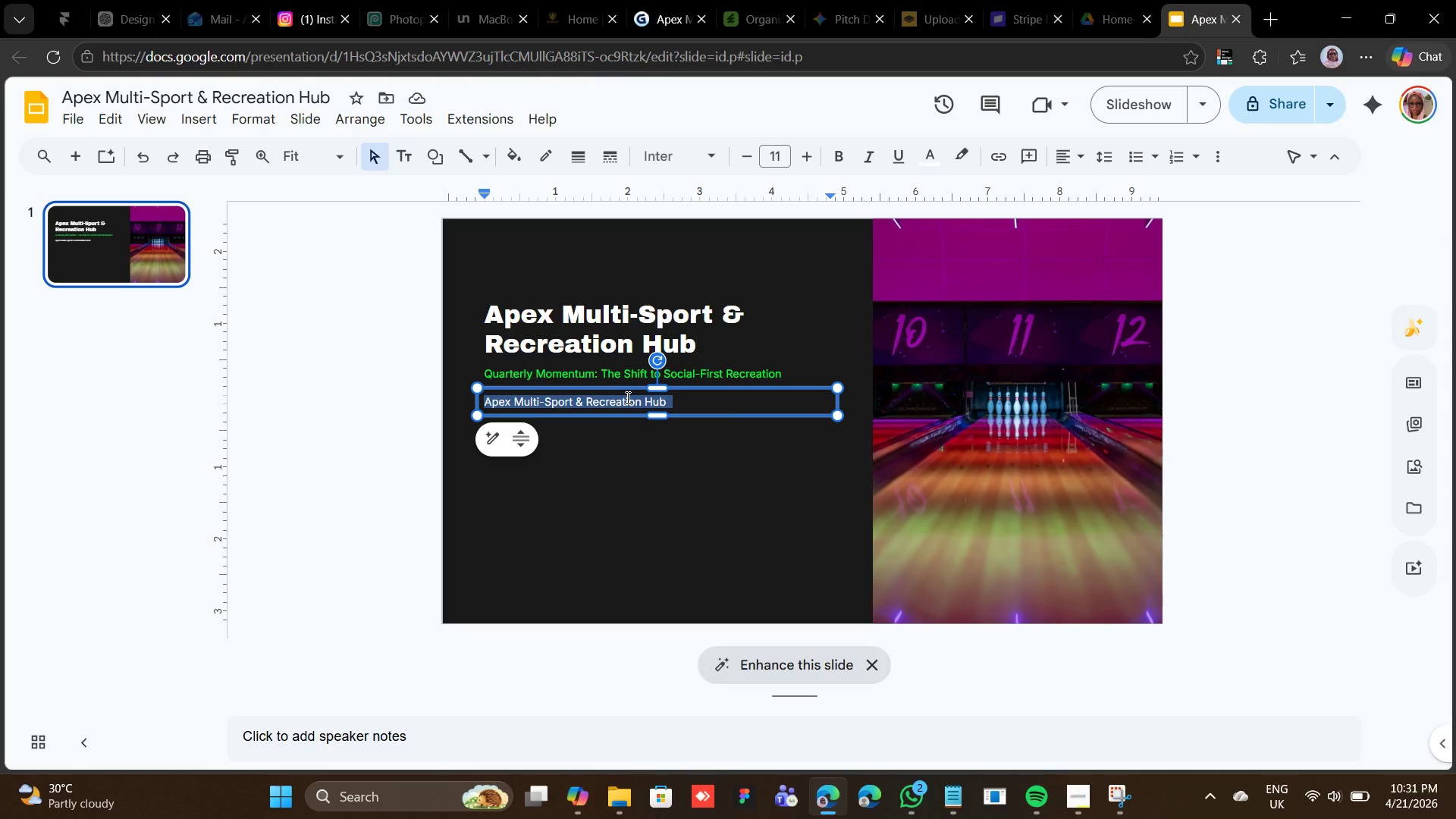 
right_click([626, 397])
 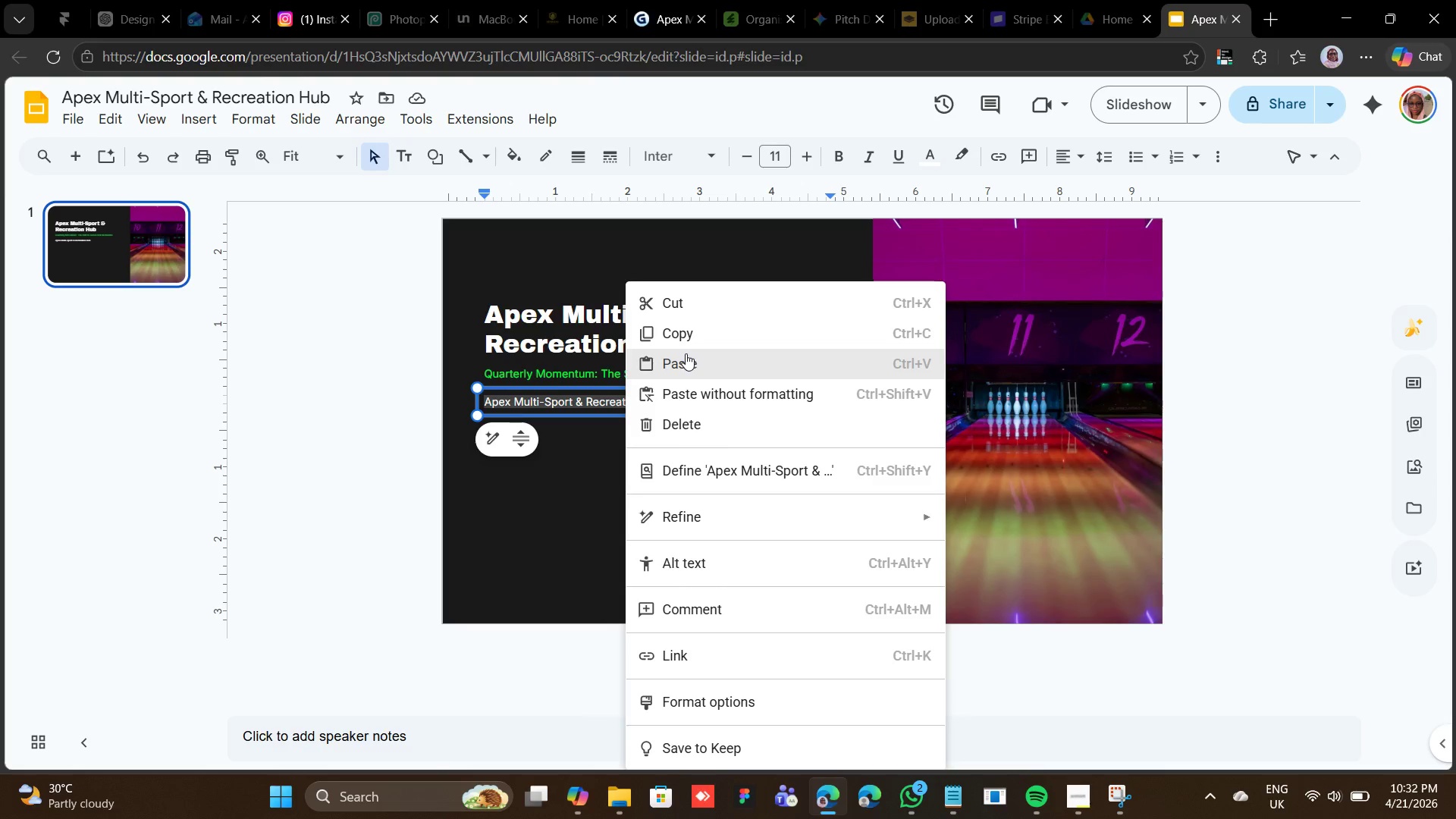 
left_click([686, 356])
 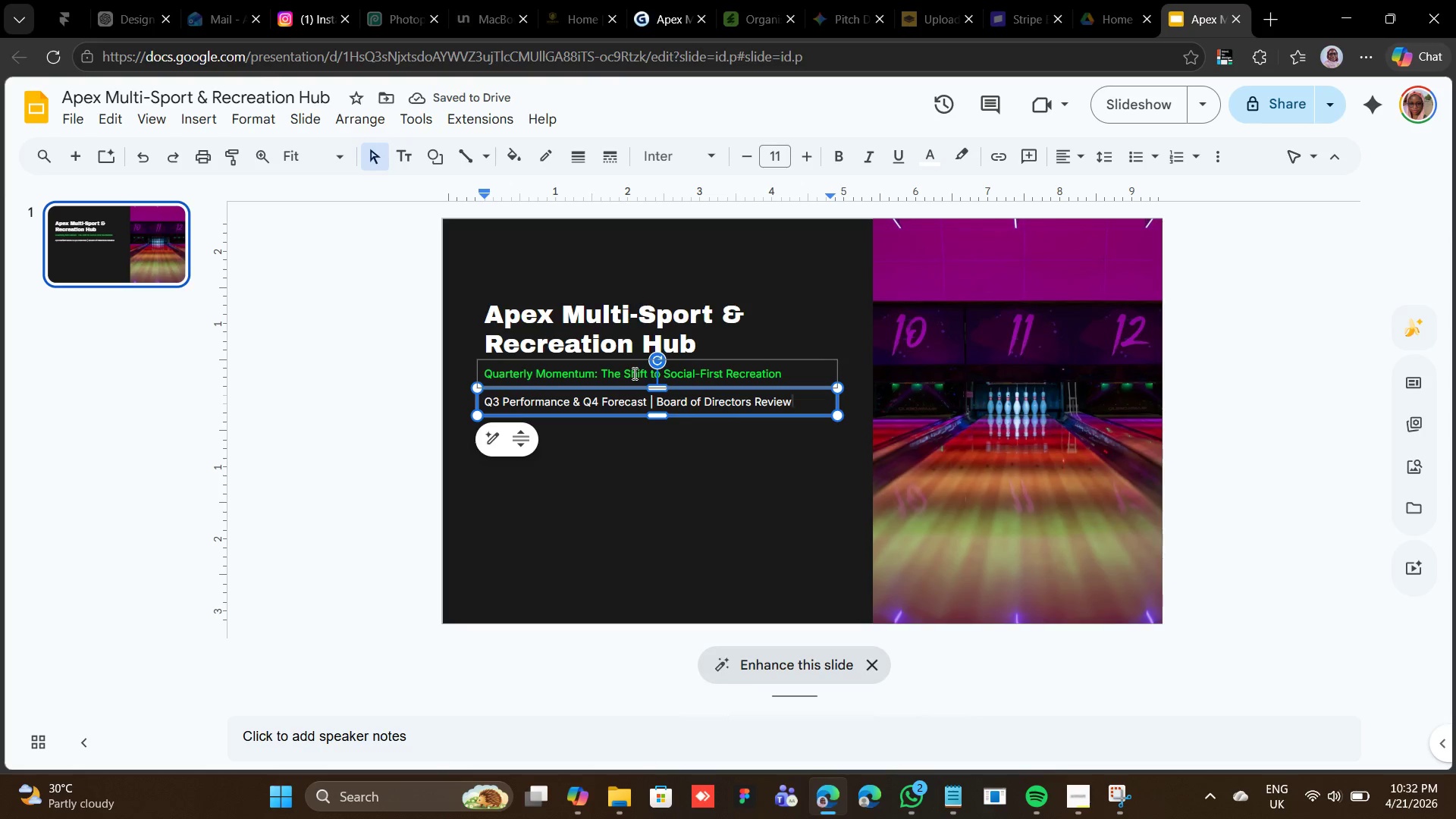 
wait(9.03)
 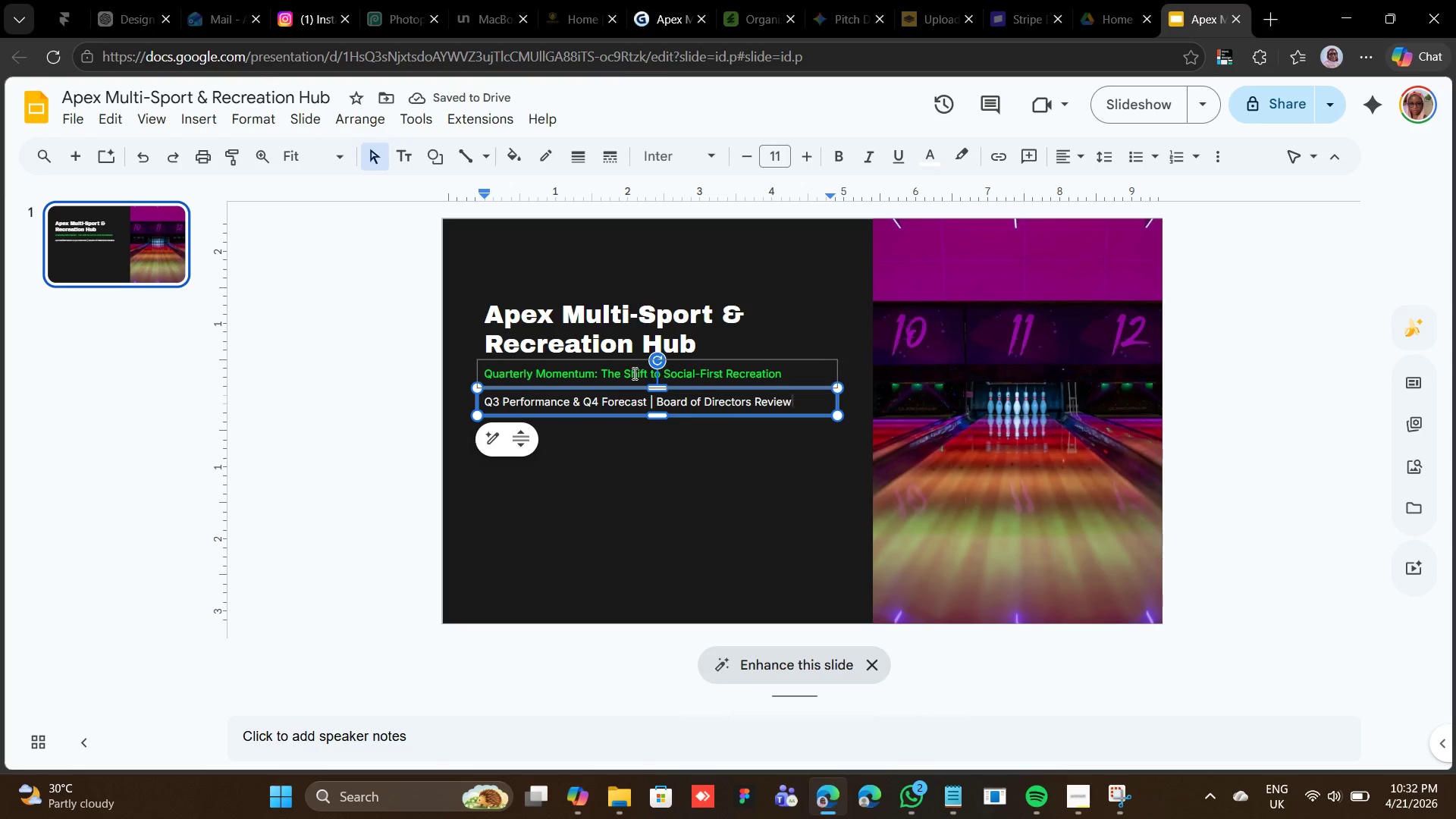 
left_click([956, 796])
 